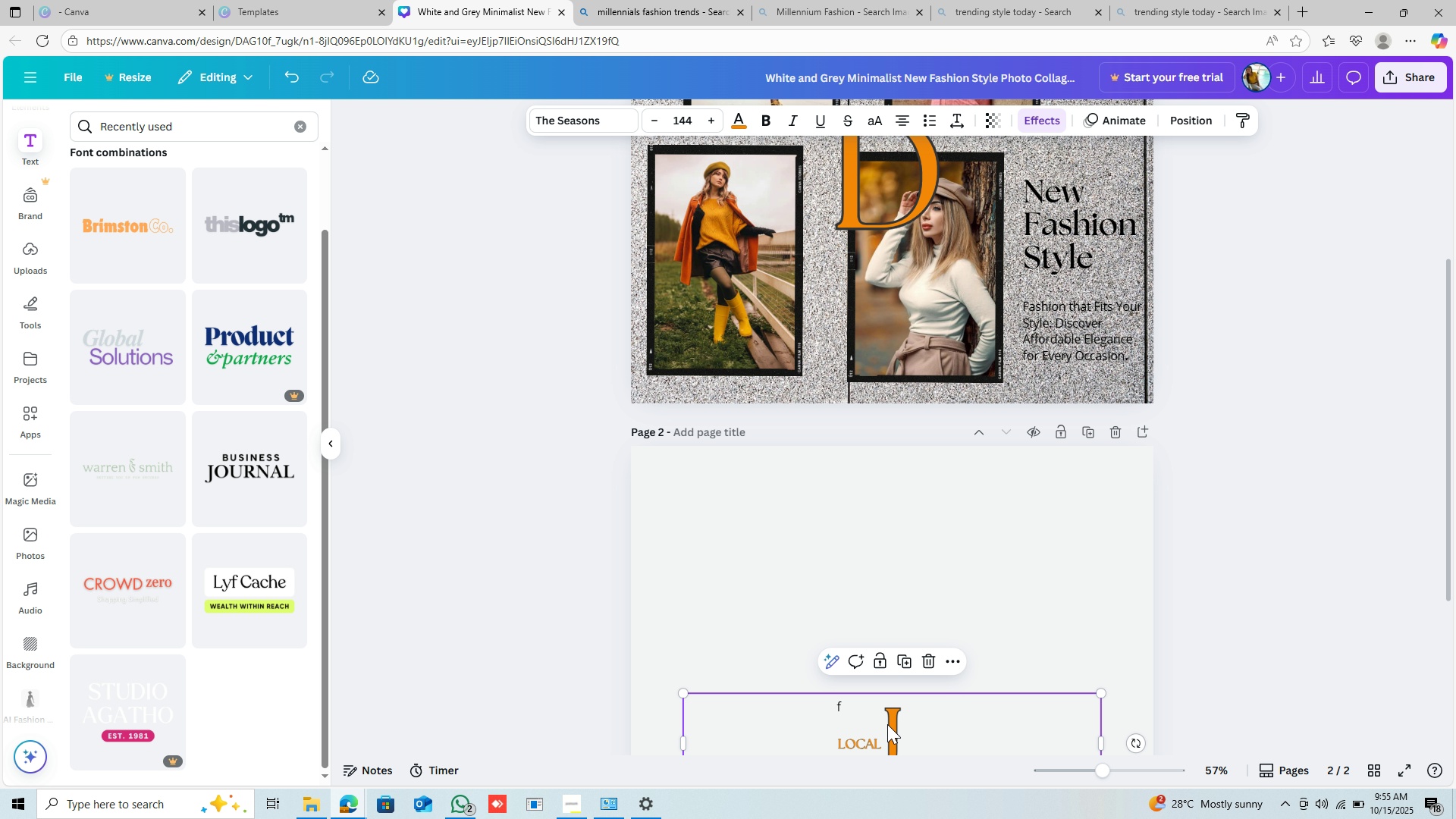 
key(Control+C)
 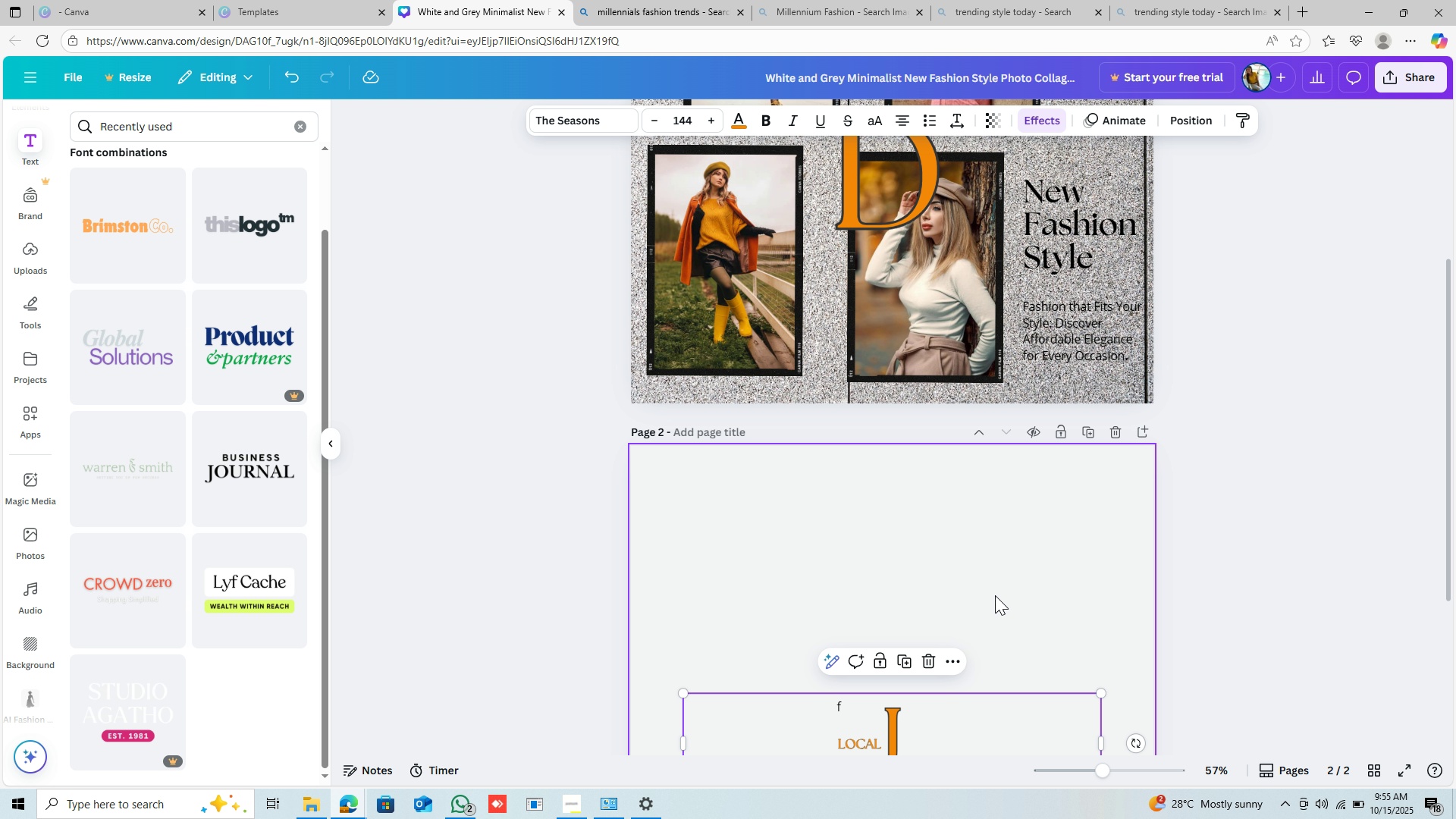 
scroll: coordinate [996, 594], scroll_direction: down, amount: 2.0
 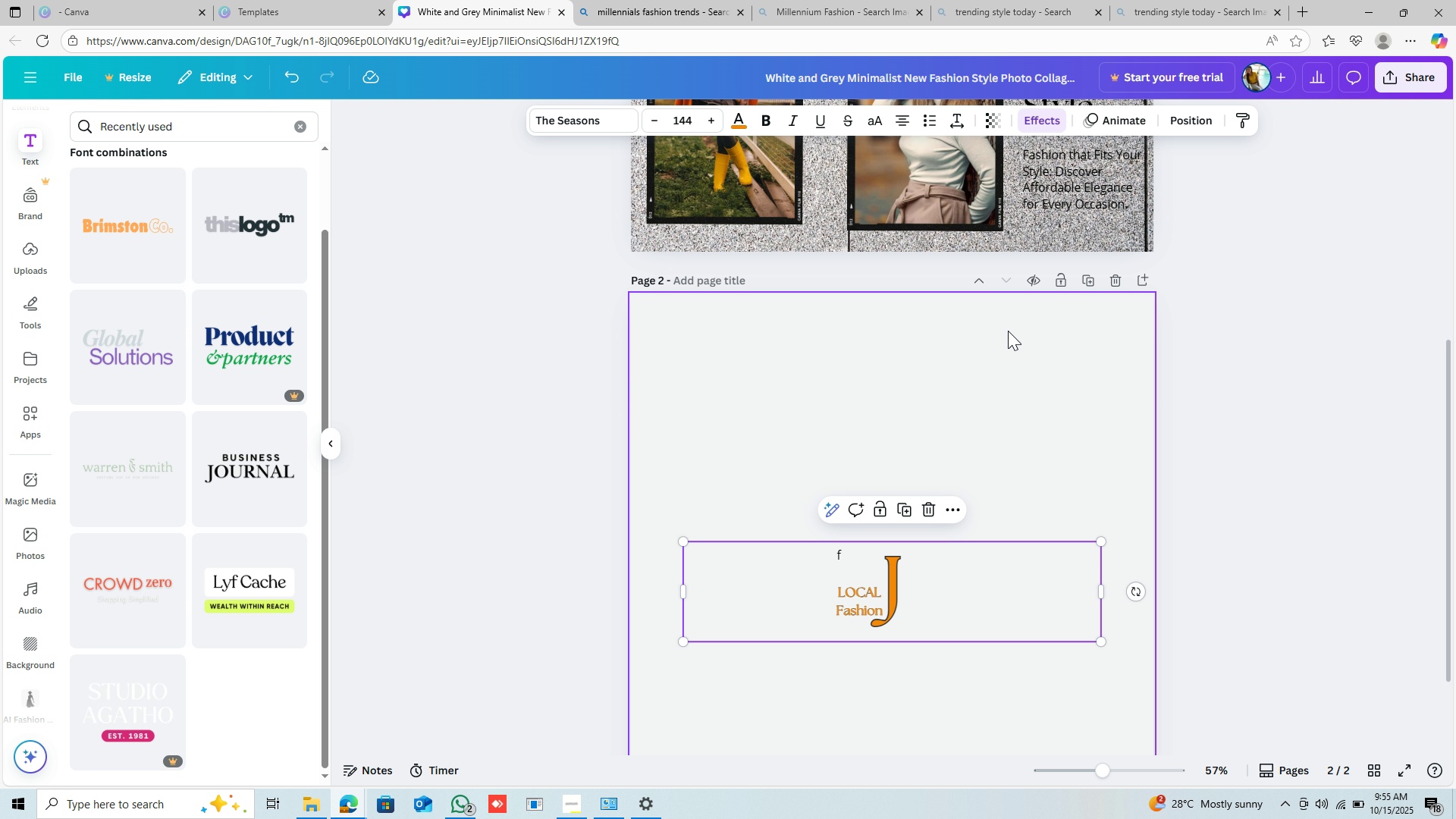 
scroll: coordinate [975, 513], scroll_direction: up, amount: 4.0
 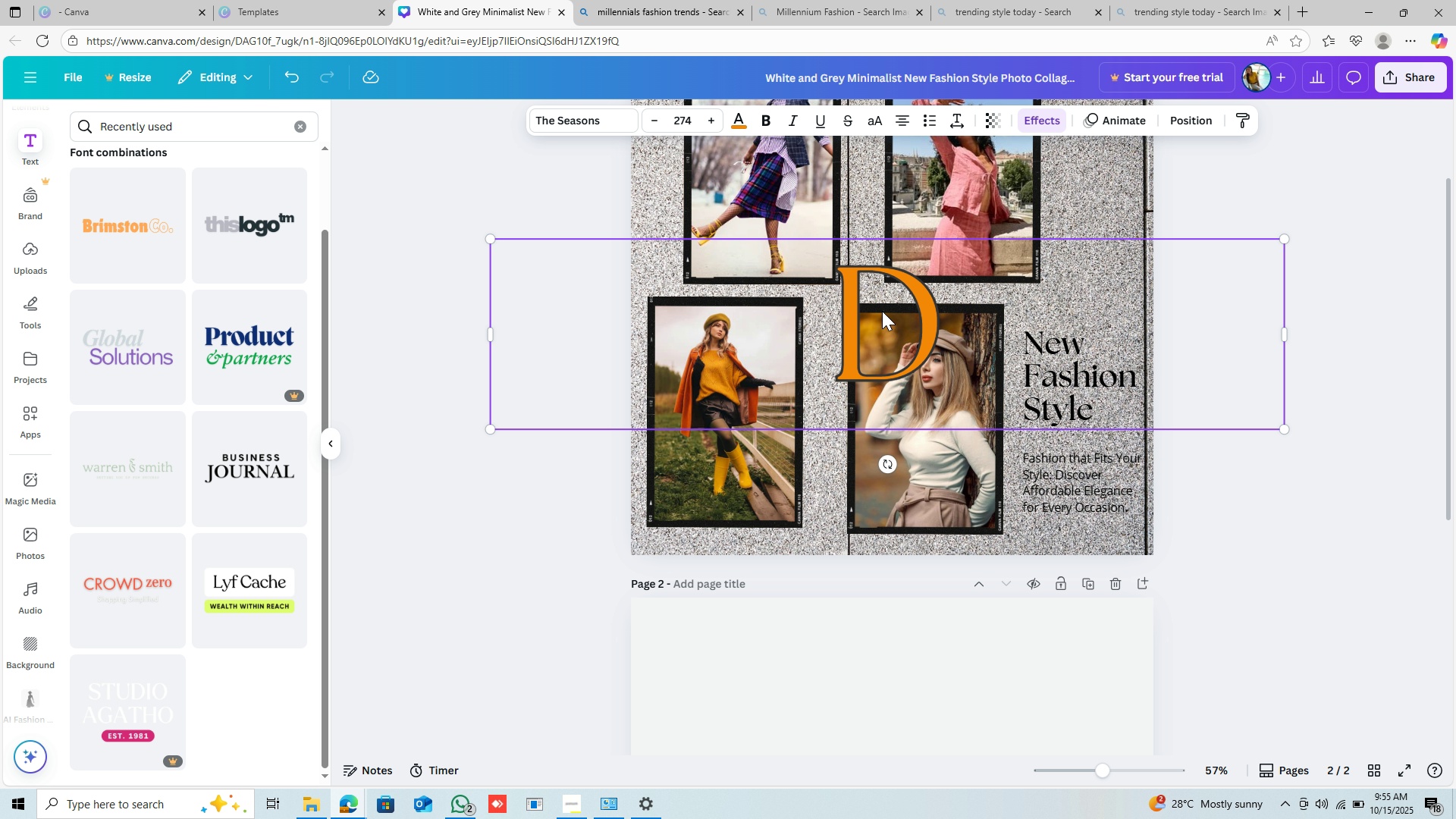 
left_click([882, 311])
 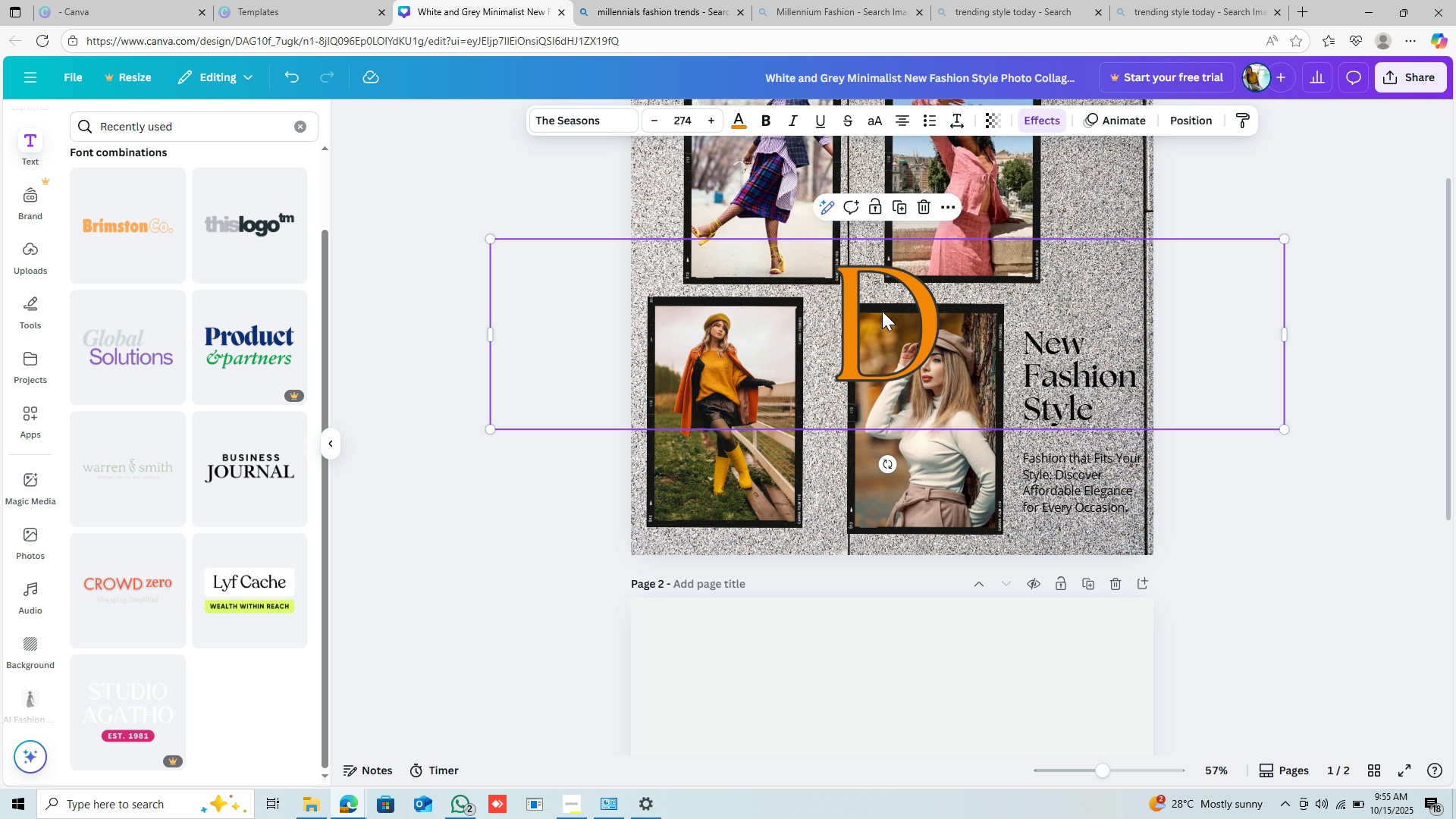 
key(Control+V)
 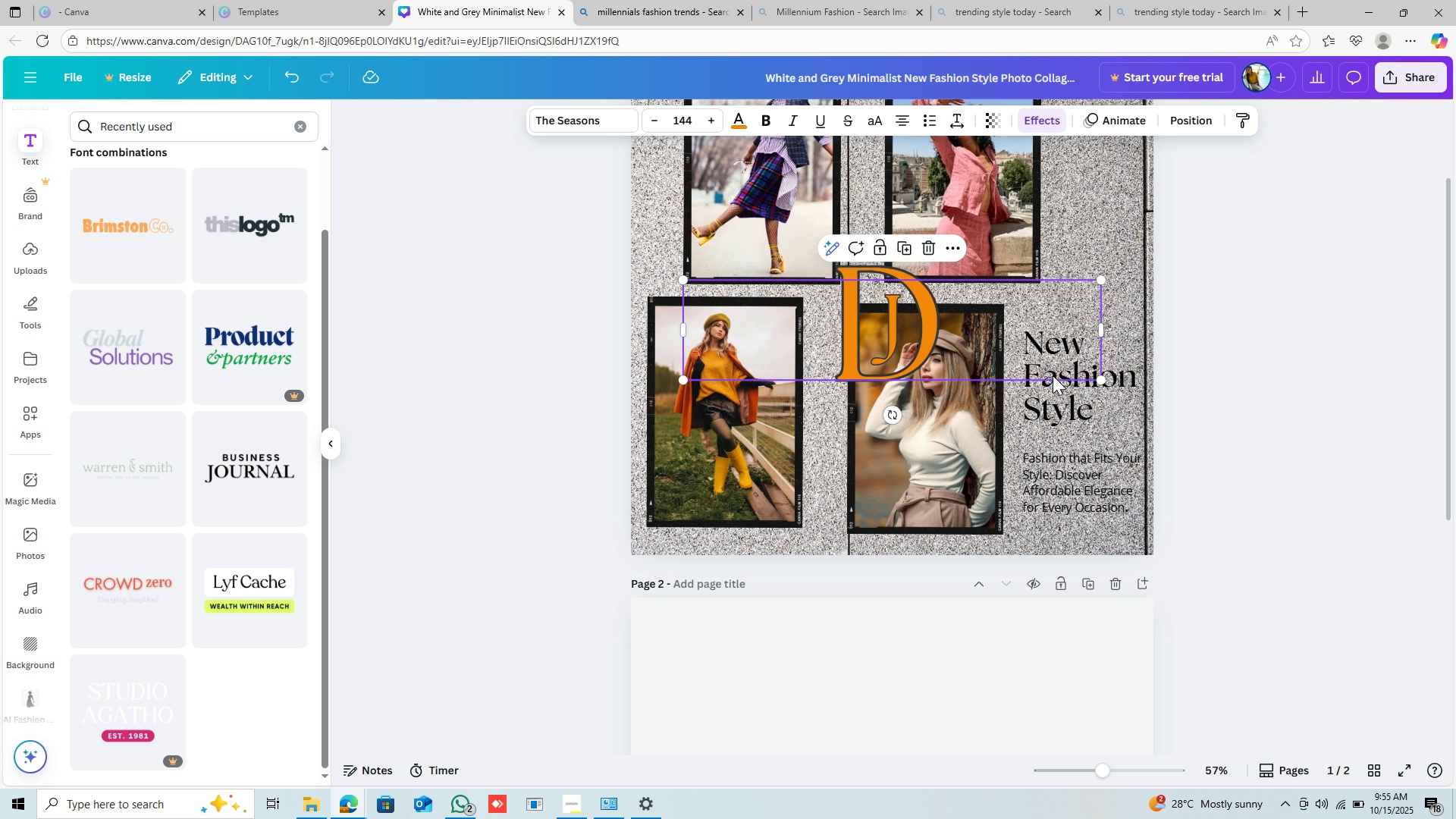 
left_click([1053, 375])
 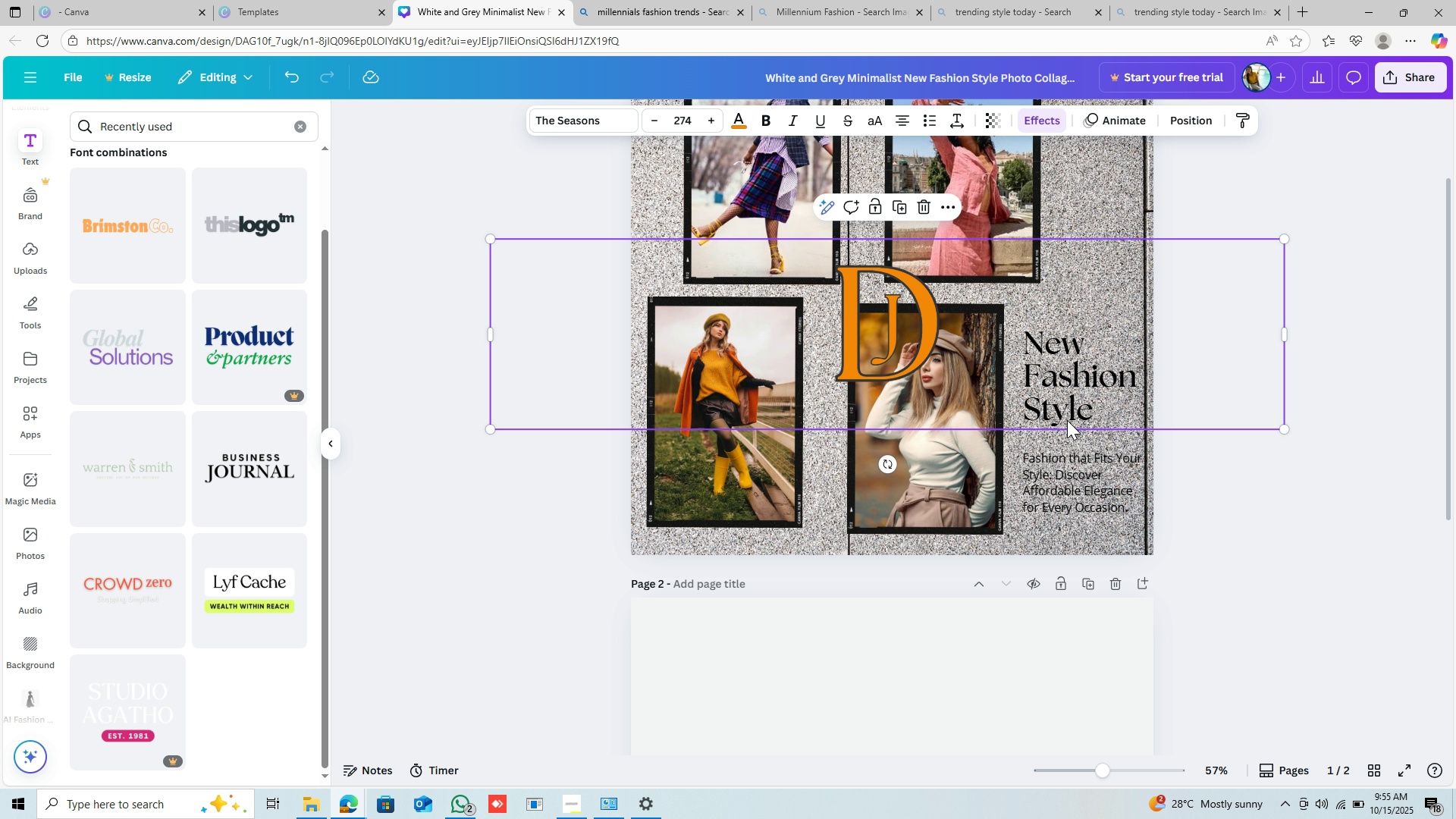 
left_click([1067, 420])
 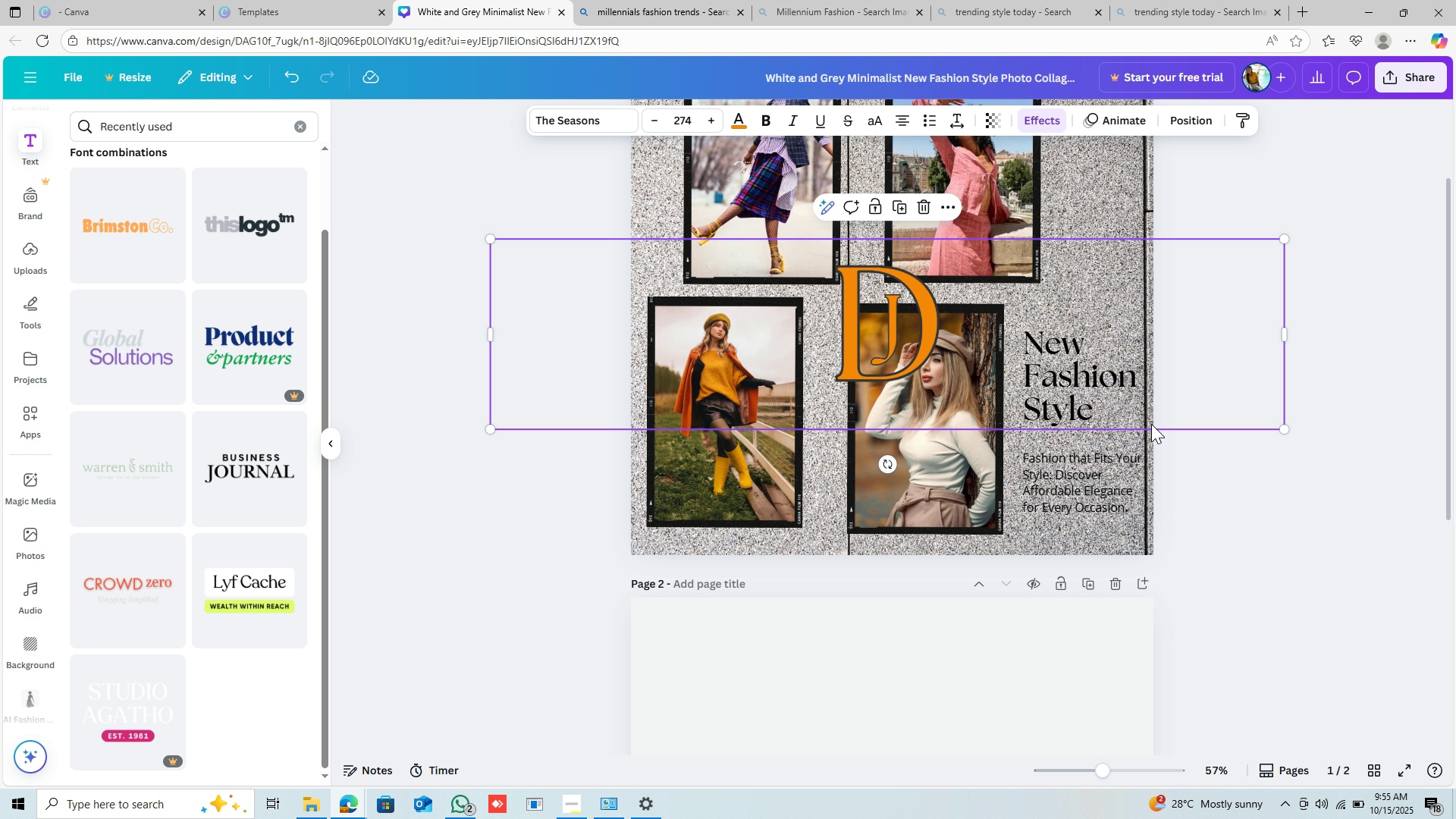 
left_click([1103, 493])
 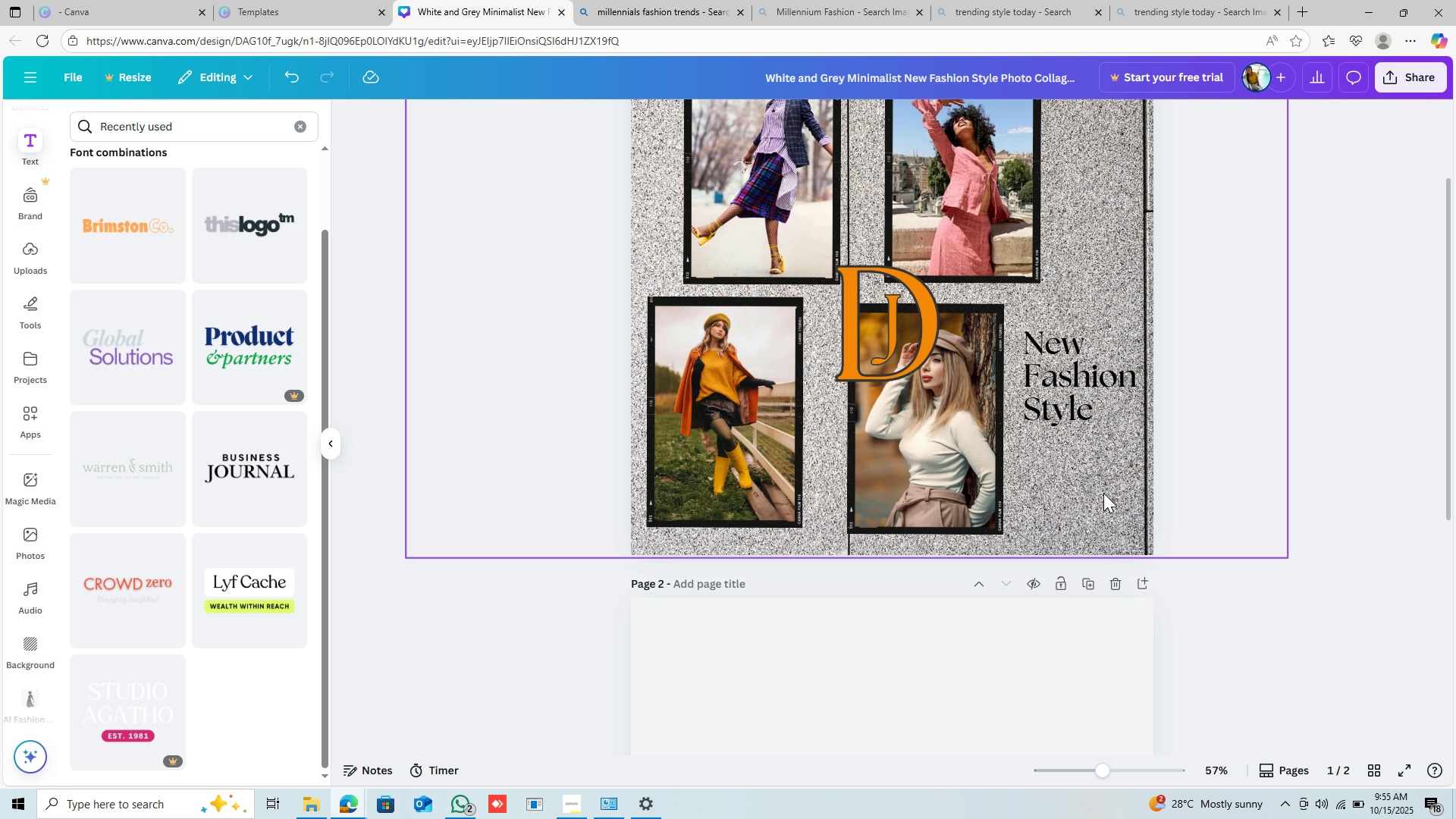 
key(Backspace)
 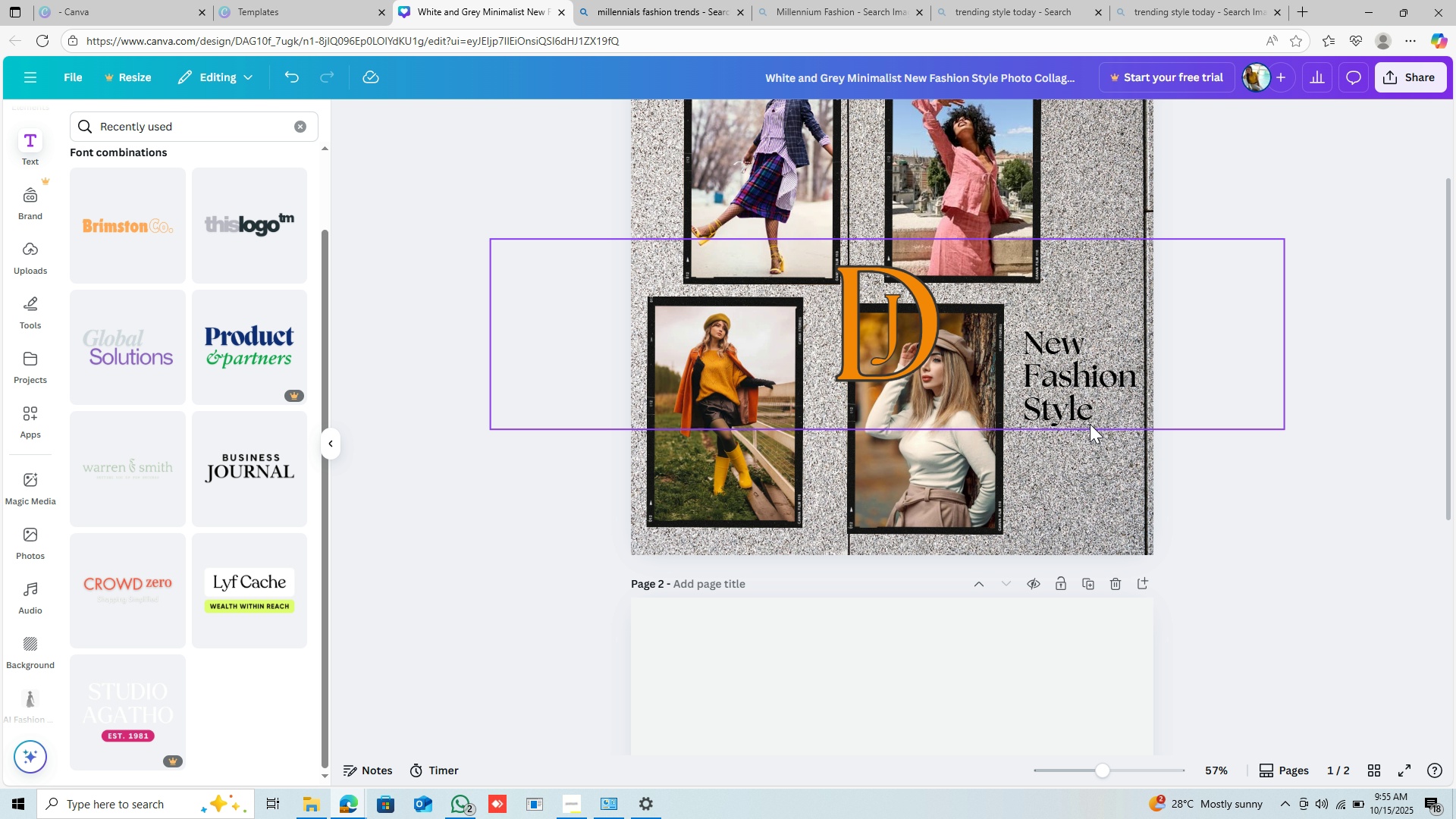 
left_click([1090, 416])
 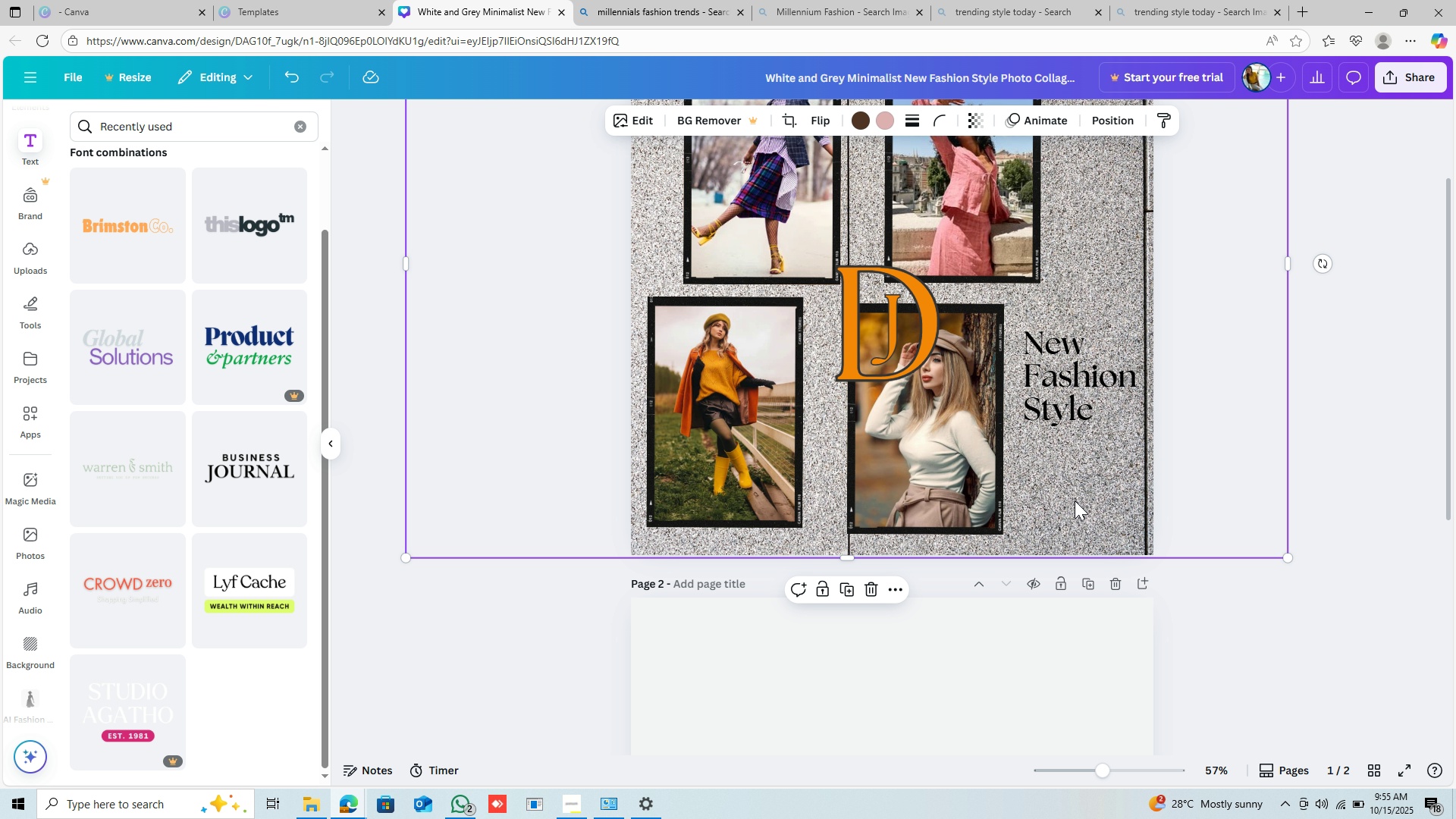 
left_click([1075, 500])
 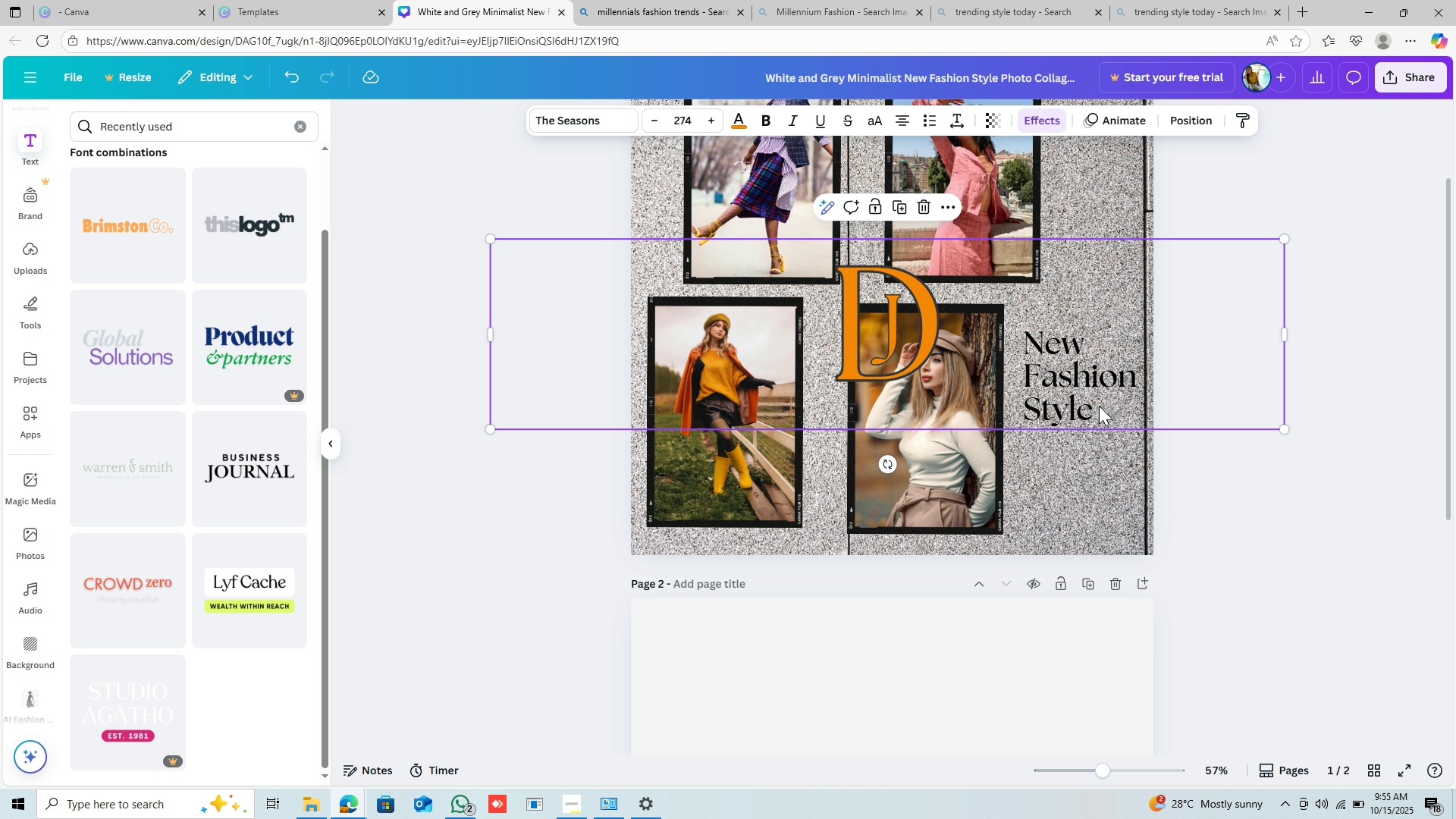 
left_click([1099, 406])
 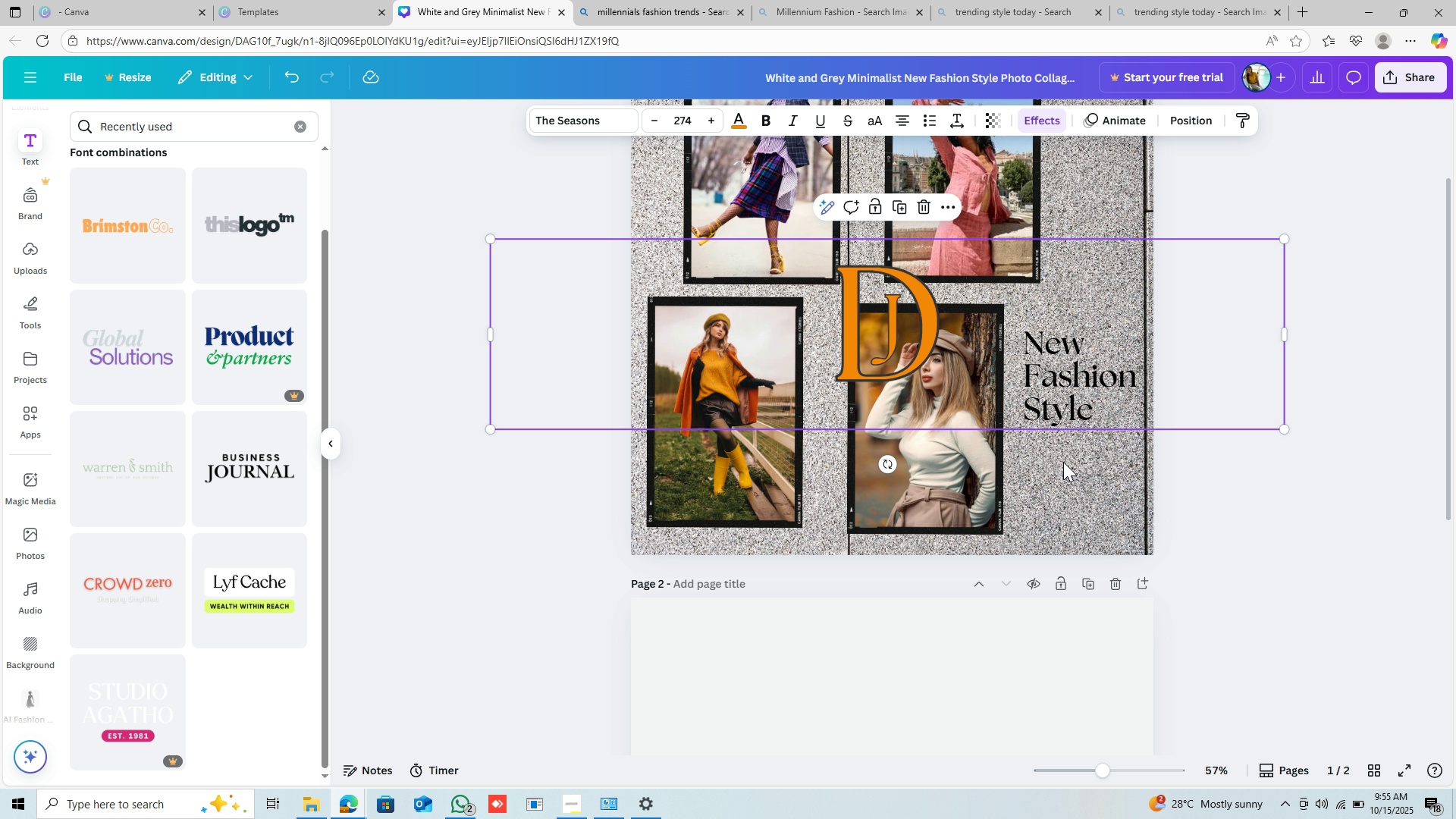 
left_click([1079, 542])
 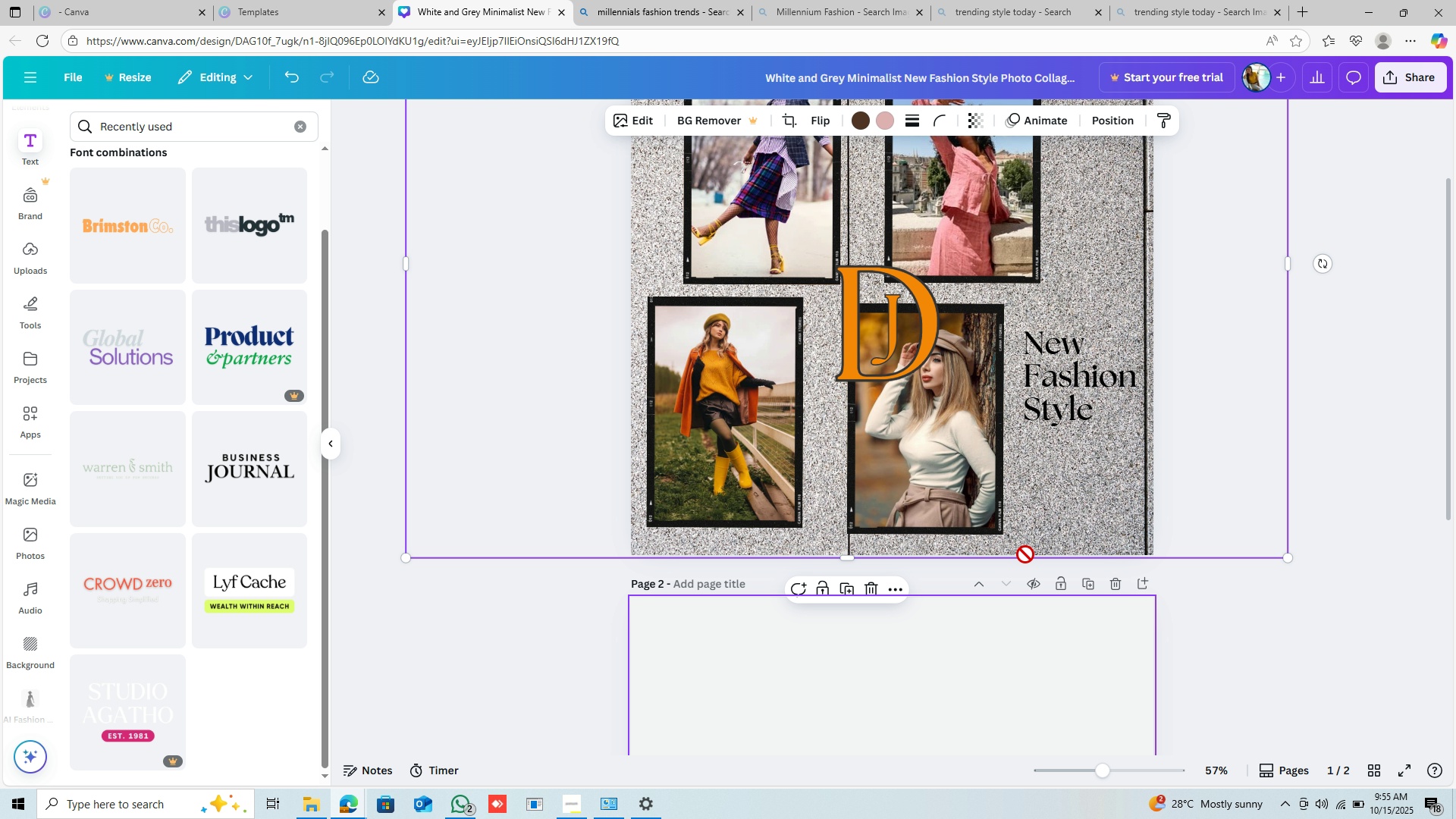 
wait(12.38)
 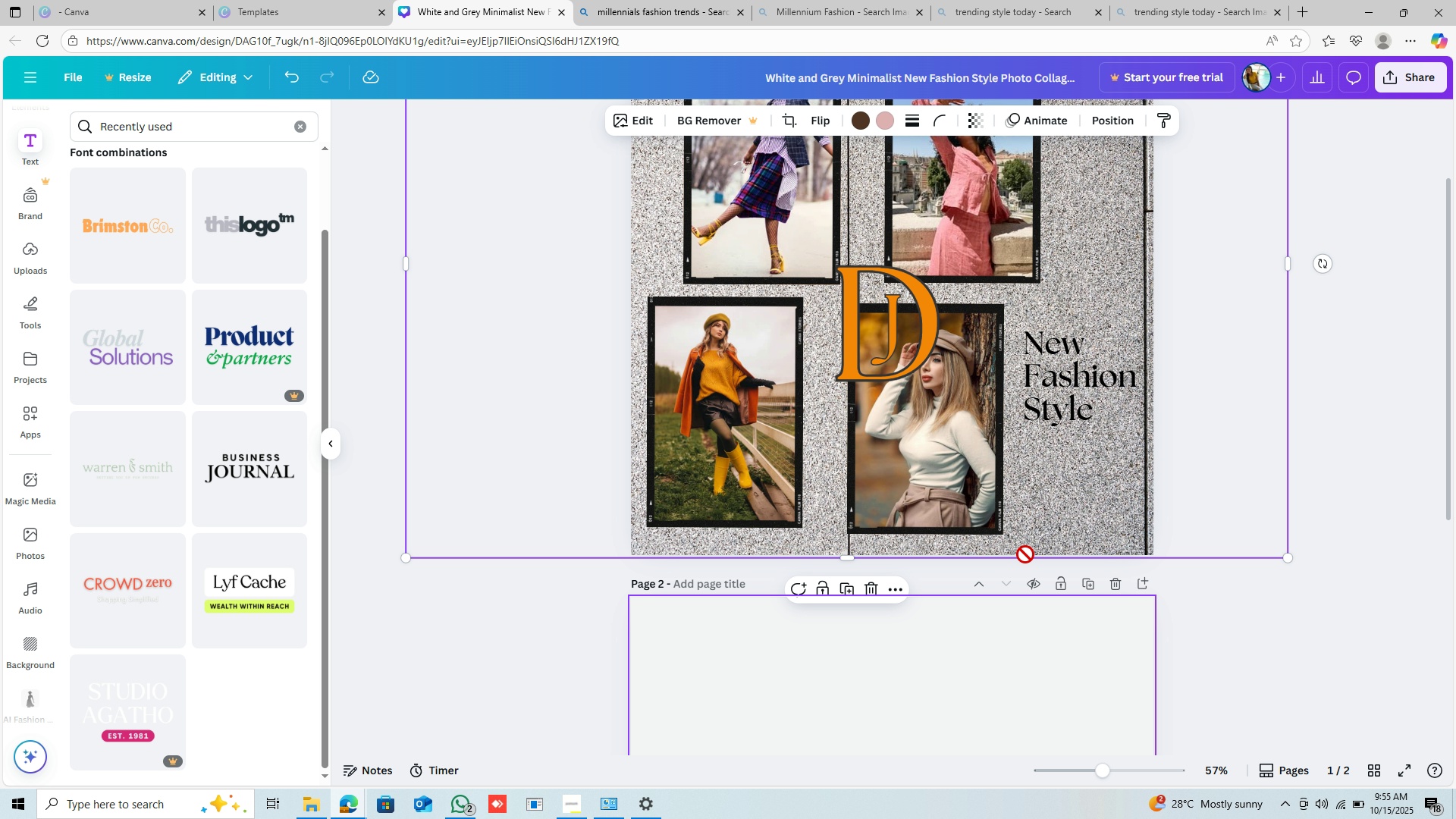 
scroll: coordinate [1147, 507], scroll_direction: up, amount: 5.0
 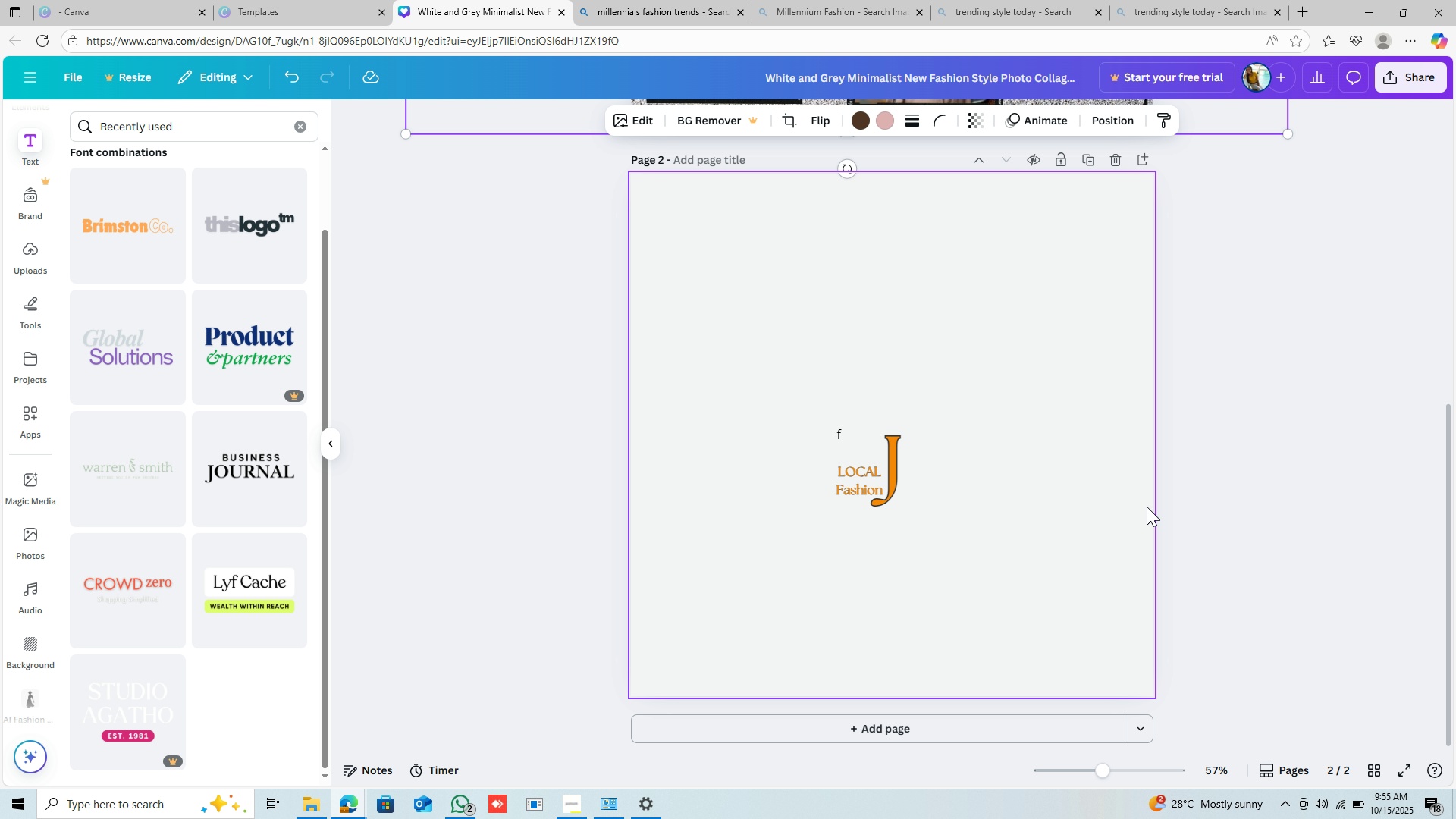 
scroll: coordinate [1147, 507], scroll_direction: down, amount: 4.0
 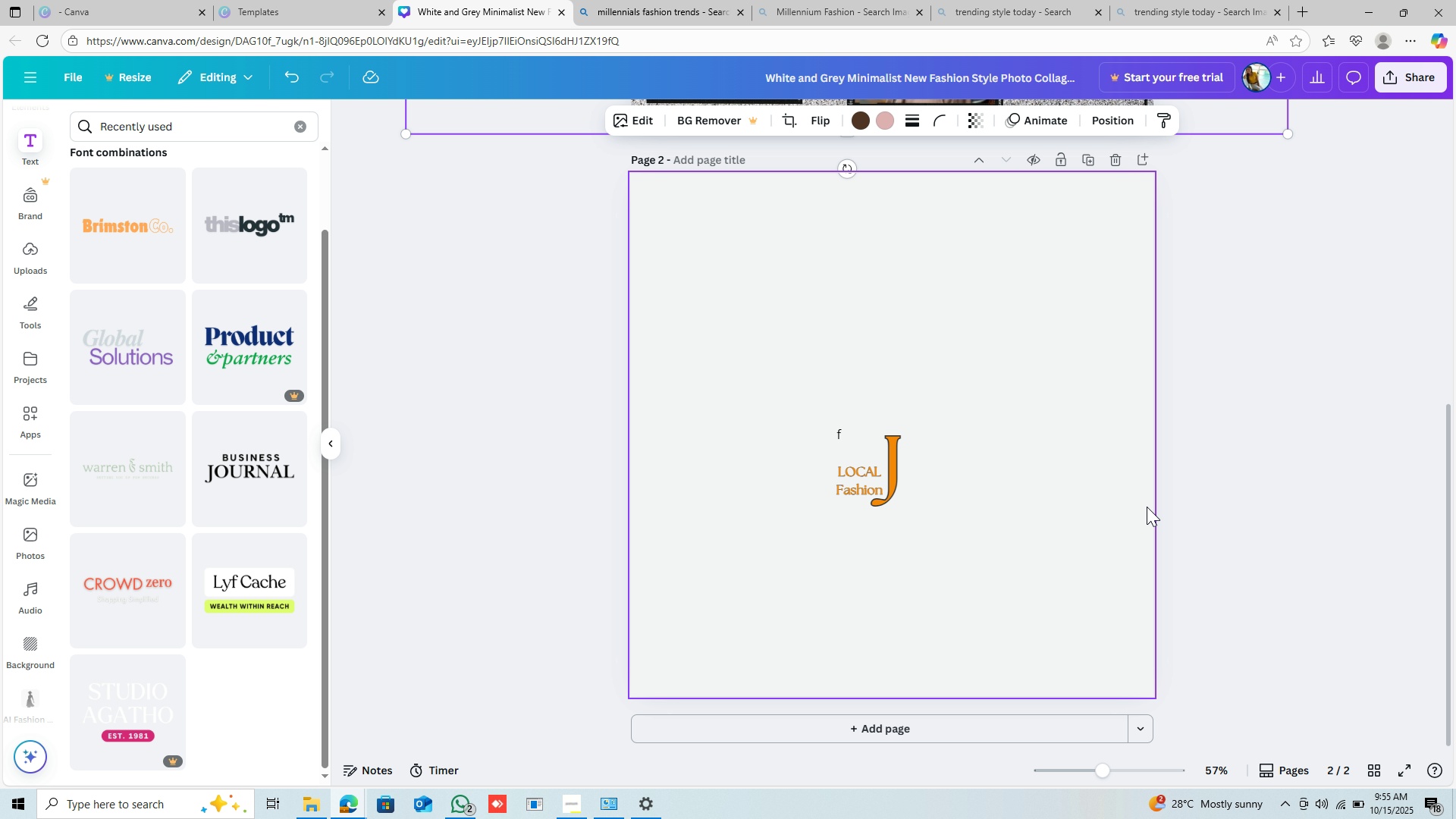 
scroll: coordinate [1147, 507], scroll_direction: up, amount: 10.0
 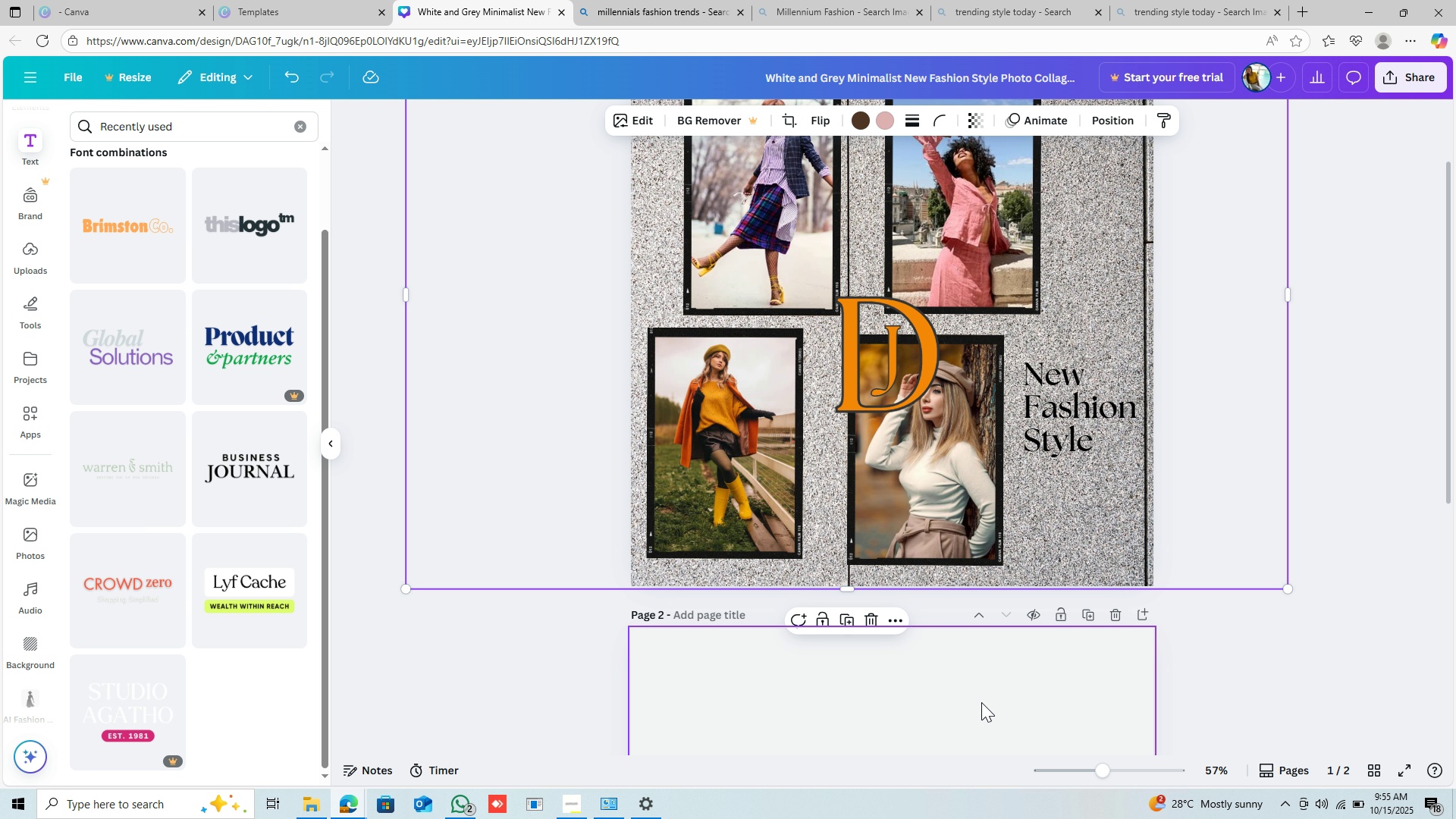 
left_click([975, 711])
 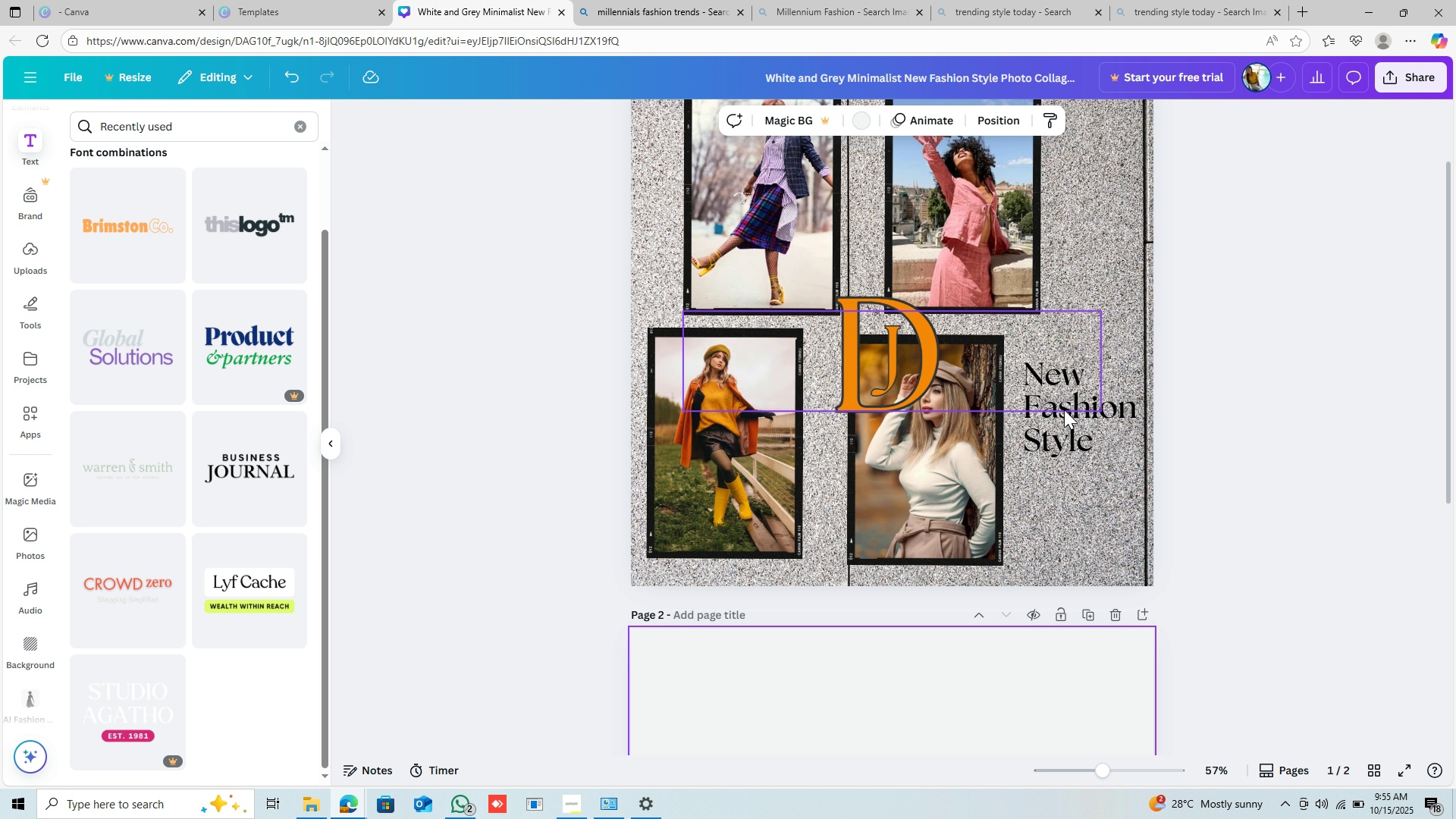 
left_click([1064, 410])
 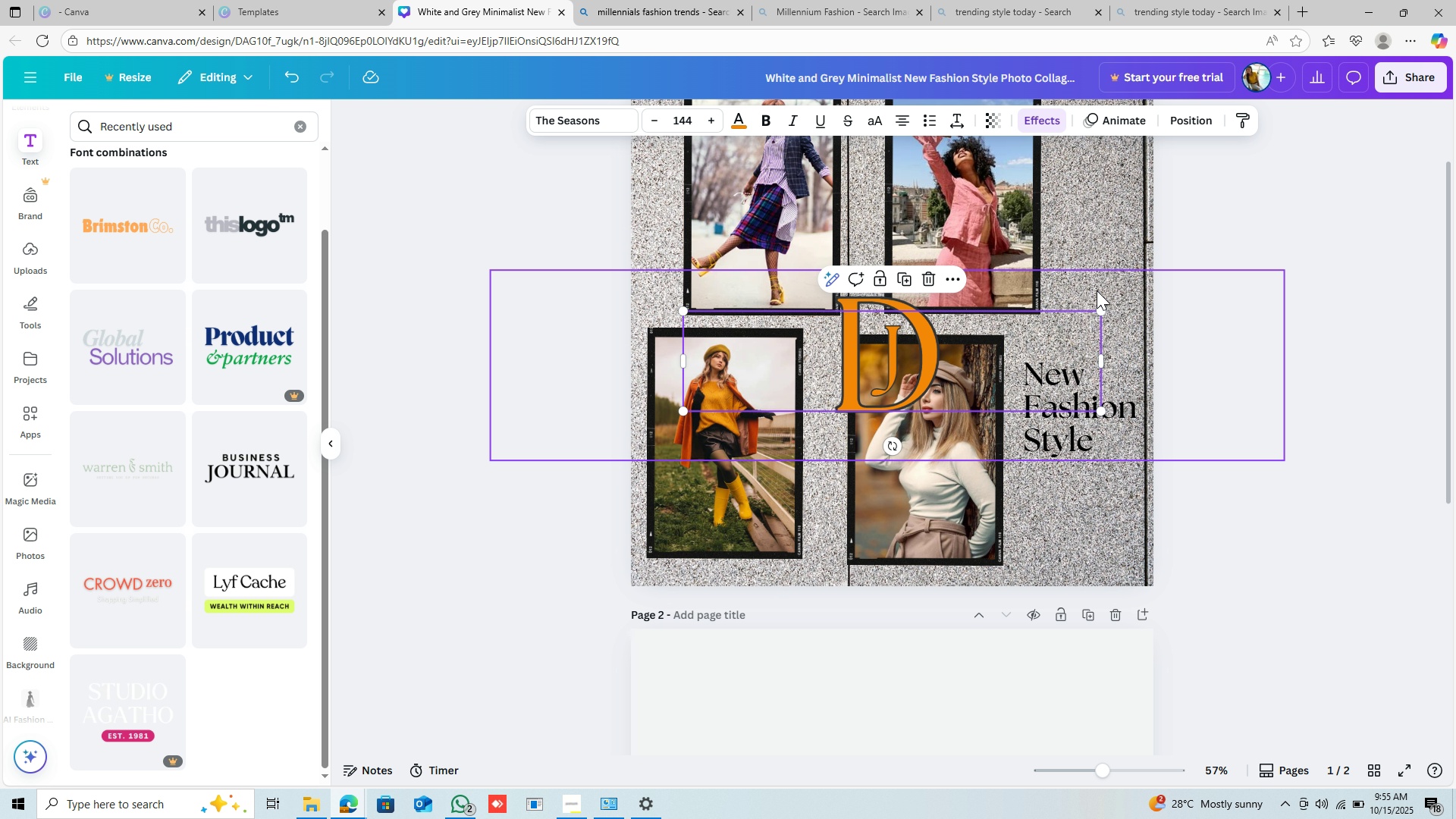 
scroll: coordinate [1089, 297], scroll_direction: up, amount: 1.0
 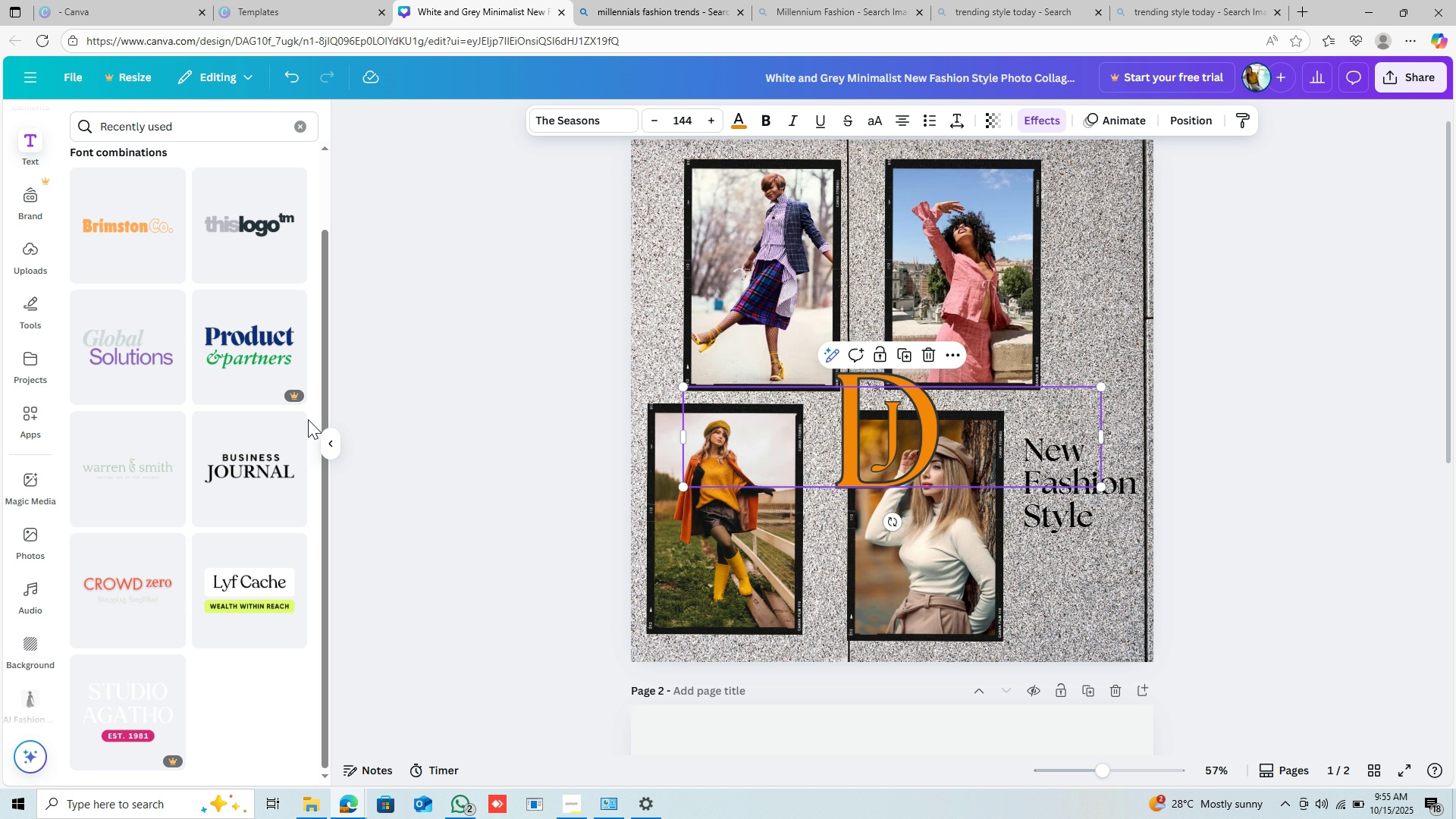 
scroll: coordinate [189, 416], scroll_direction: none, amount: 0.0
 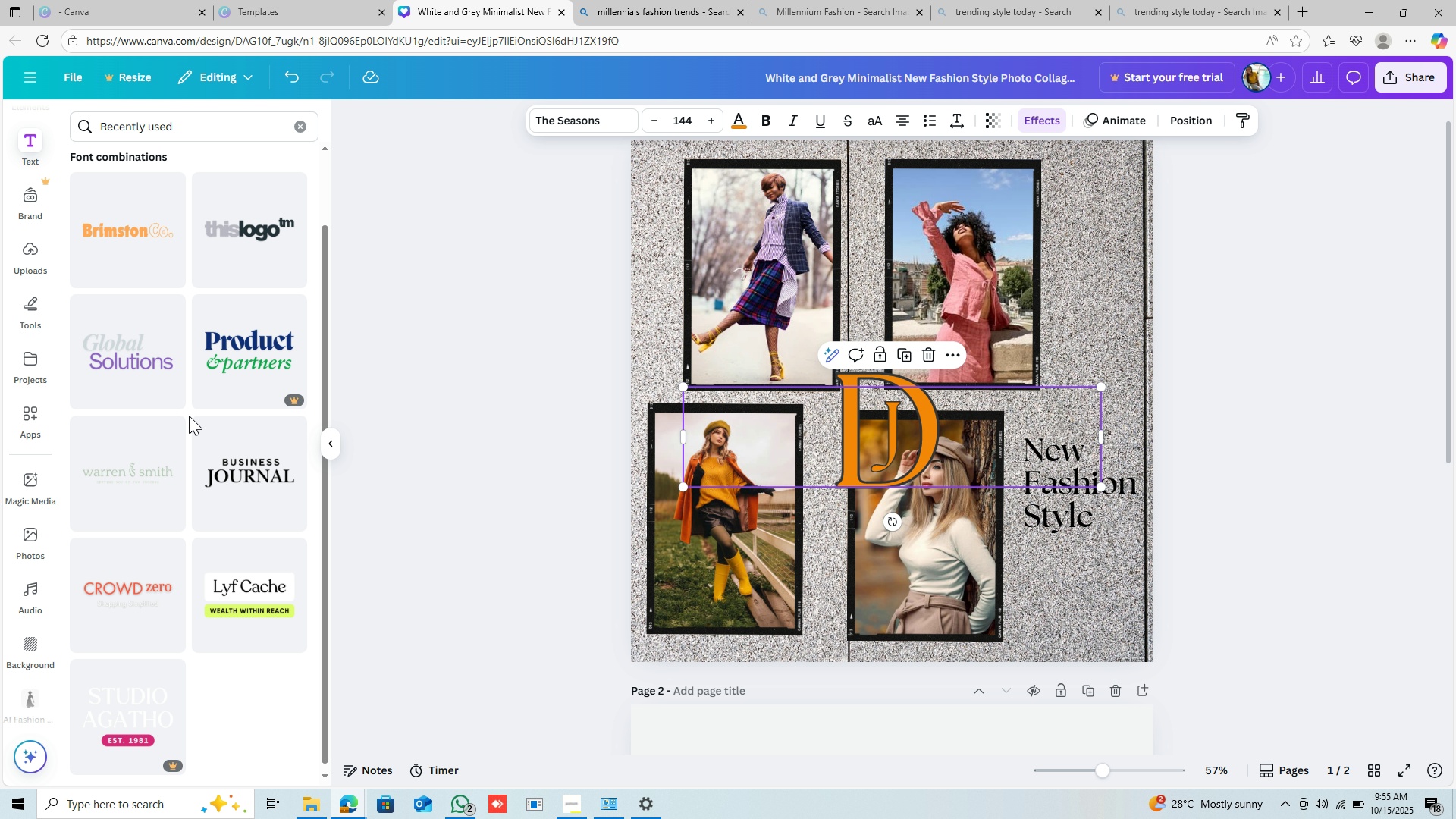 
scroll: coordinate [935, 470], scroll_direction: down, amount: 18.0
 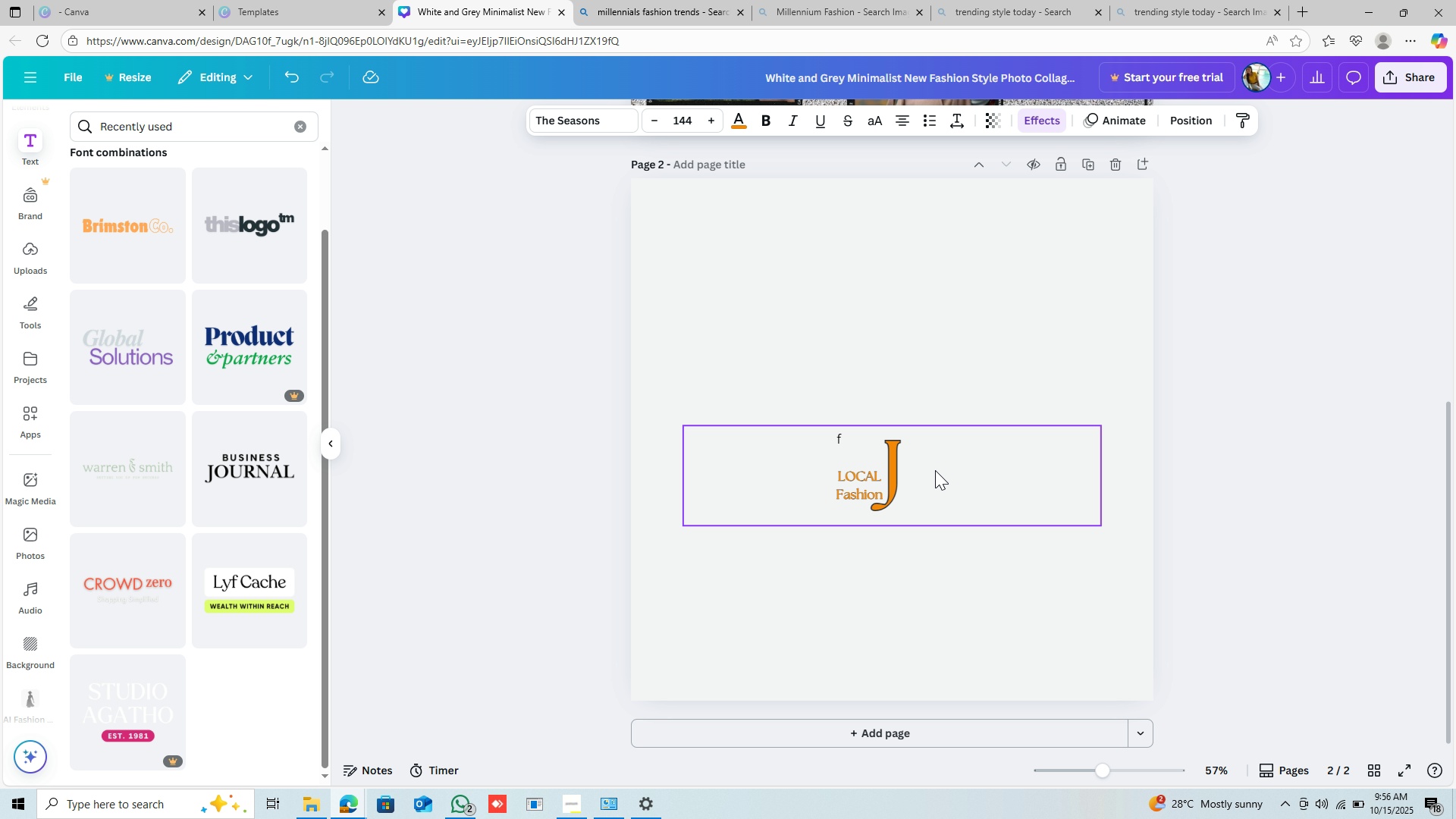 
scroll: coordinate [935, 470], scroll_direction: up, amount: 1.0
 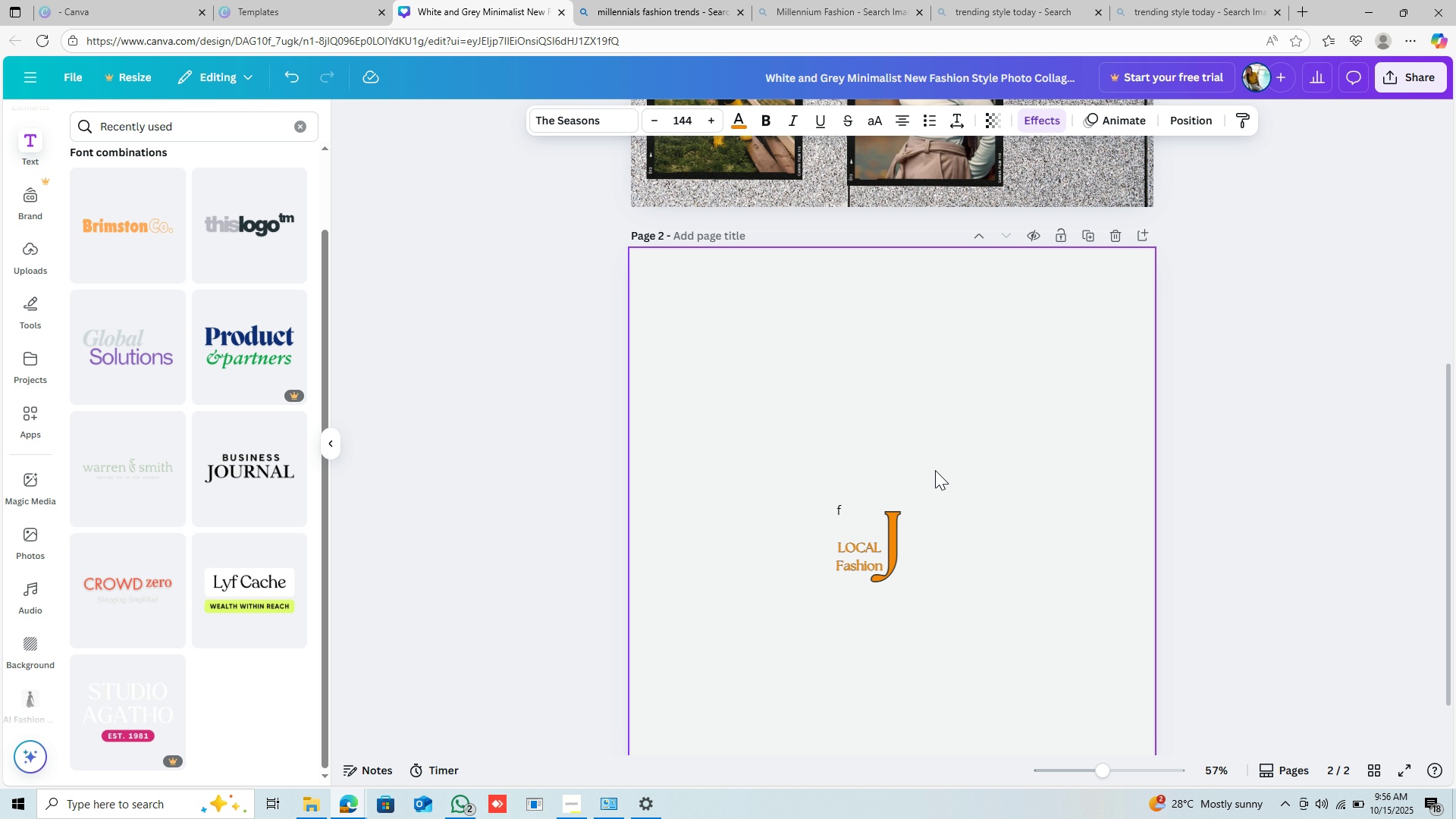 
scroll: coordinate [935, 470], scroll_direction: down, amount: 1.0
 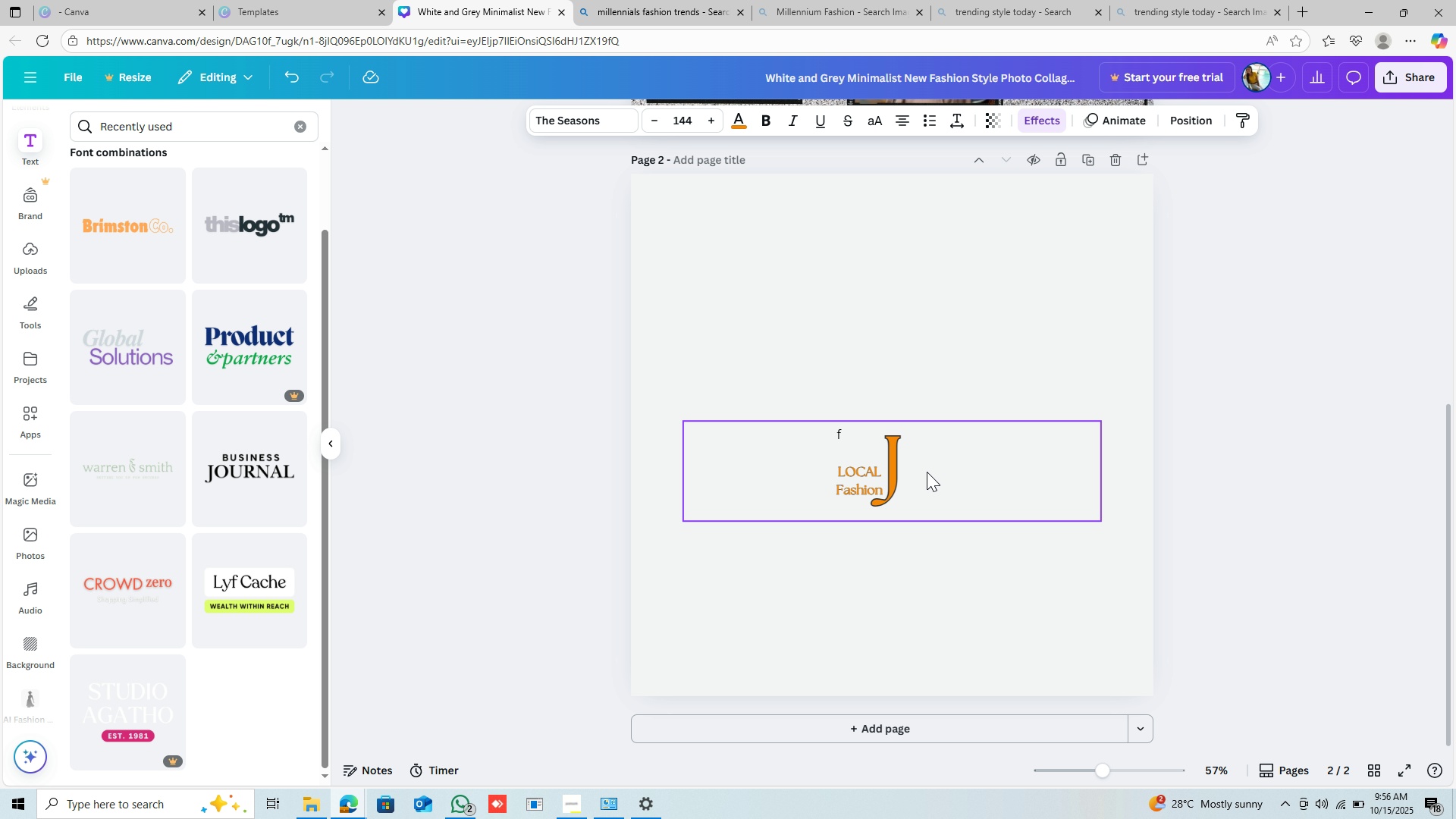 
scroll: coordinate [927, 472], scroll_direction: up, amount: 8.0
 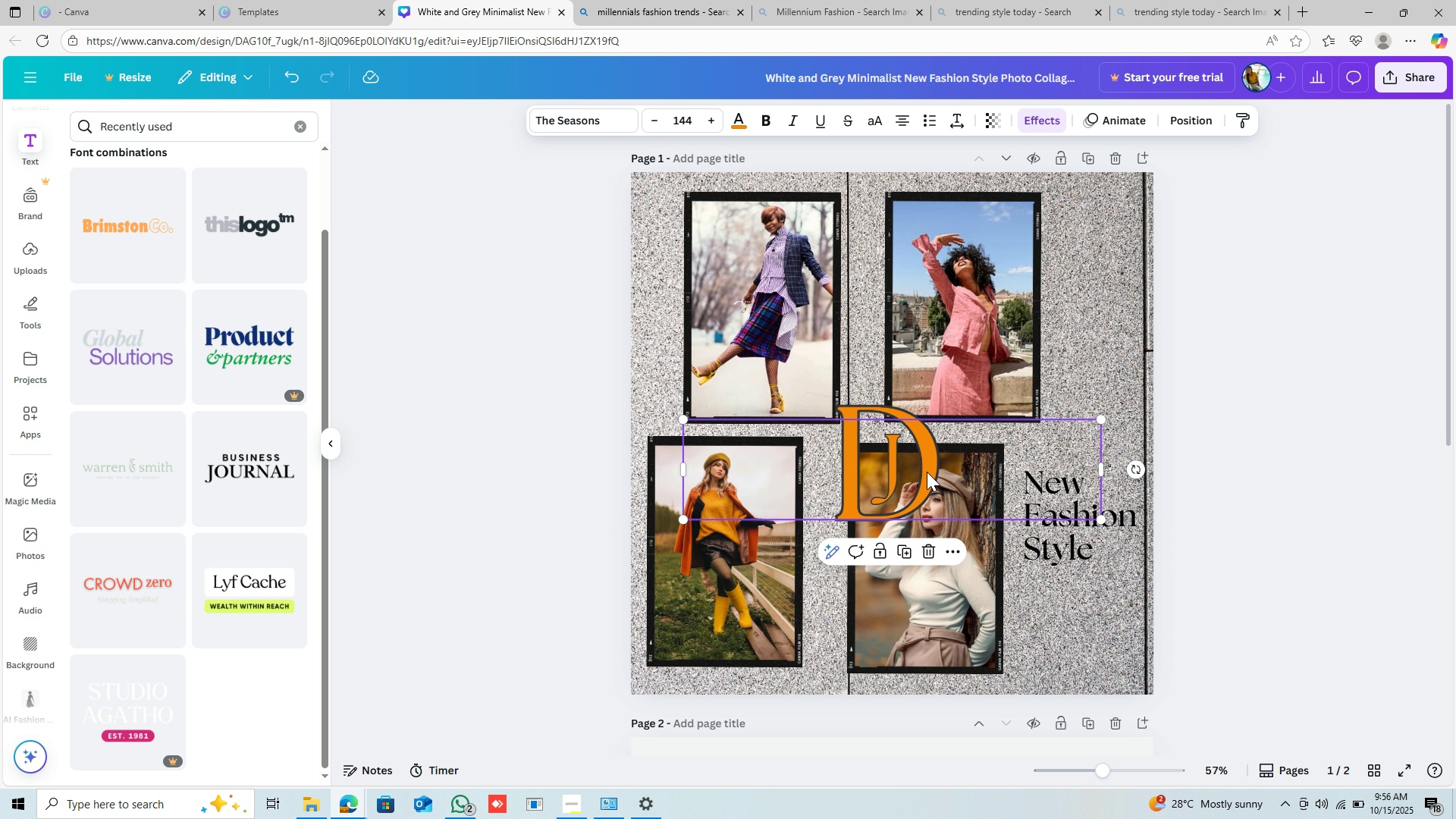 
scroll: coordinate [123, 306], scroll_direction: down, amount: 2.0
 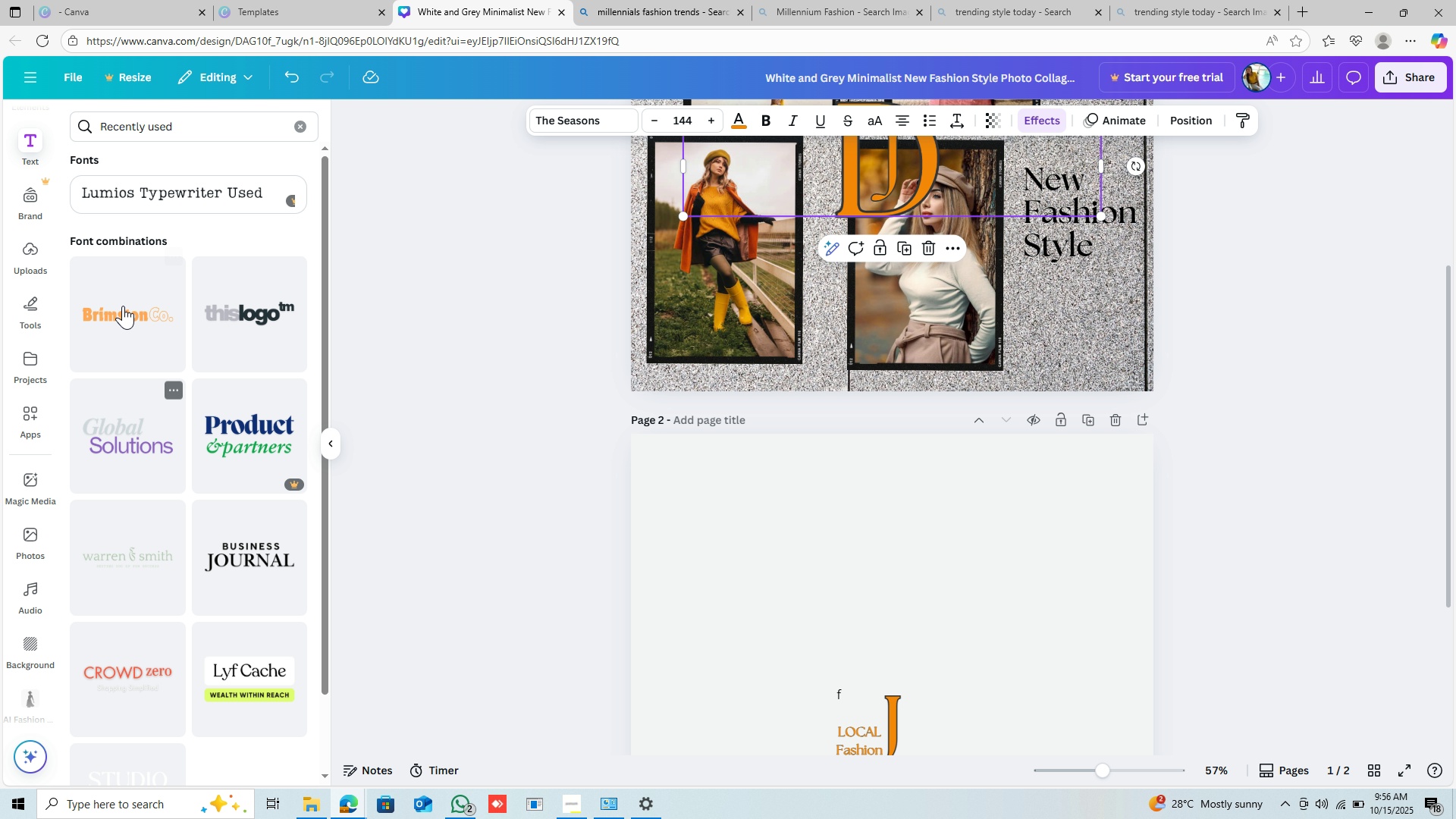 
scroll: coordinate [123, 306], scroll_direction: up, amount: 1.0
 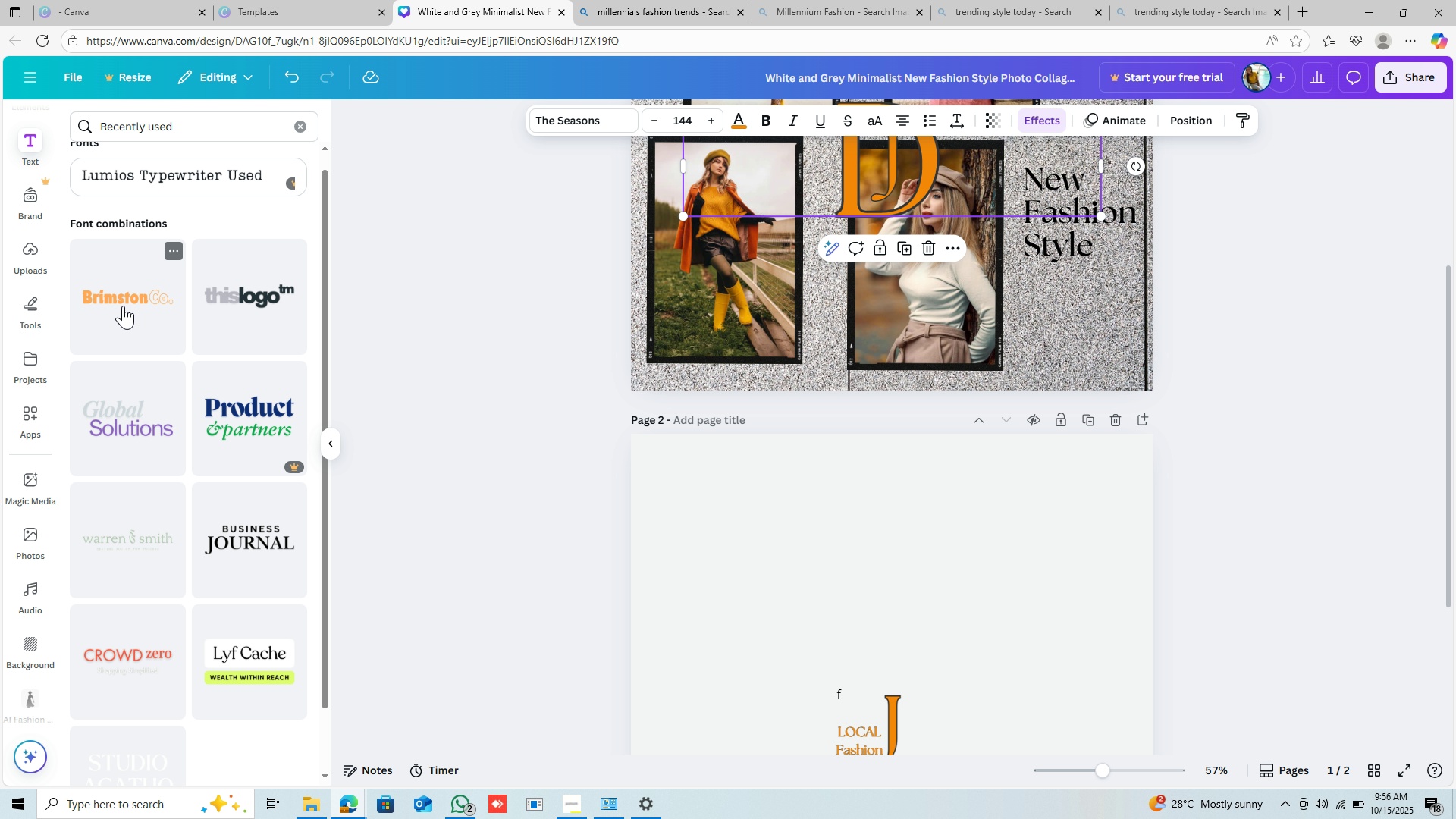 
scroll: coordinate [889, 347], scroll_direction: down, amount: 6.0
 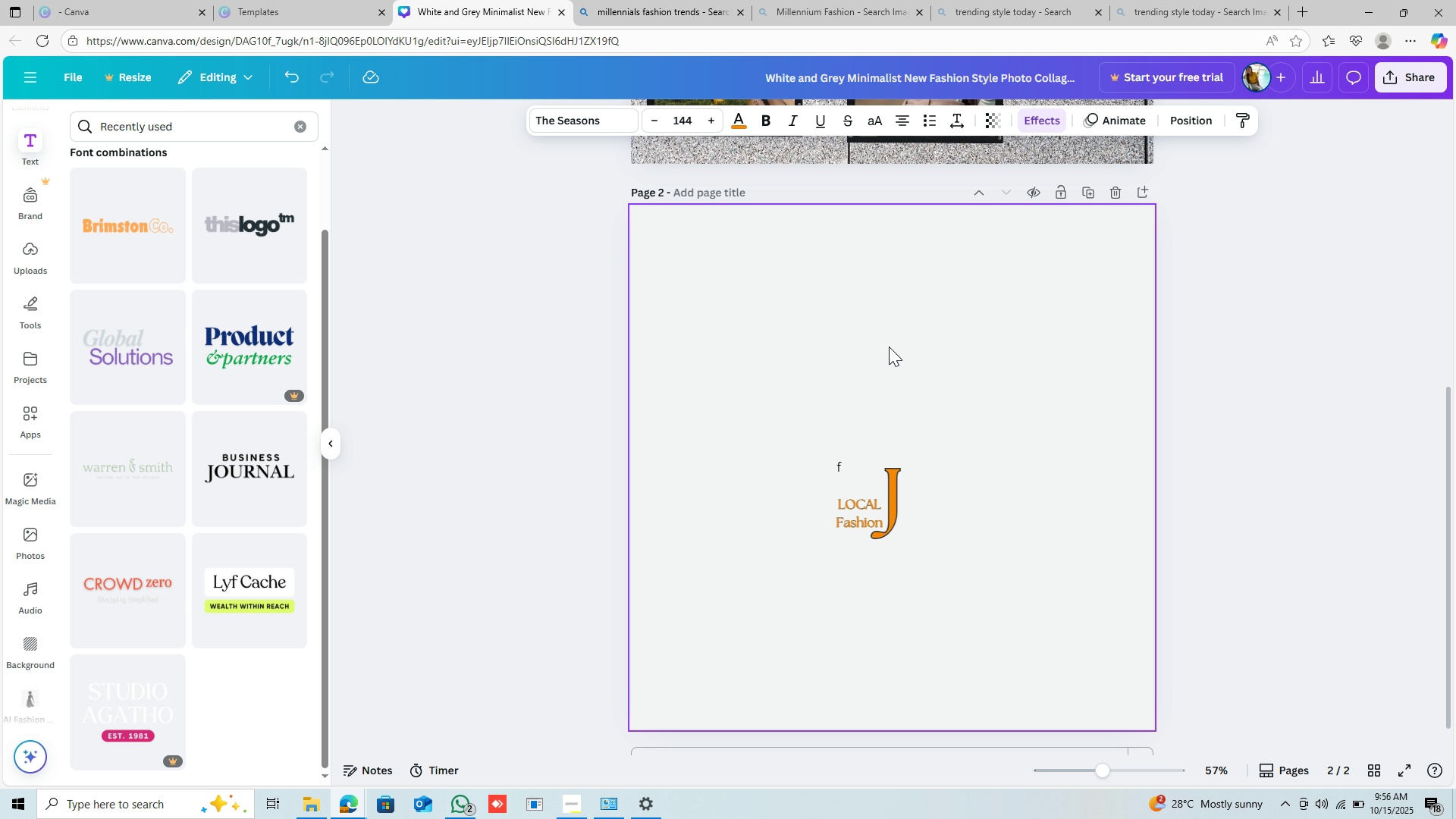 
scroll: coordinate [889, 347], scroll_direction: up, amount: 5.0
 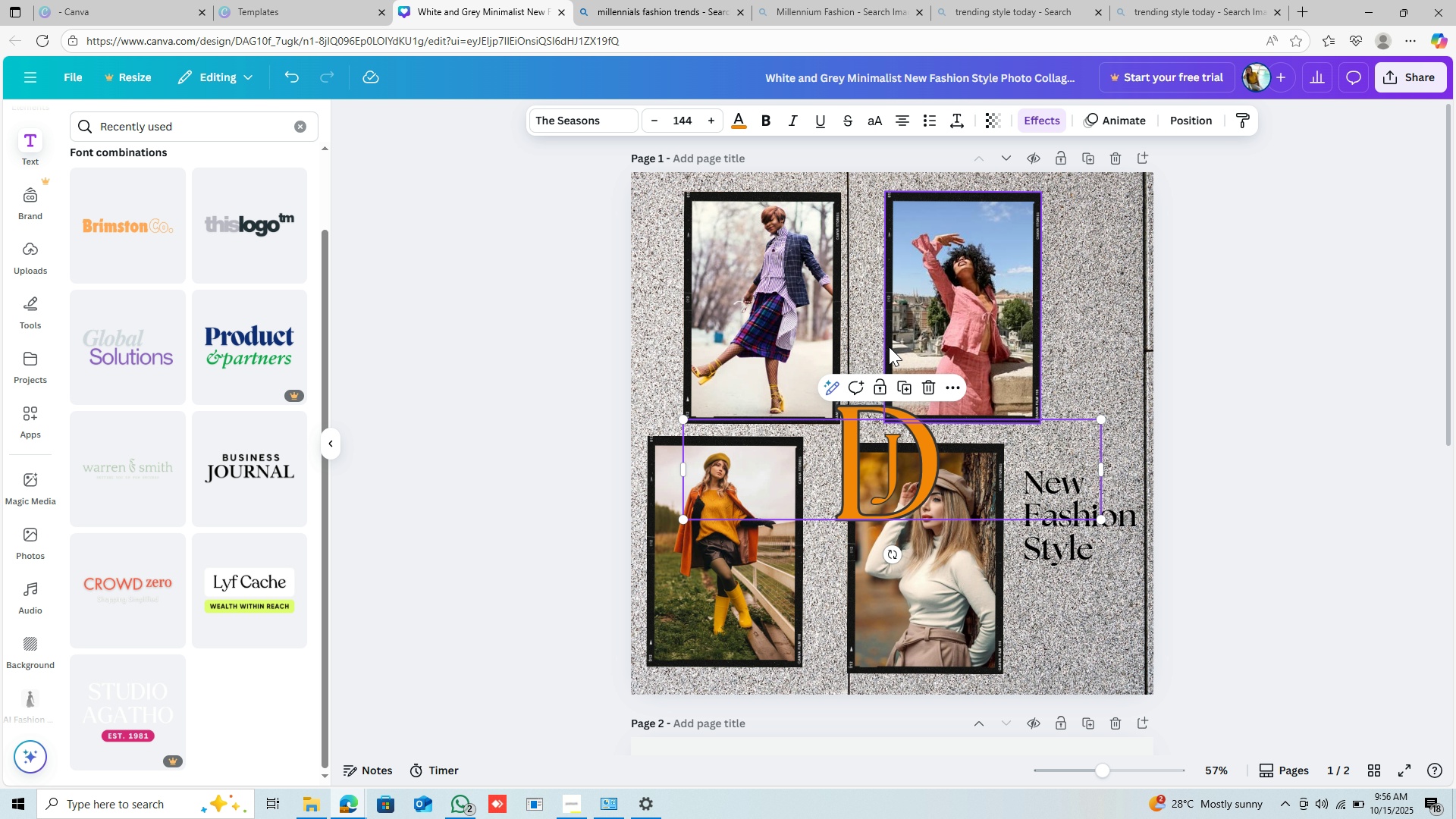 
scroll: coordinate [748, 548], scroll_direction: down, amount: 6.0
 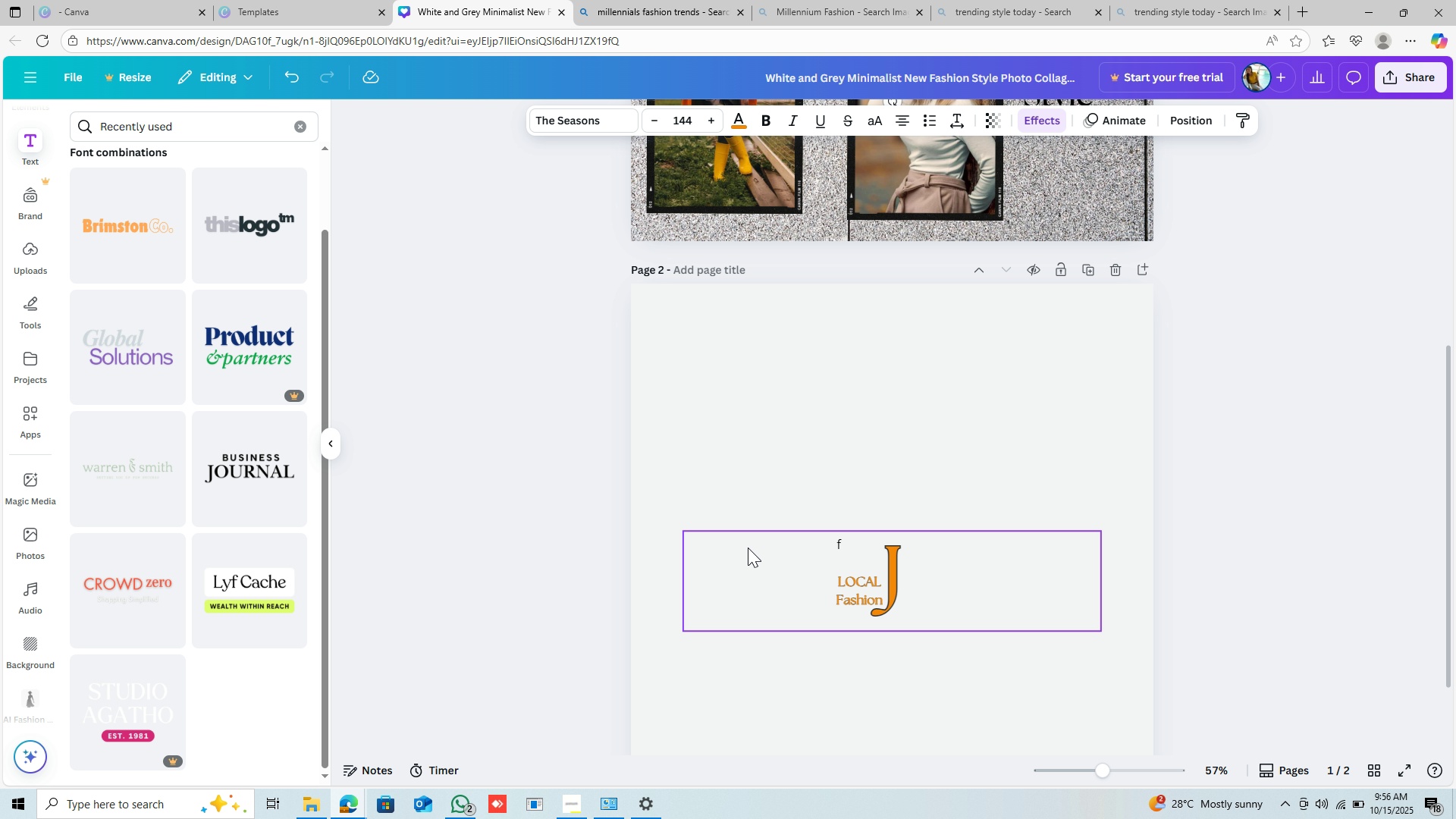 
scroll: coordinate [748, 548], scroll_direction: up, amount: 4.0
 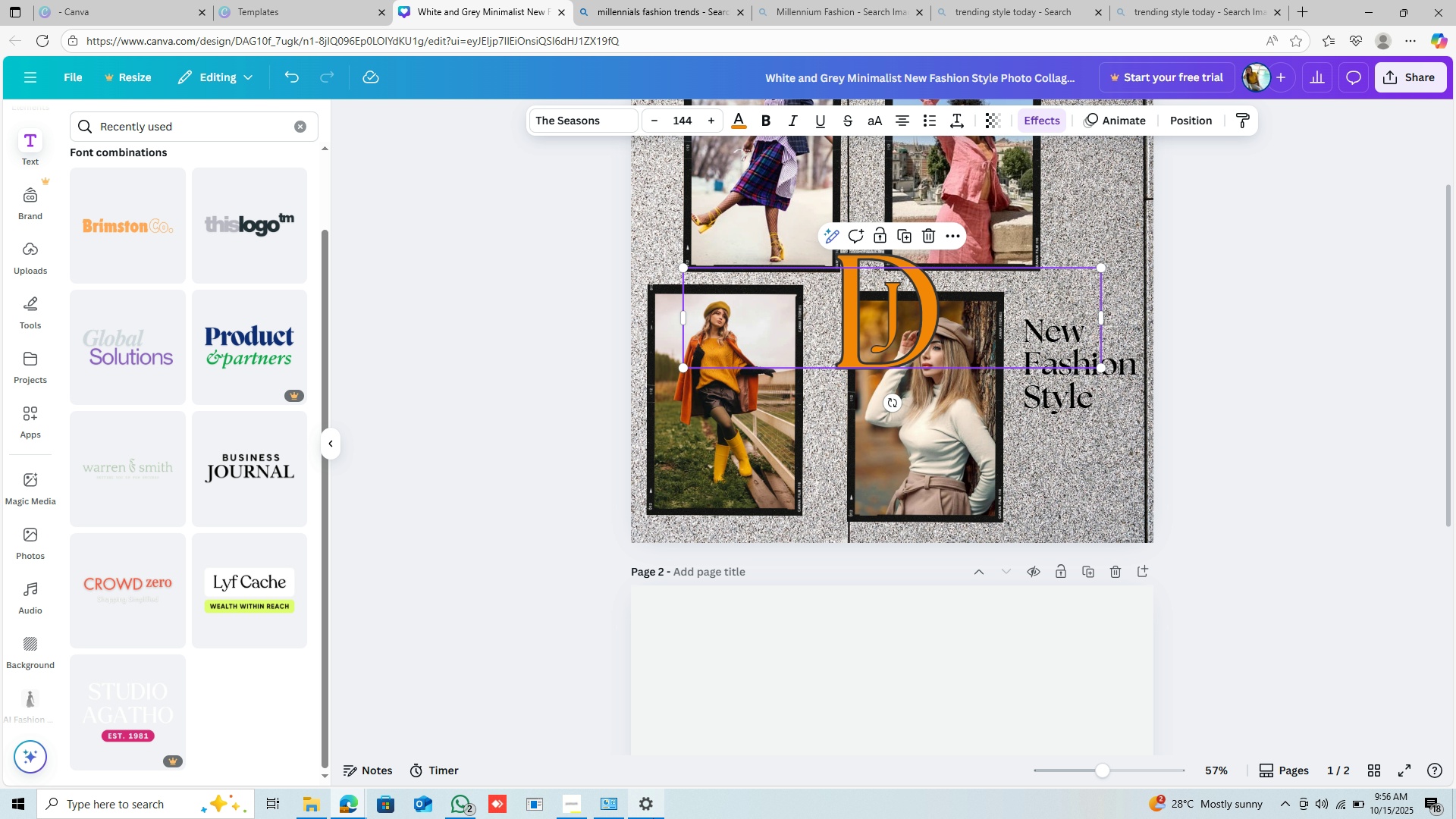 
scroll: coordinate [1001, 388], scroll_direction: down, amount: 7.0
 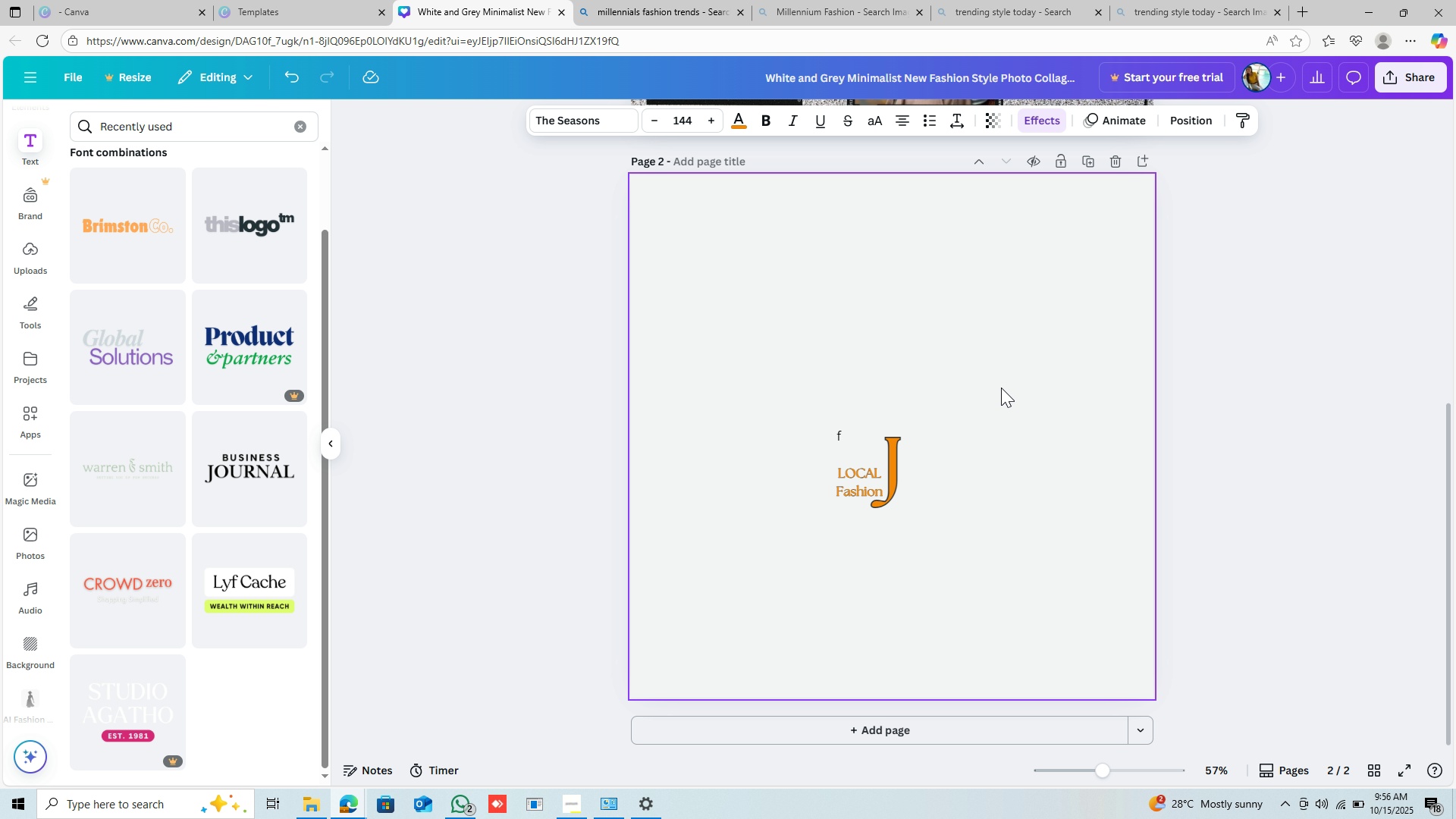 
scroll: coordinate [1001, 388], scroll_direction: up, amount: 6.0
 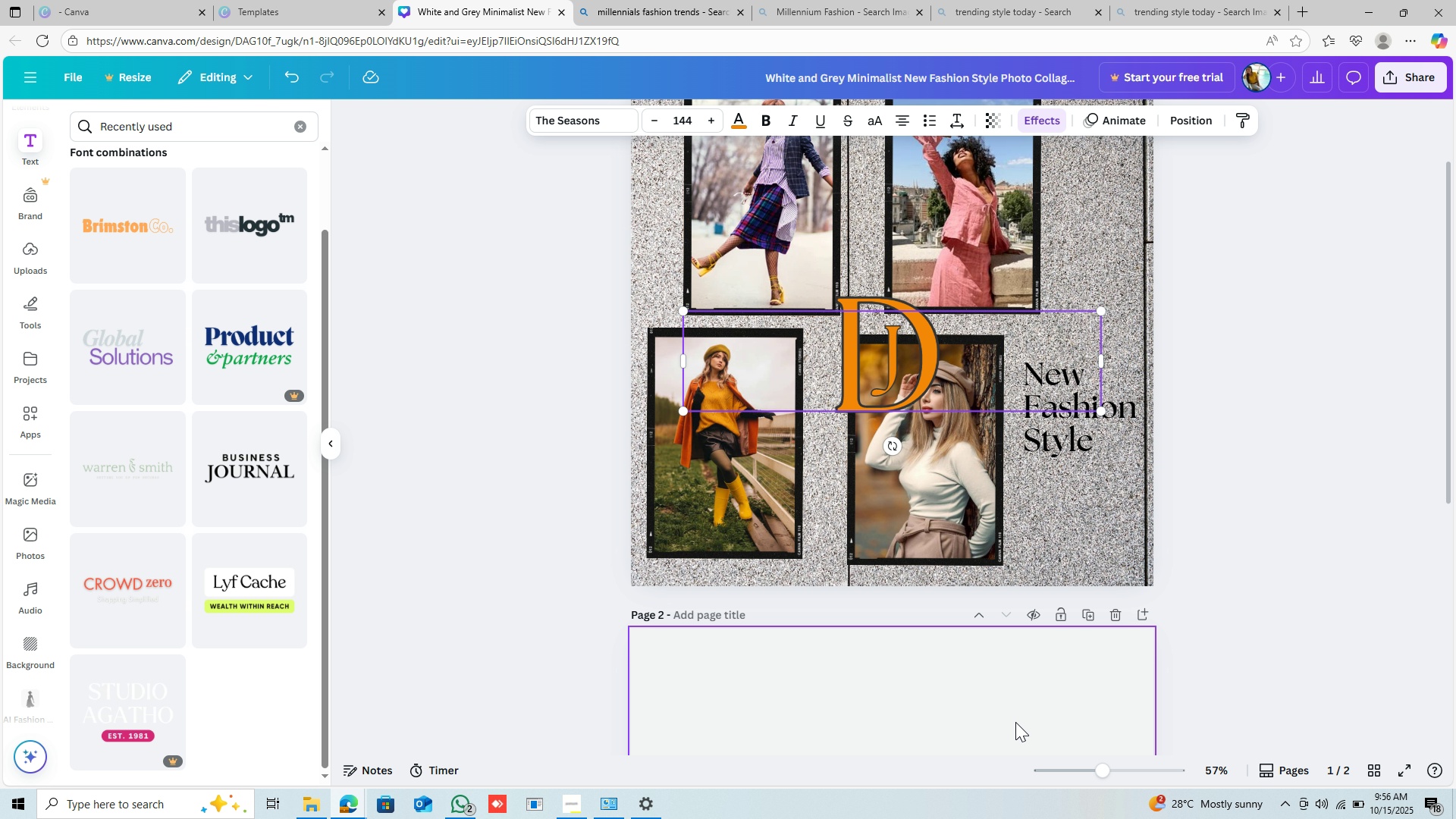 
wait(6.03)
 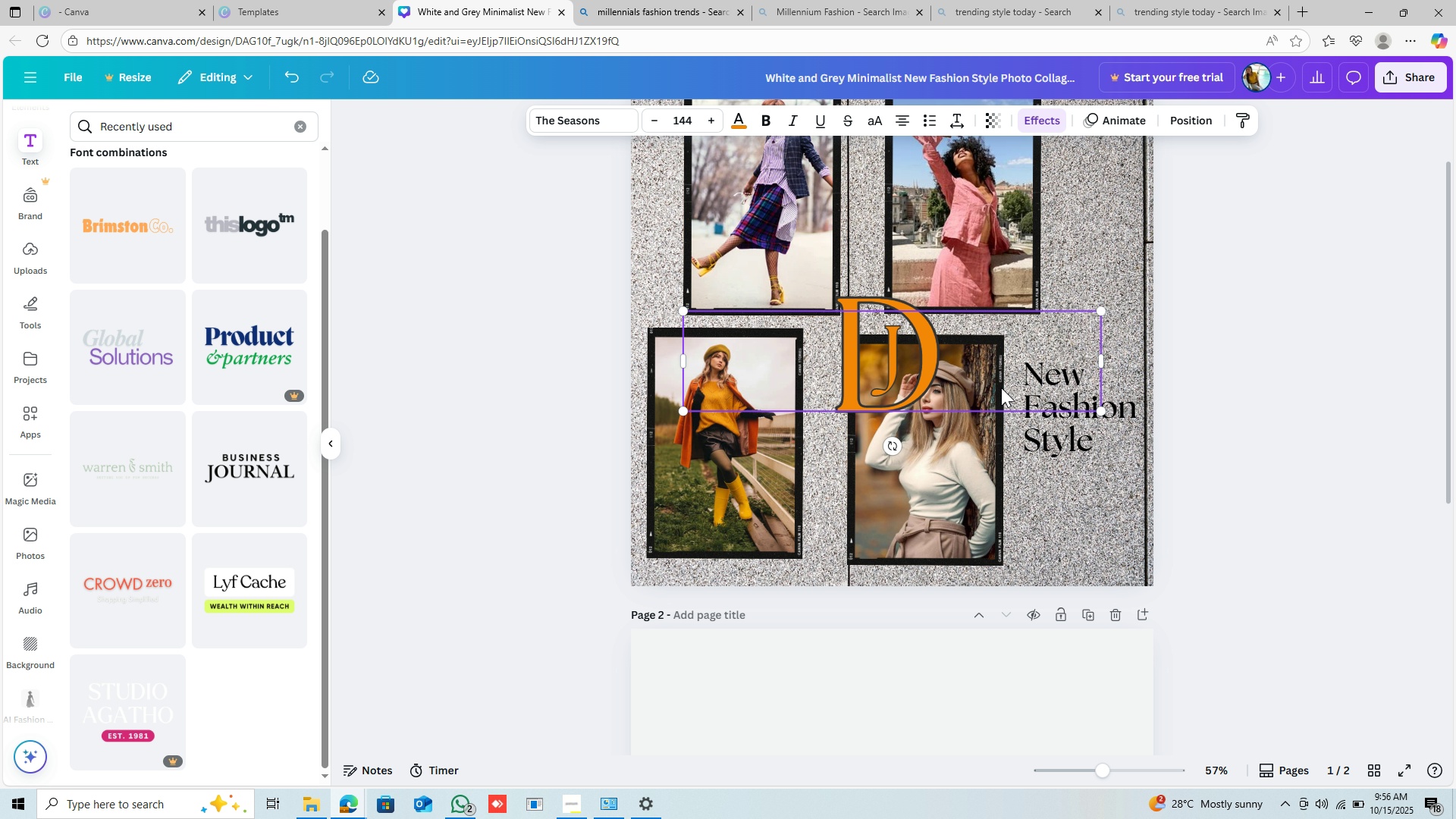 
left_click_drag(start_coordinate=[991, 384], to_coordinate=[1182, 302])
 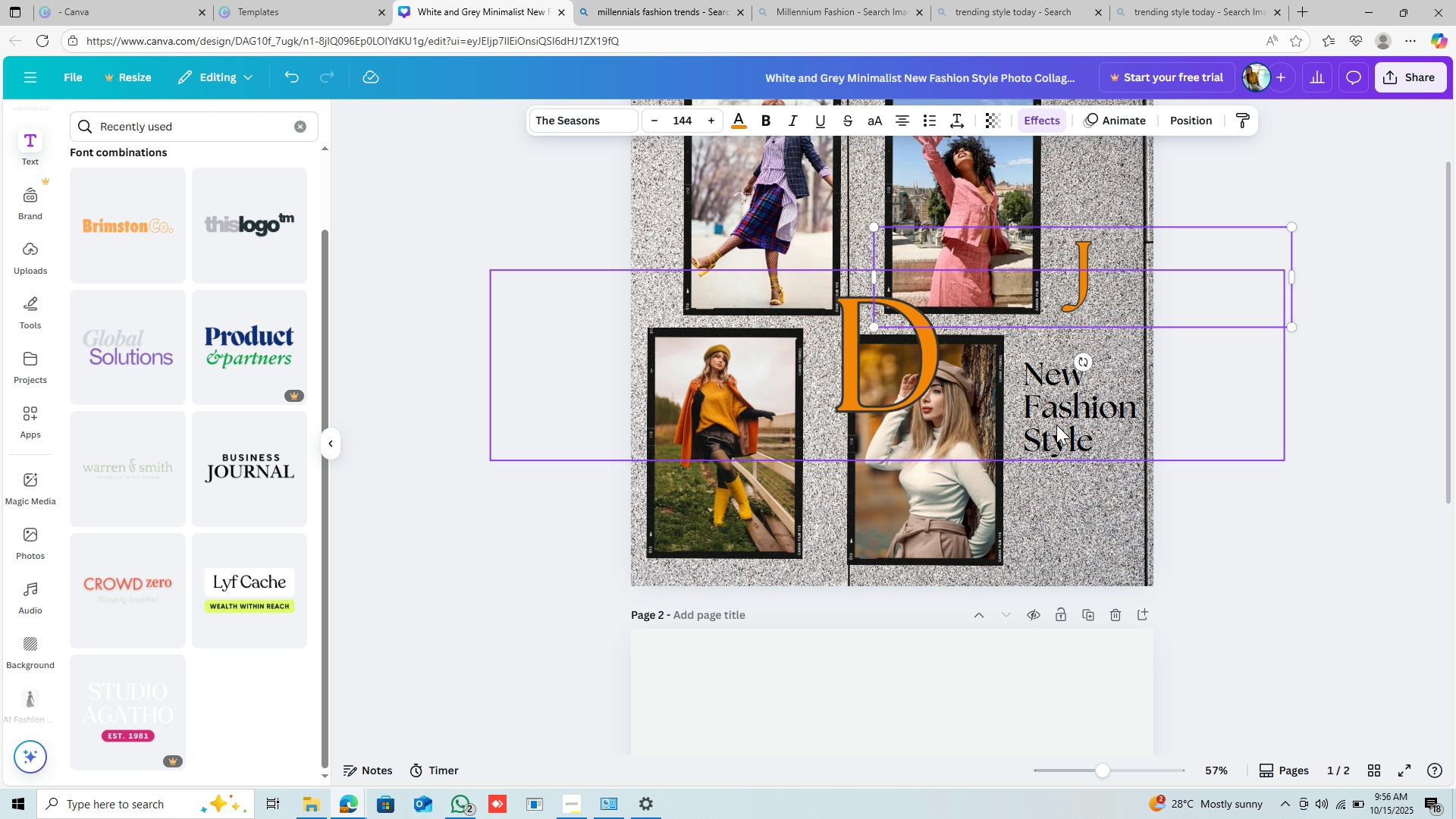 
left_click_drag(start_coordinate=[1062, 418], to_coordinate=[1145, 345])
 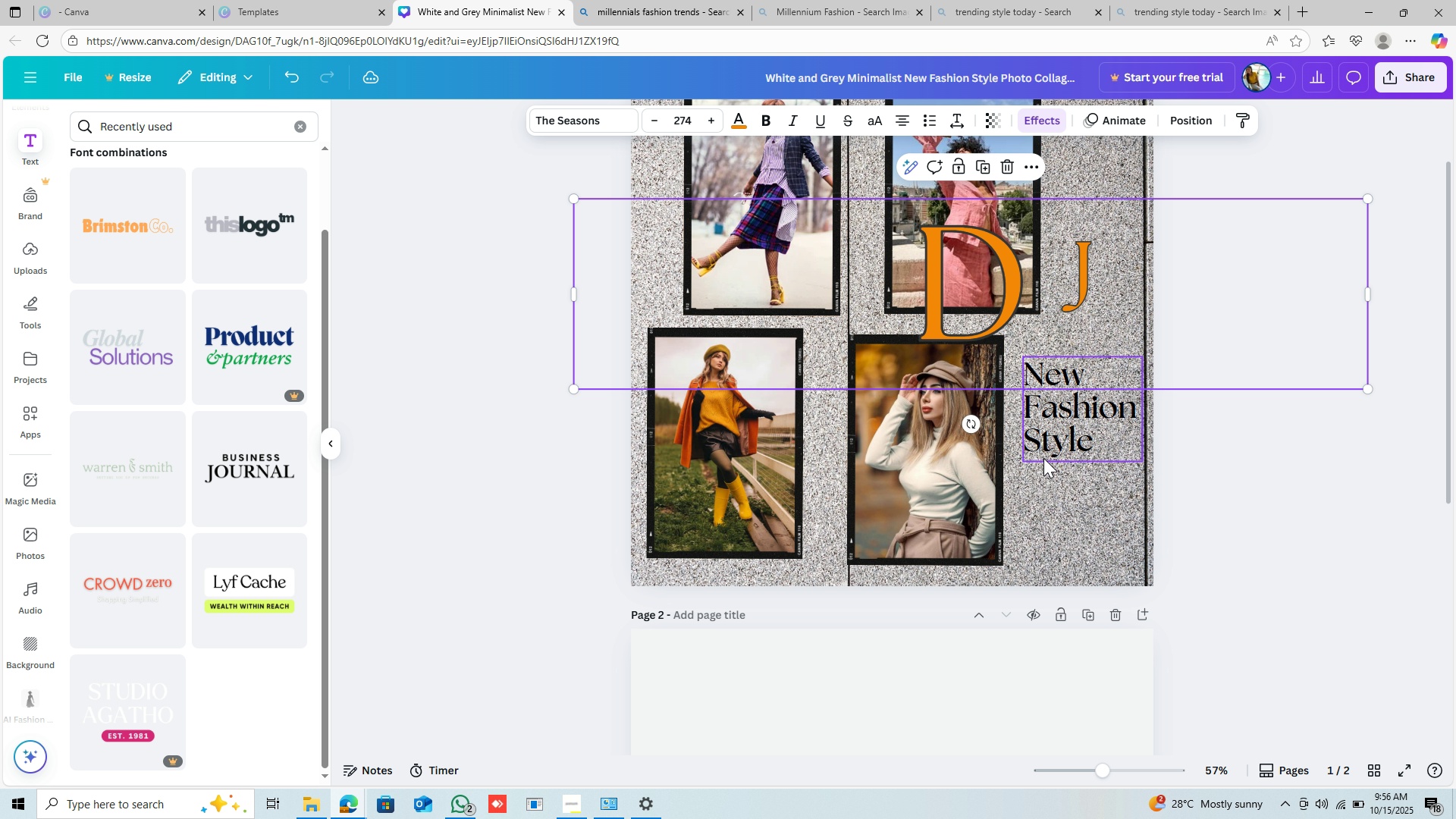 
left_click([1043, 458])
 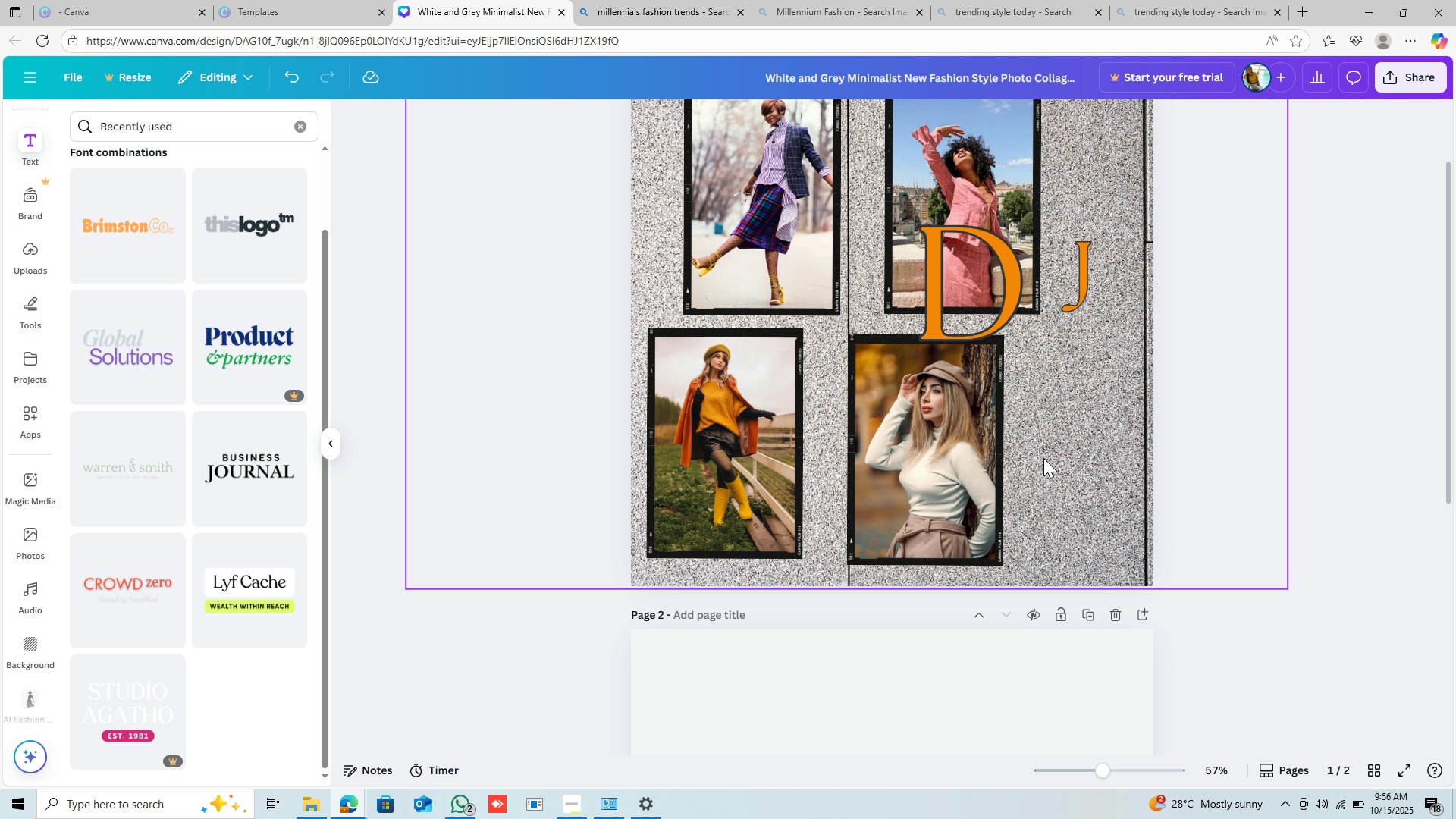 
key(Backspace)
 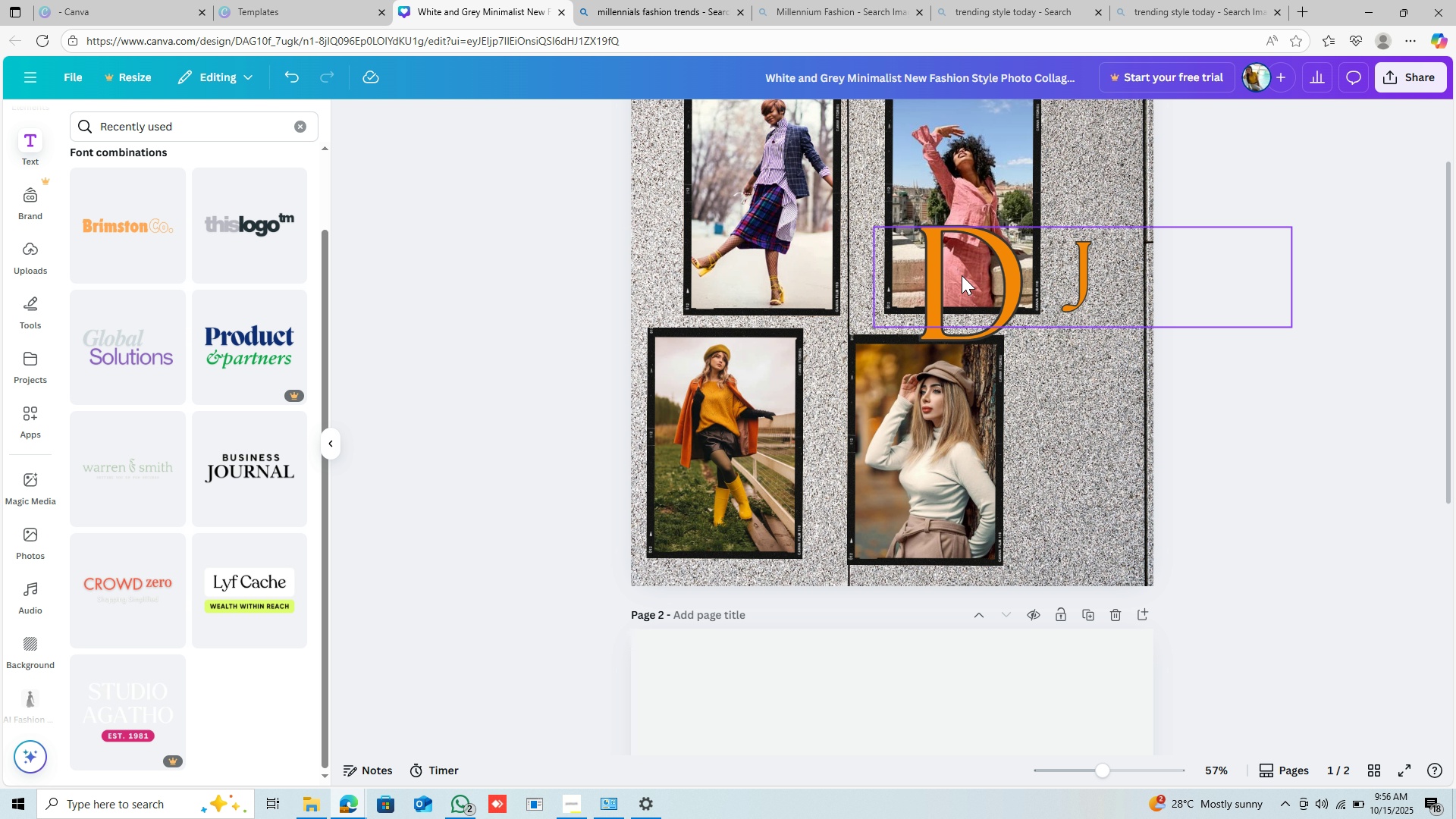 
left_click_drag(start_coordinate=[976, 306], to_coordinate=[965, 423])
 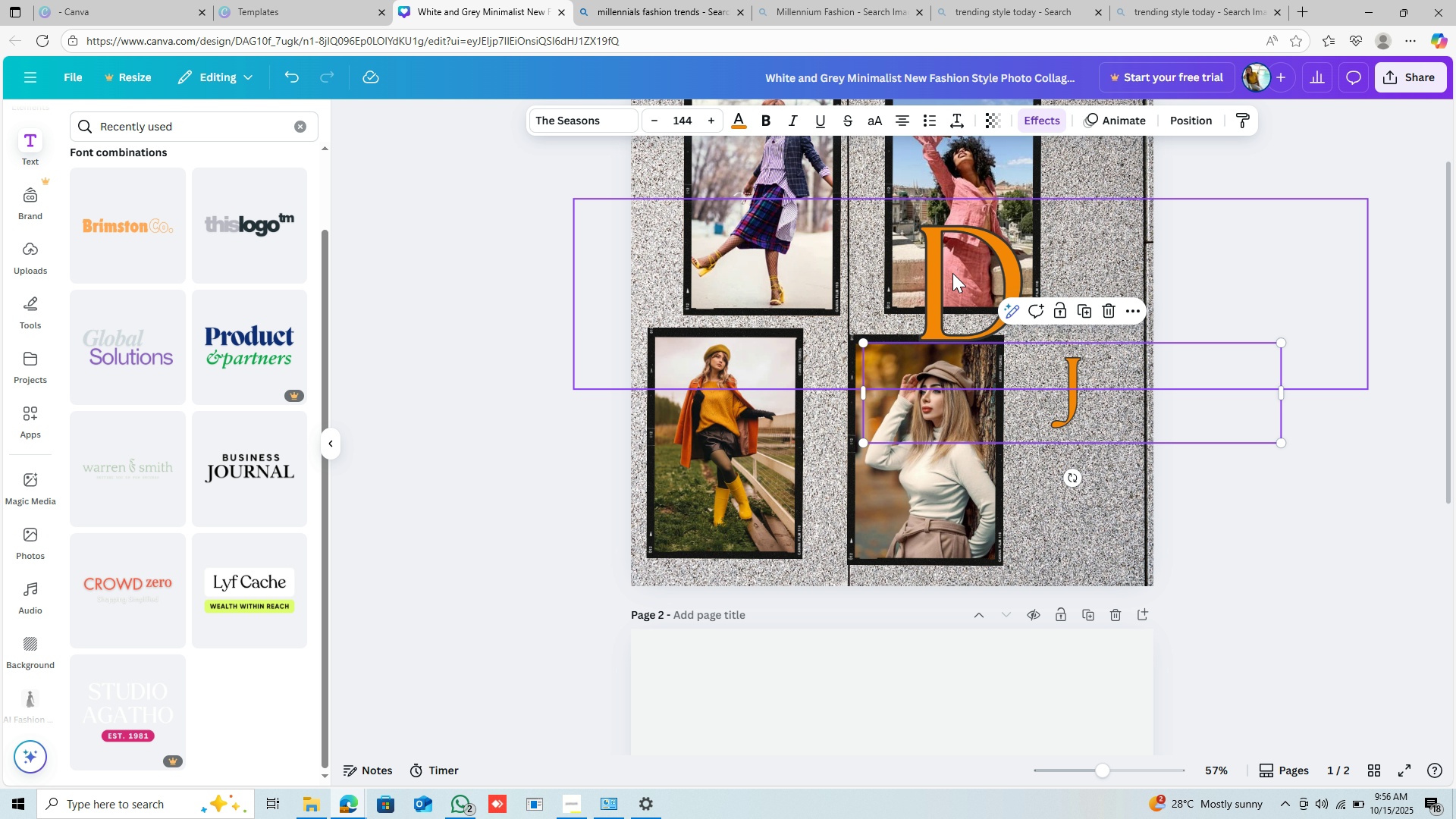 
left_click_drag(start_coordinate=[952, 273], to_coordinate=[1060, 382])
 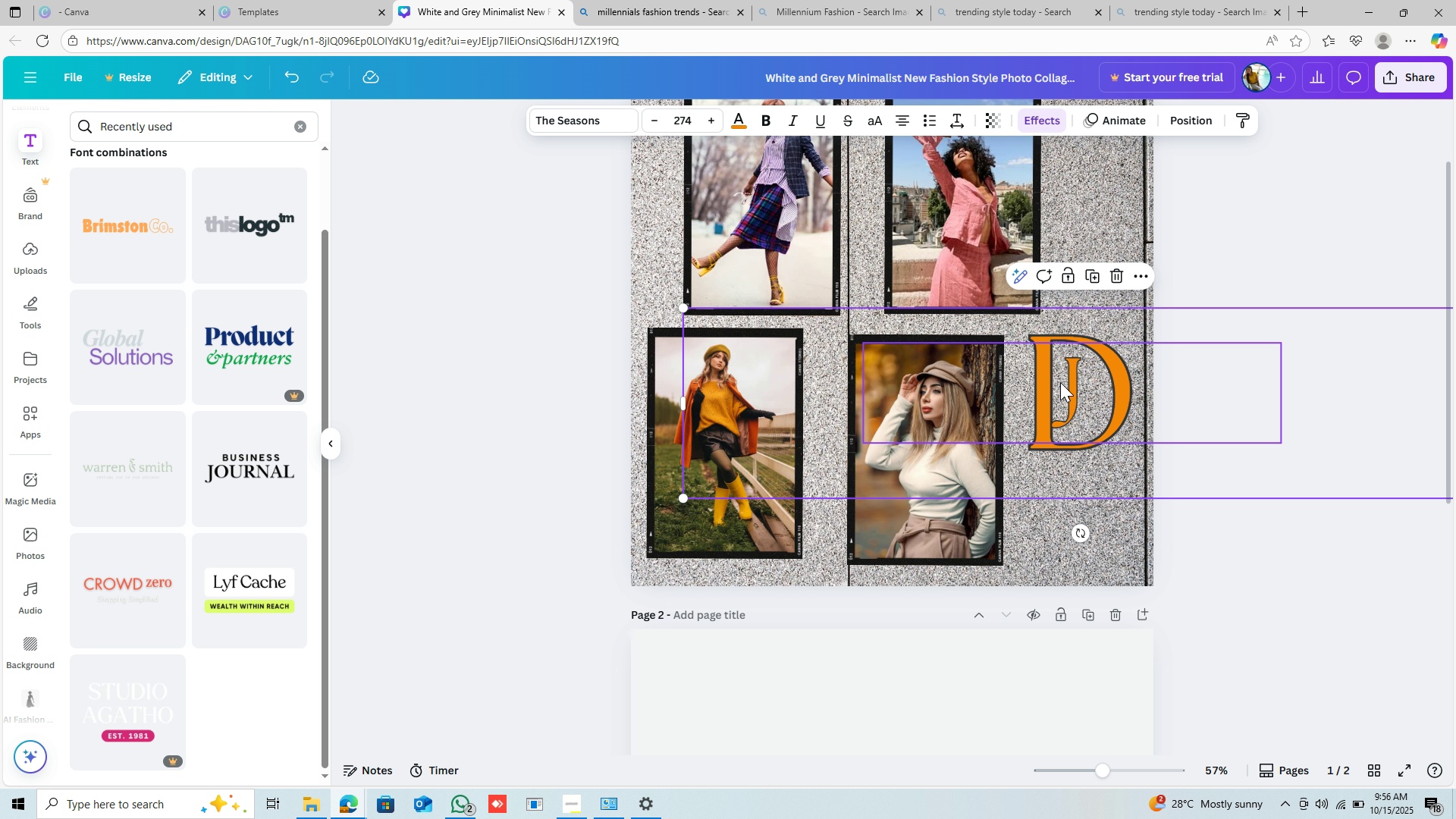 
scroll: coordinate [1060, 382], scroll_direction: up, amount: 3.0
 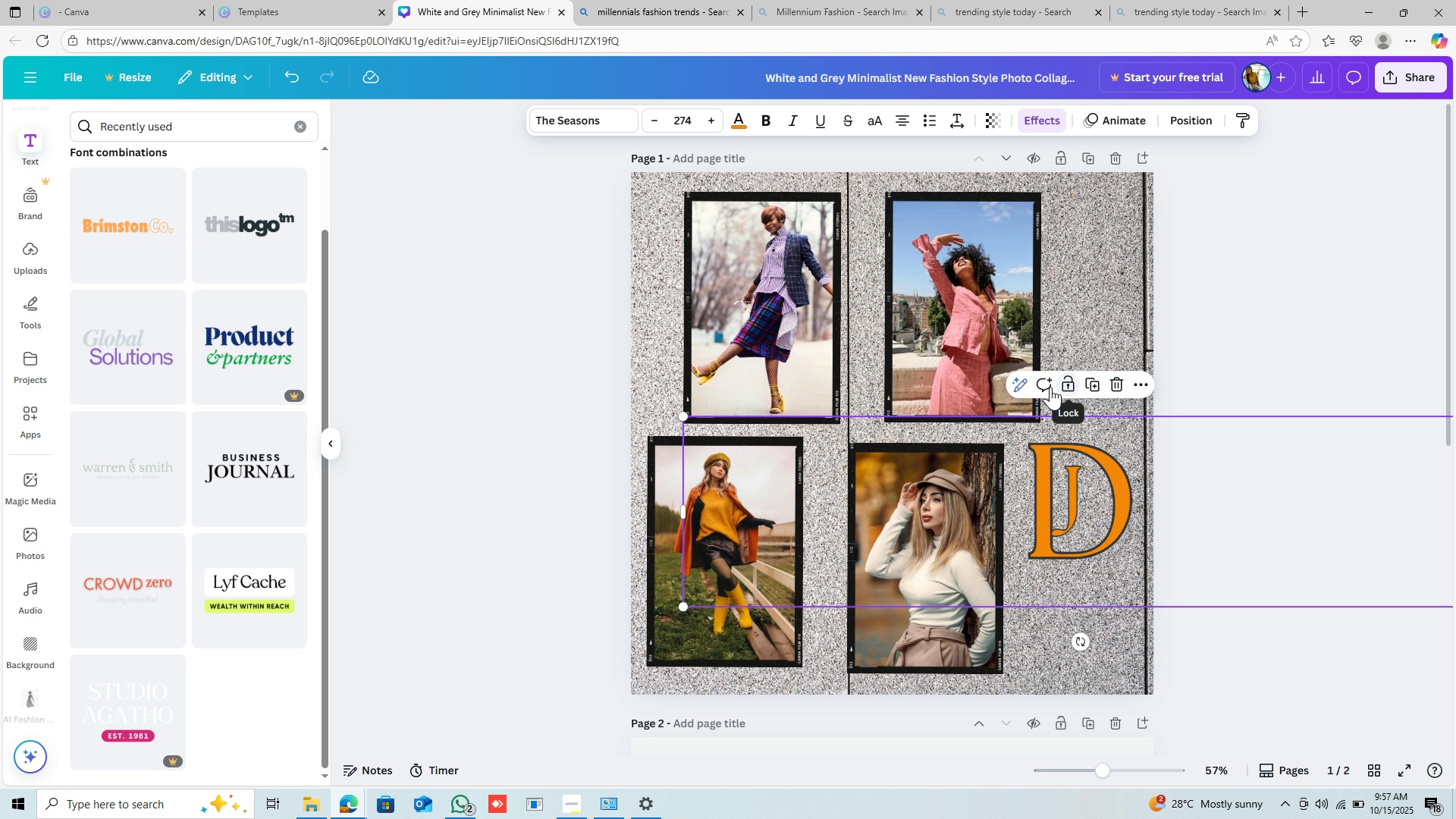 
left_click([754, 544])
 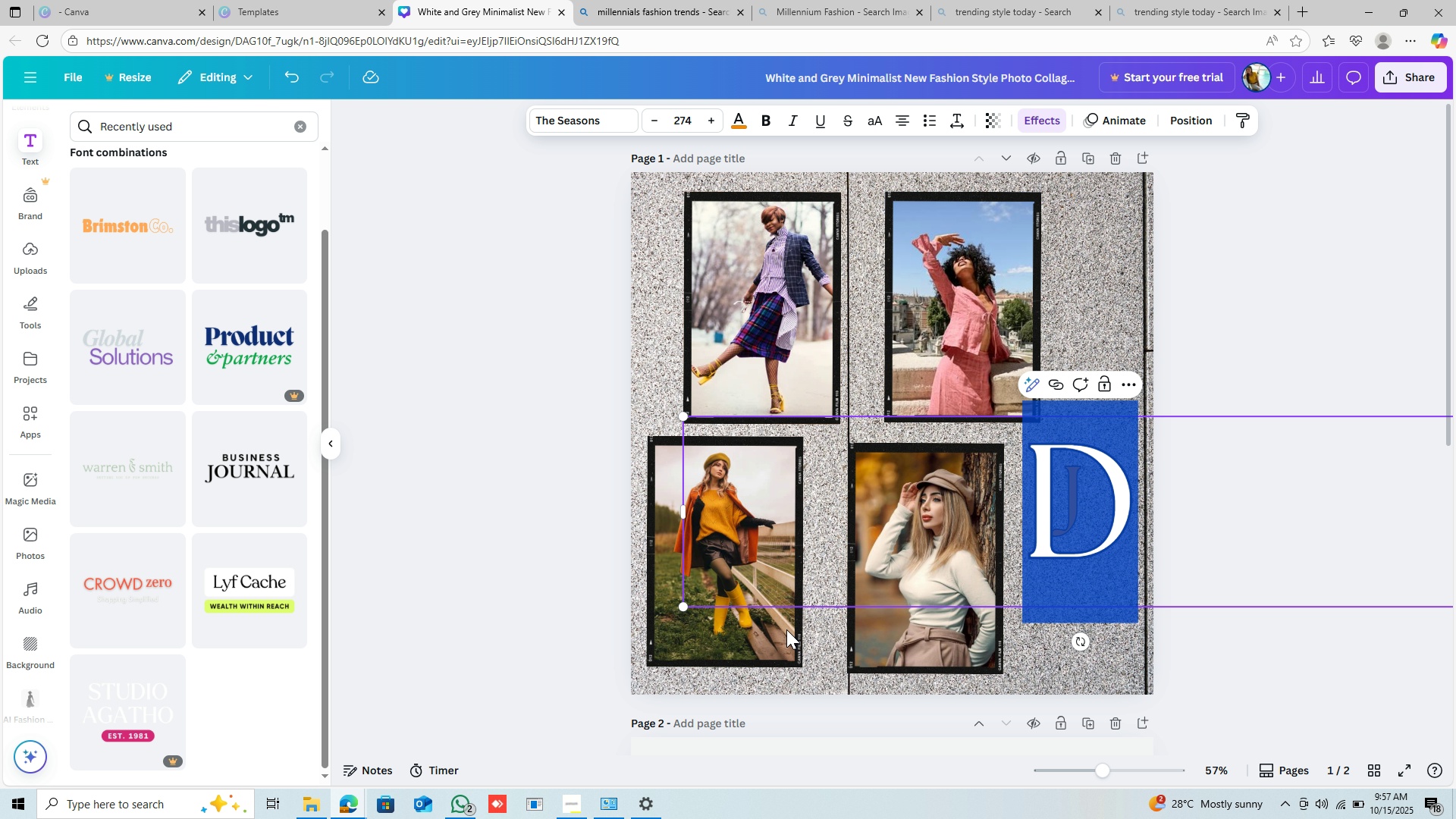 
left_click([786, 629])
 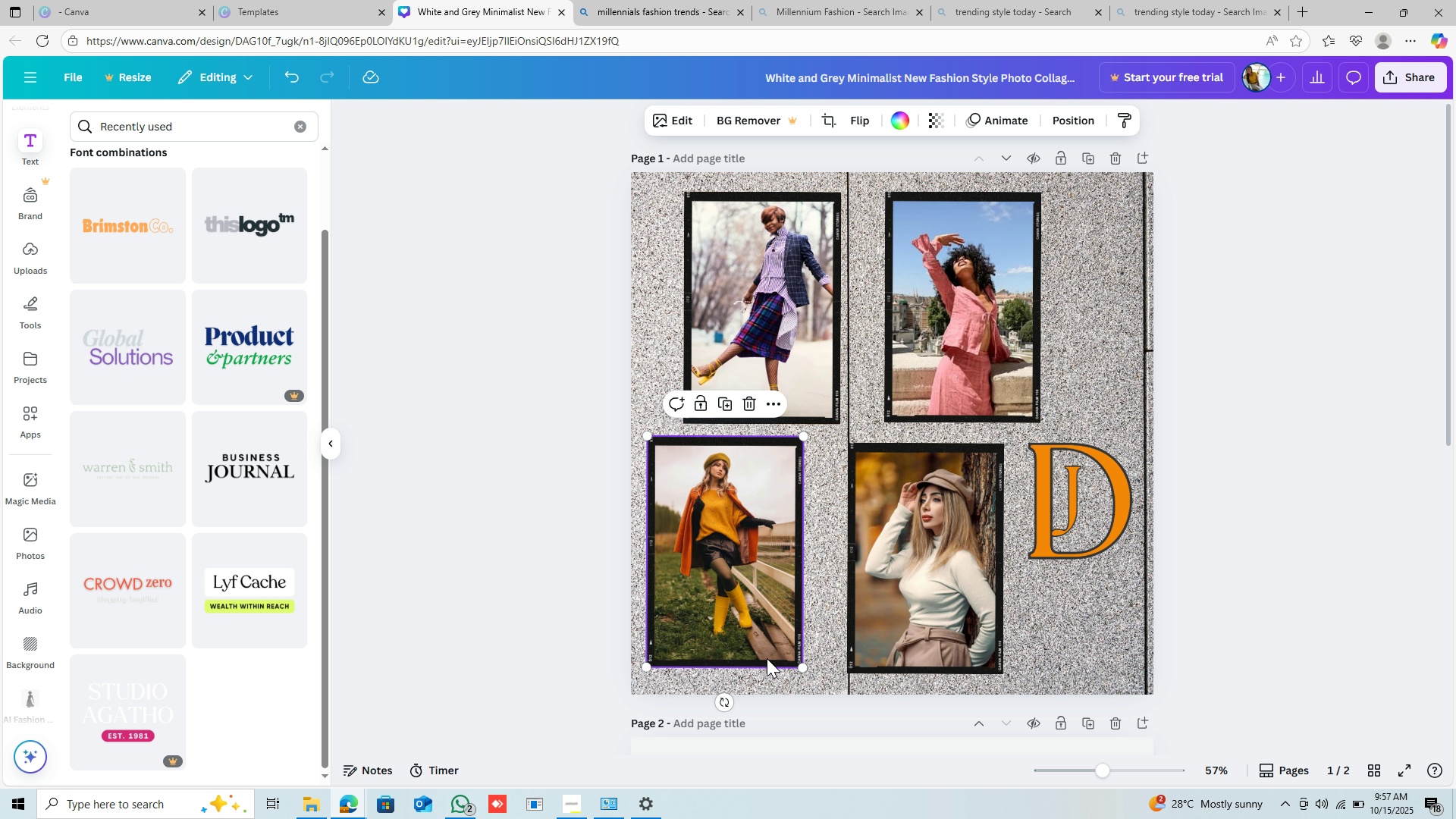 
left_click([767, 658])
 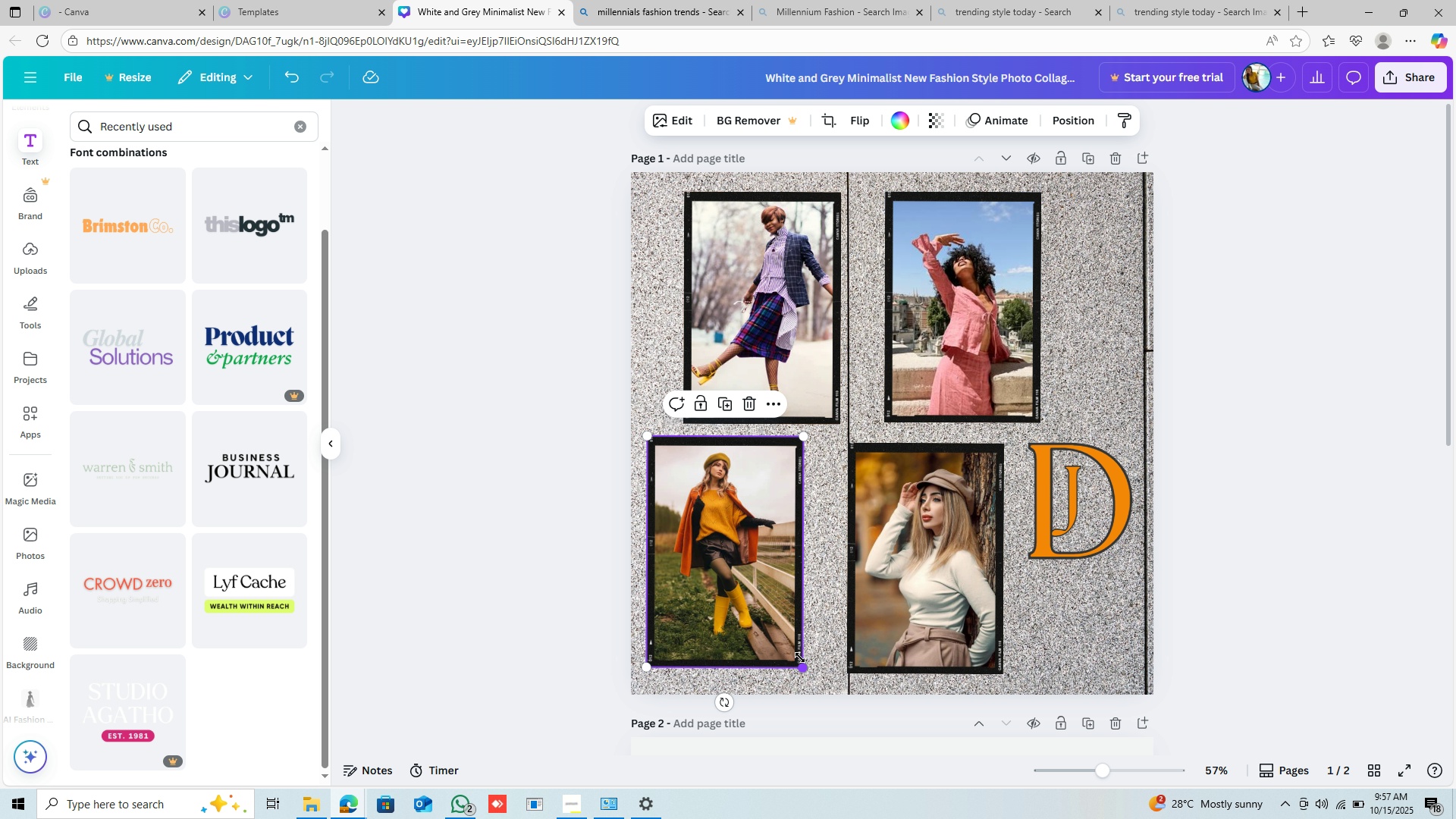 
left_click_drag(start_coordinate=[802, 664], to_coordinate=[783, 625])
 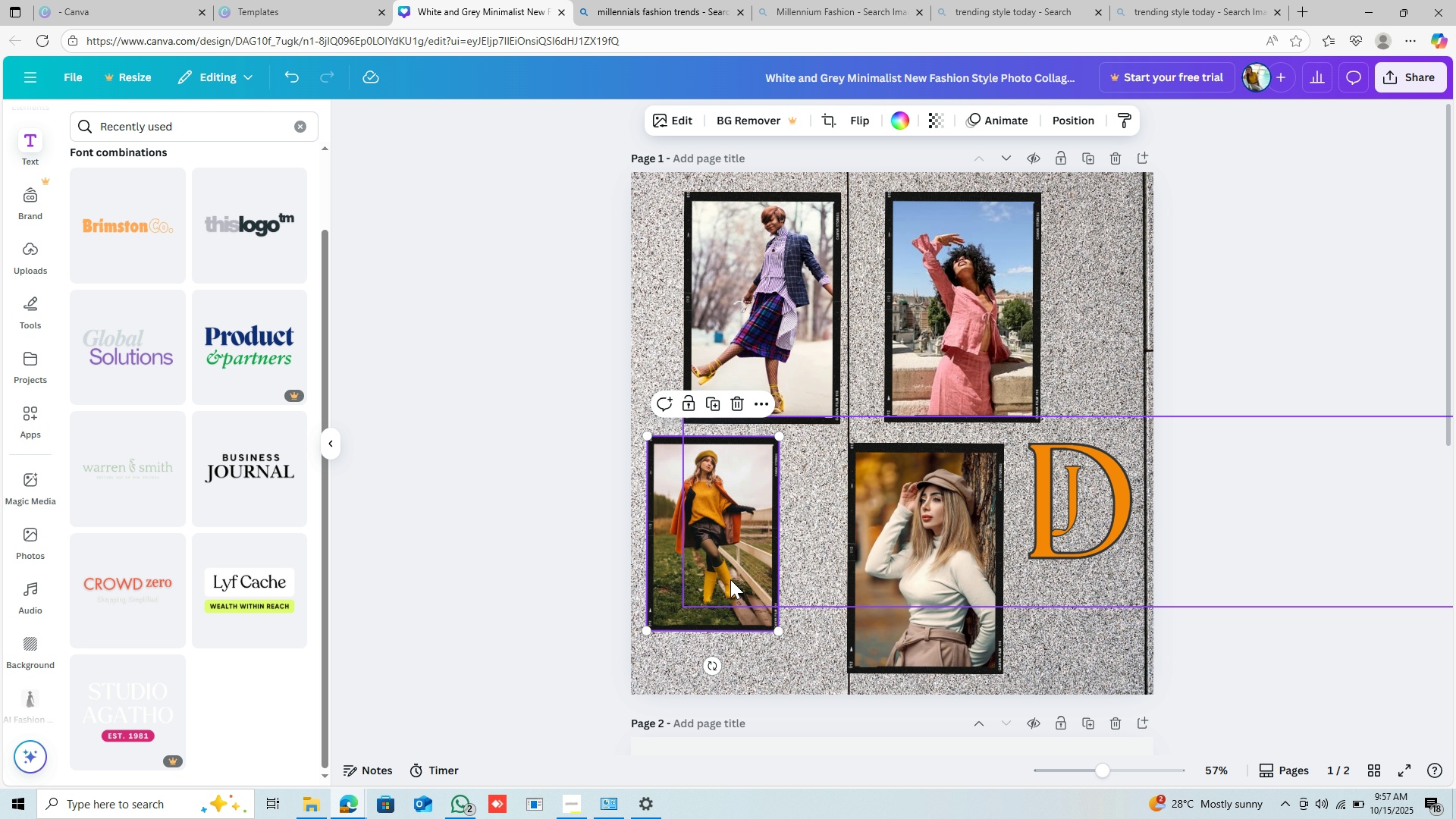 
left_click_drag(start_coordinate=[733, 574], to_coordinate=[754, 604])
 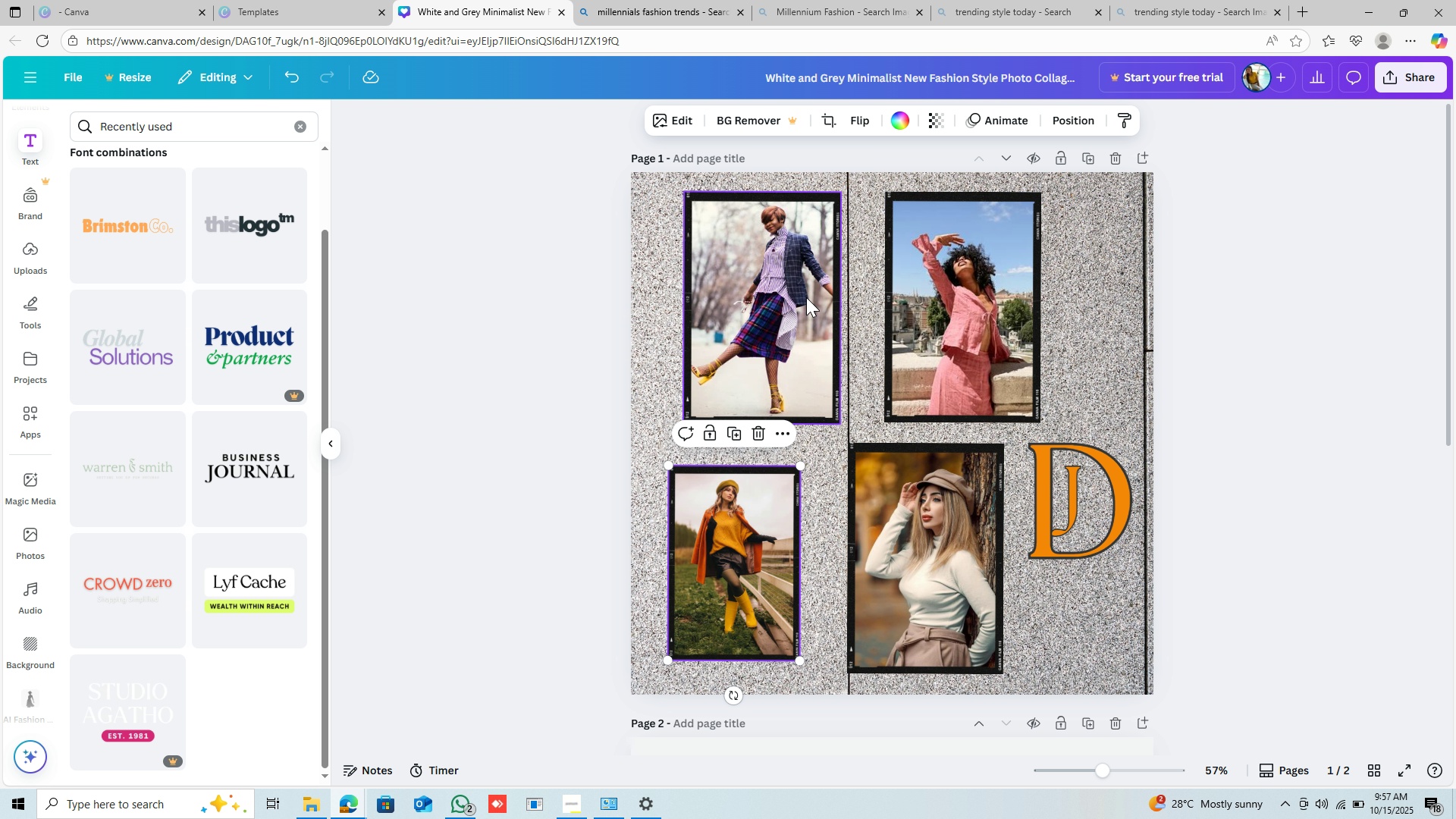 
left_click_drag(start_coordinate=[806, 297], to_coordinate=[796, 322])
 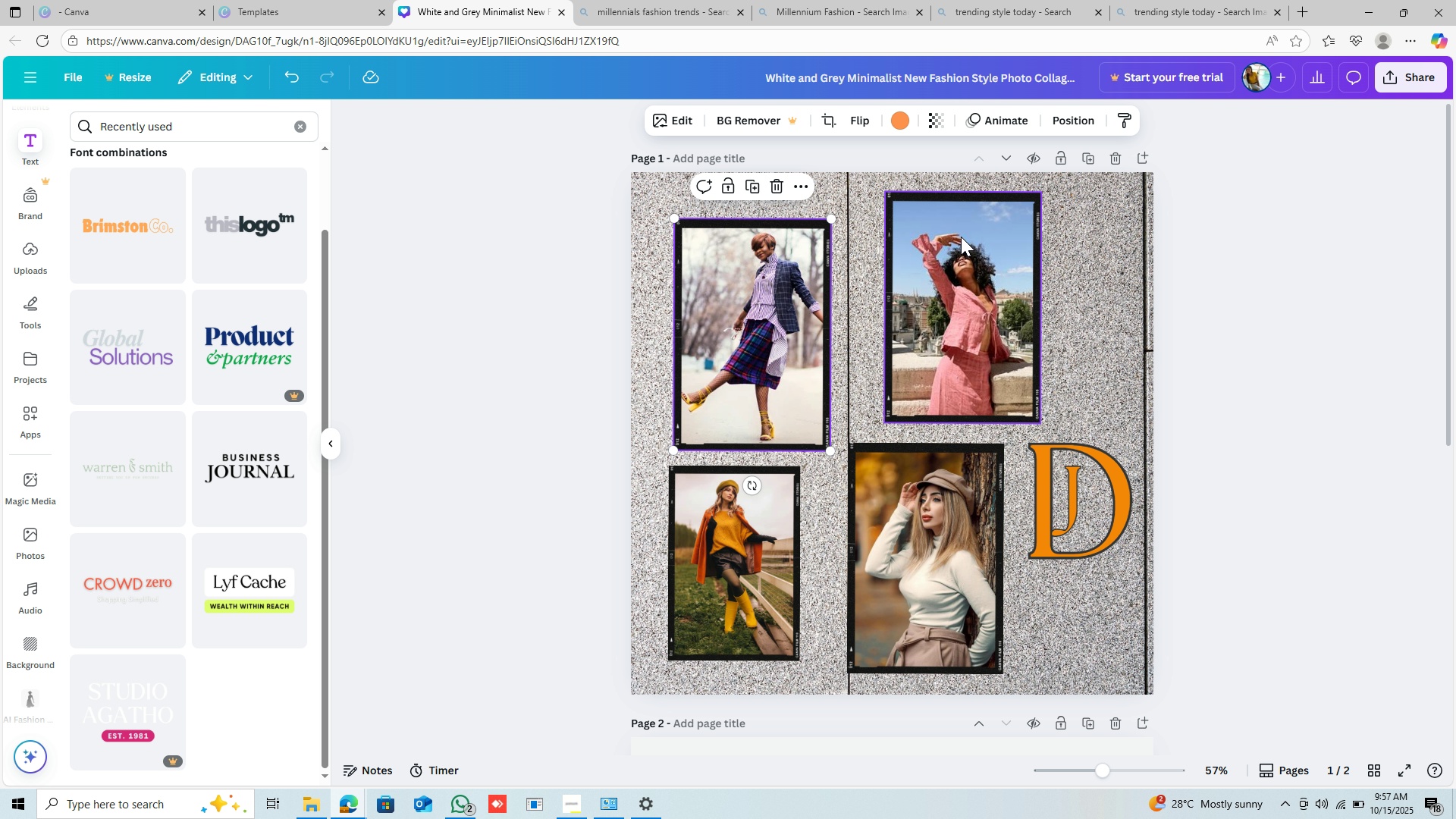 
left_click_drag(start_coordinate=[960, 268], to_coordinate=[920, 269])
 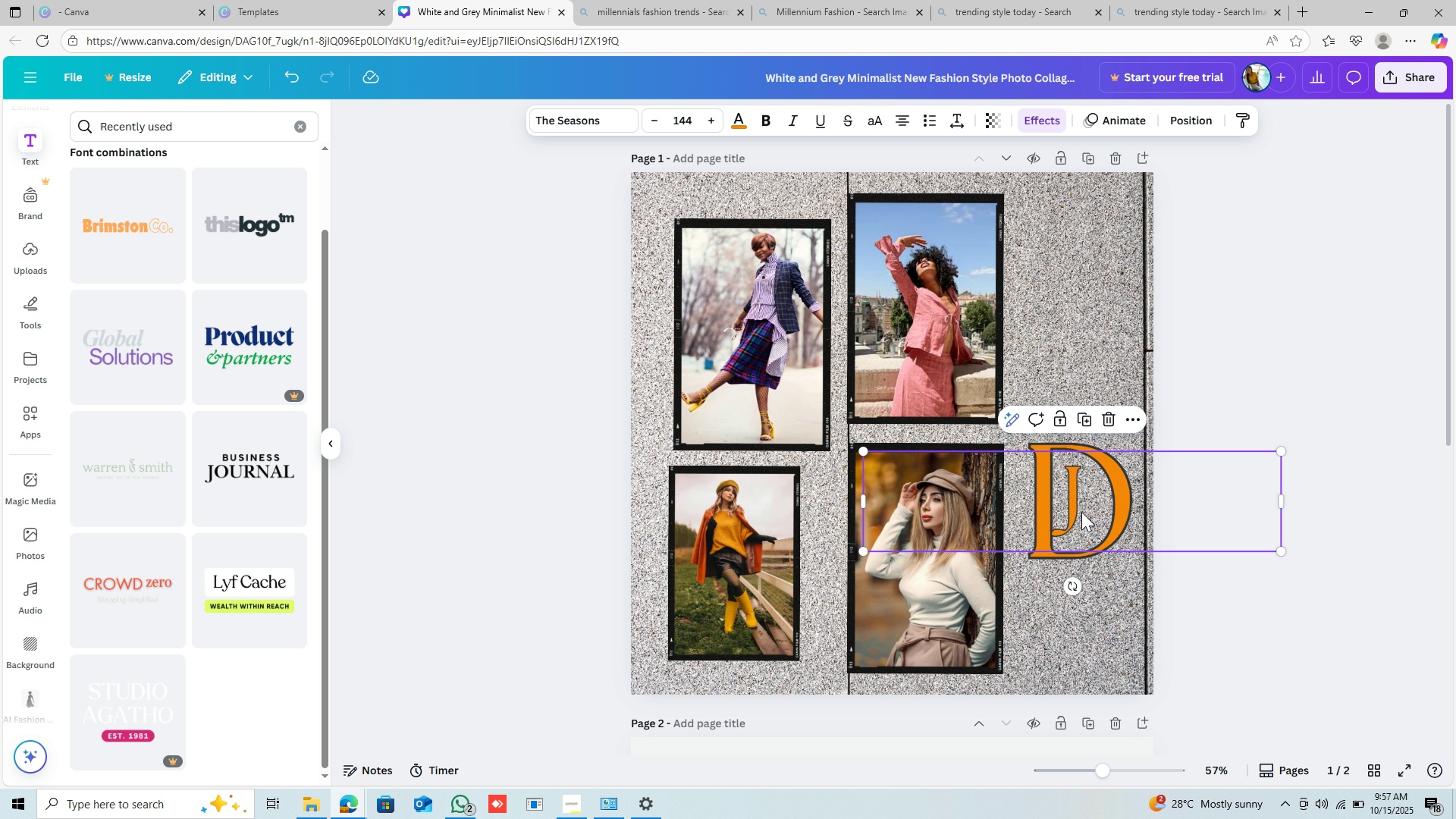 
left_click_drag(start_coordinate=[1081, 512], to_coordinate=[1077, 276])
 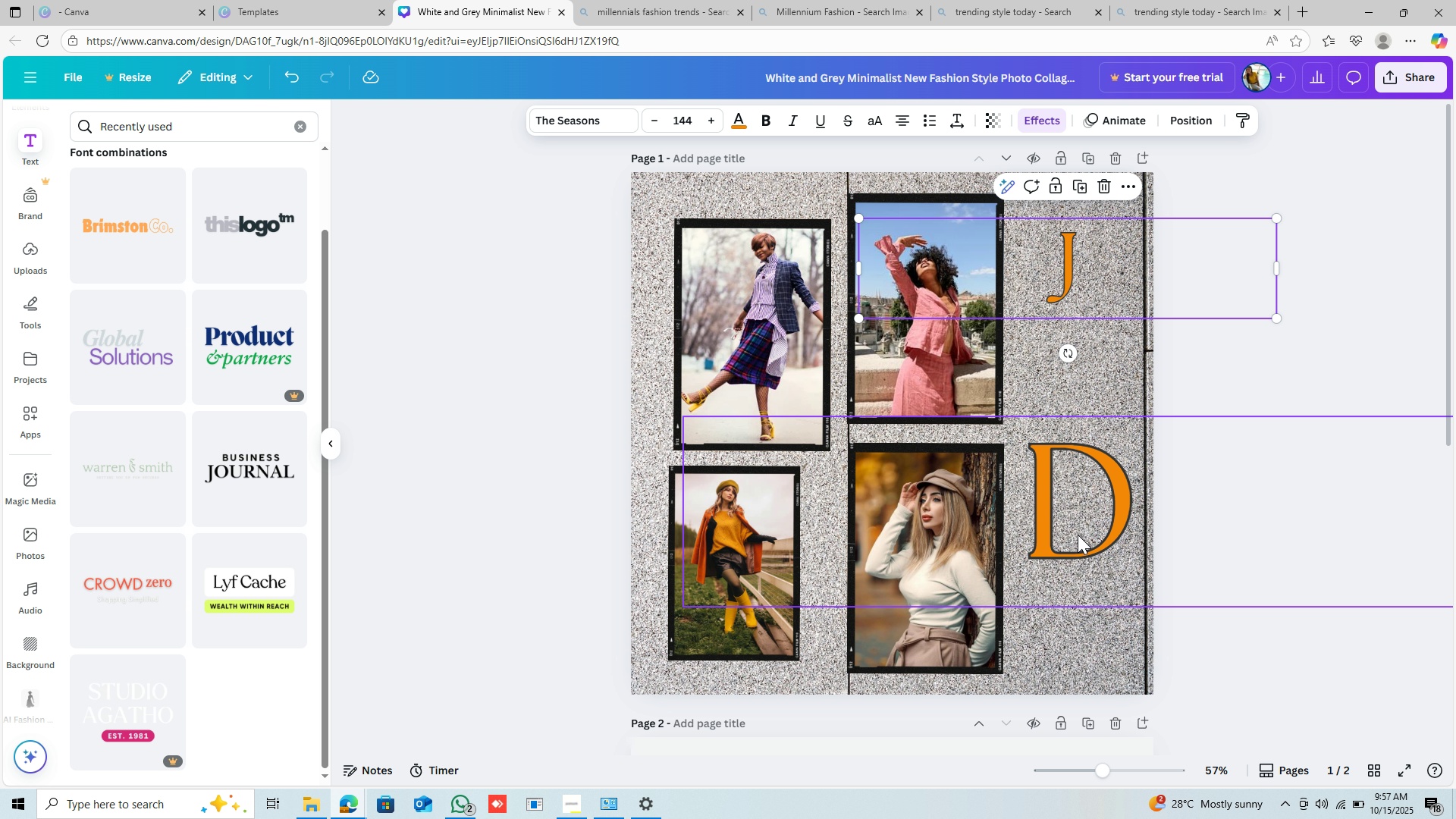 
left_click_drag(start_coordinate=[1078, 519], to_coordinate=[1061, 284])
 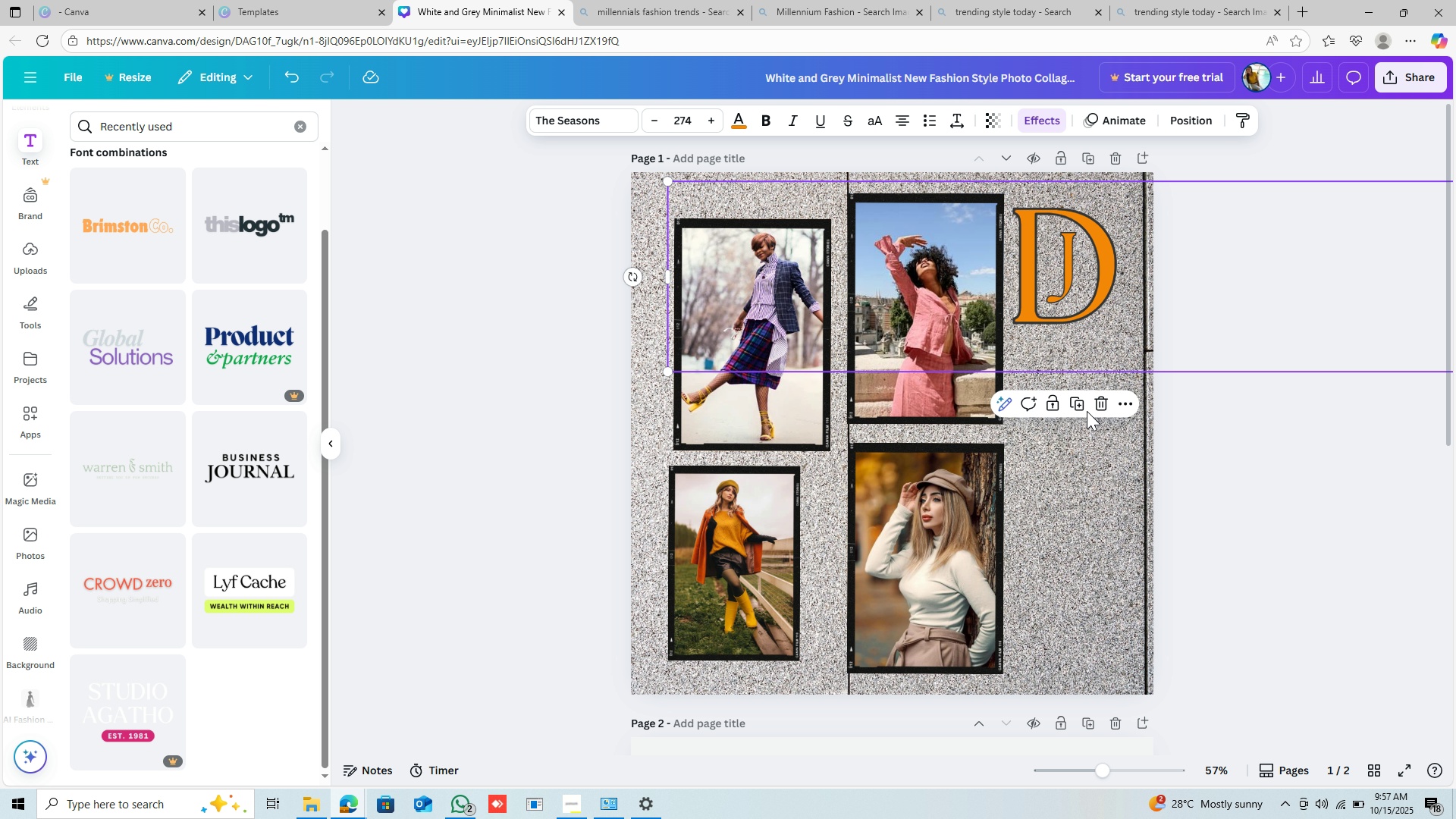 
wait(24.12)
 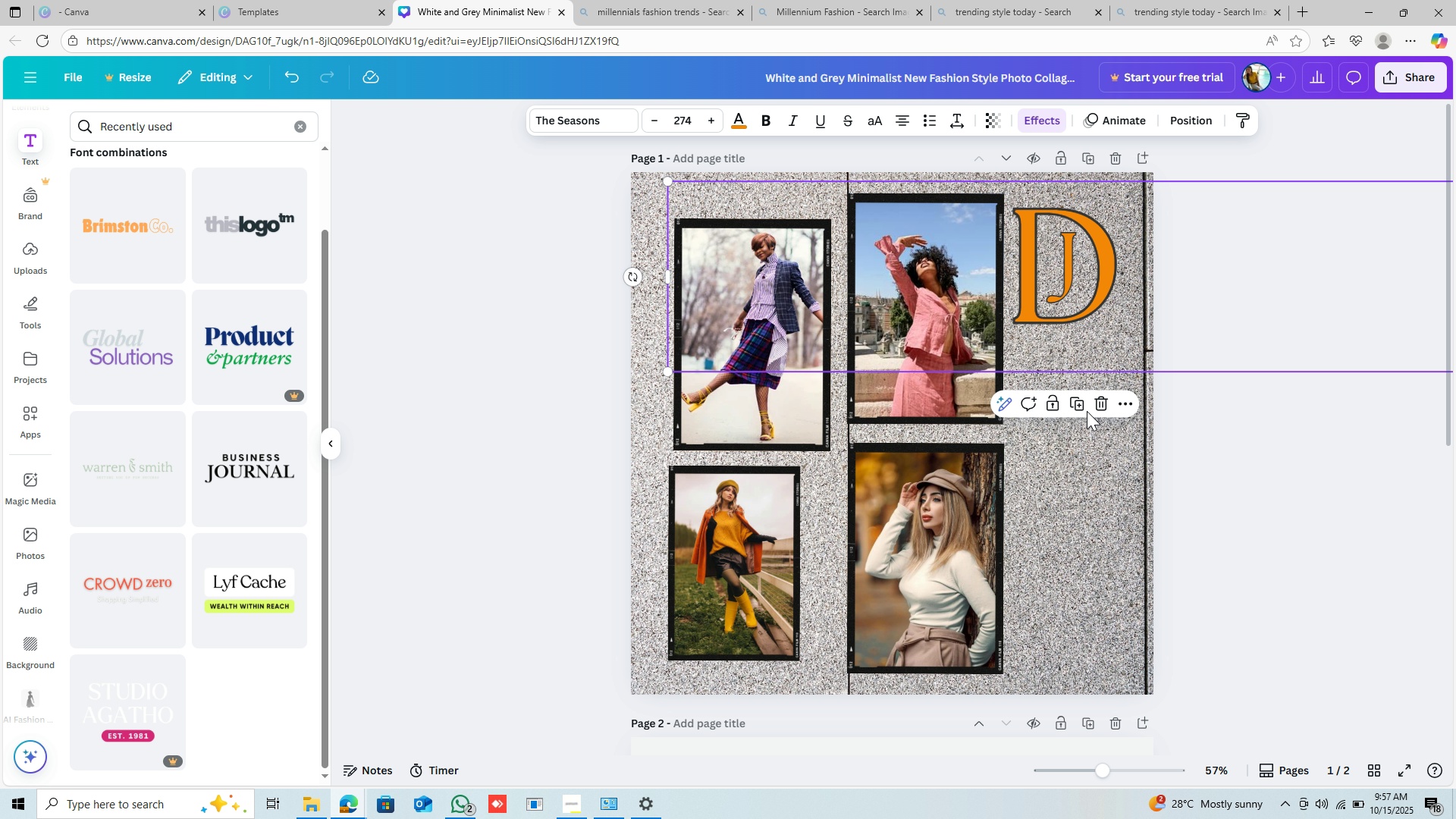 
left_click_drag(start_coordinate=[668, 367], to_coordinate=[903, 303])
 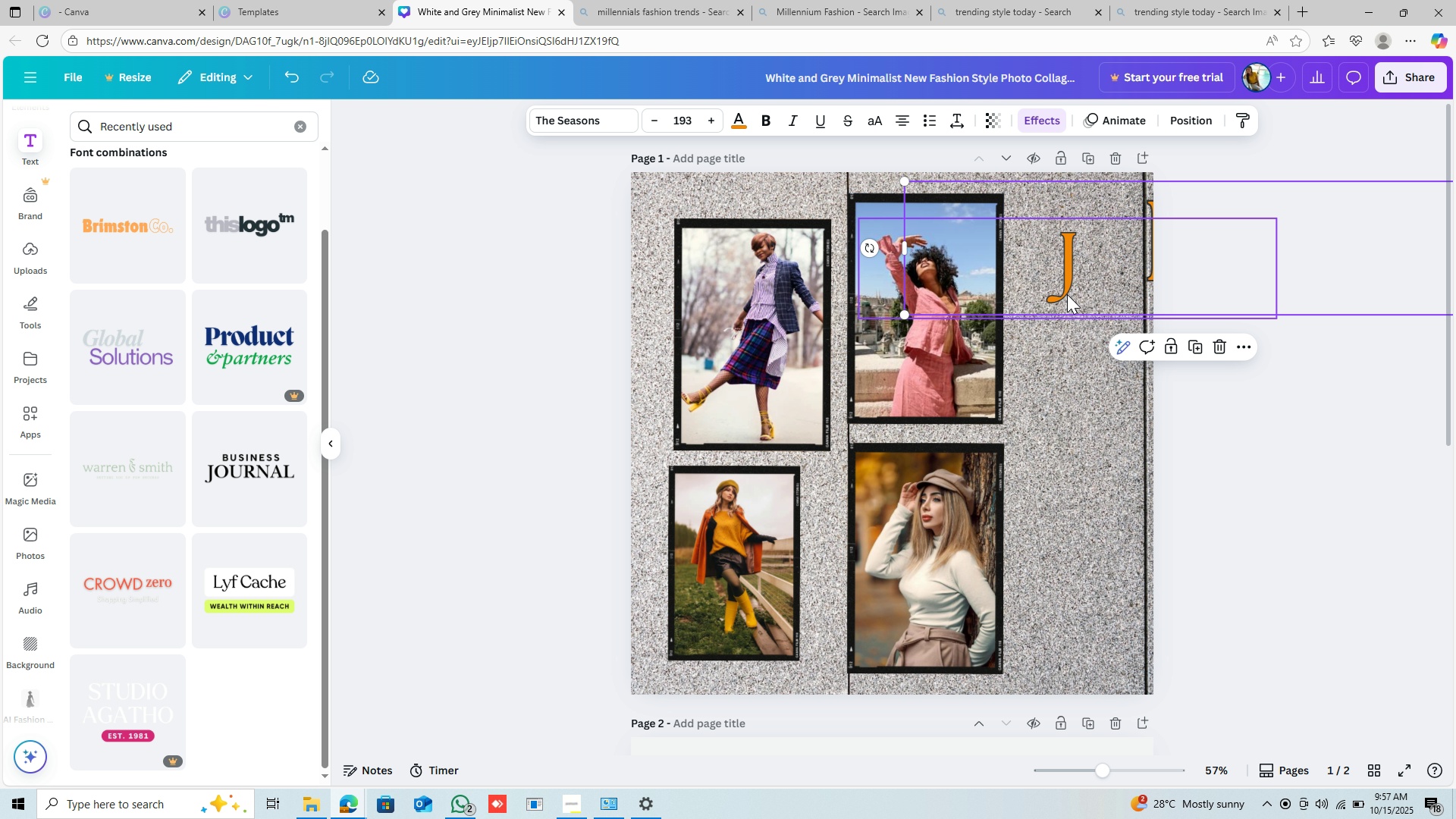 
left_click_drag(start_coordinate=[1097, 293], to_coordinate=[1009, 322])
 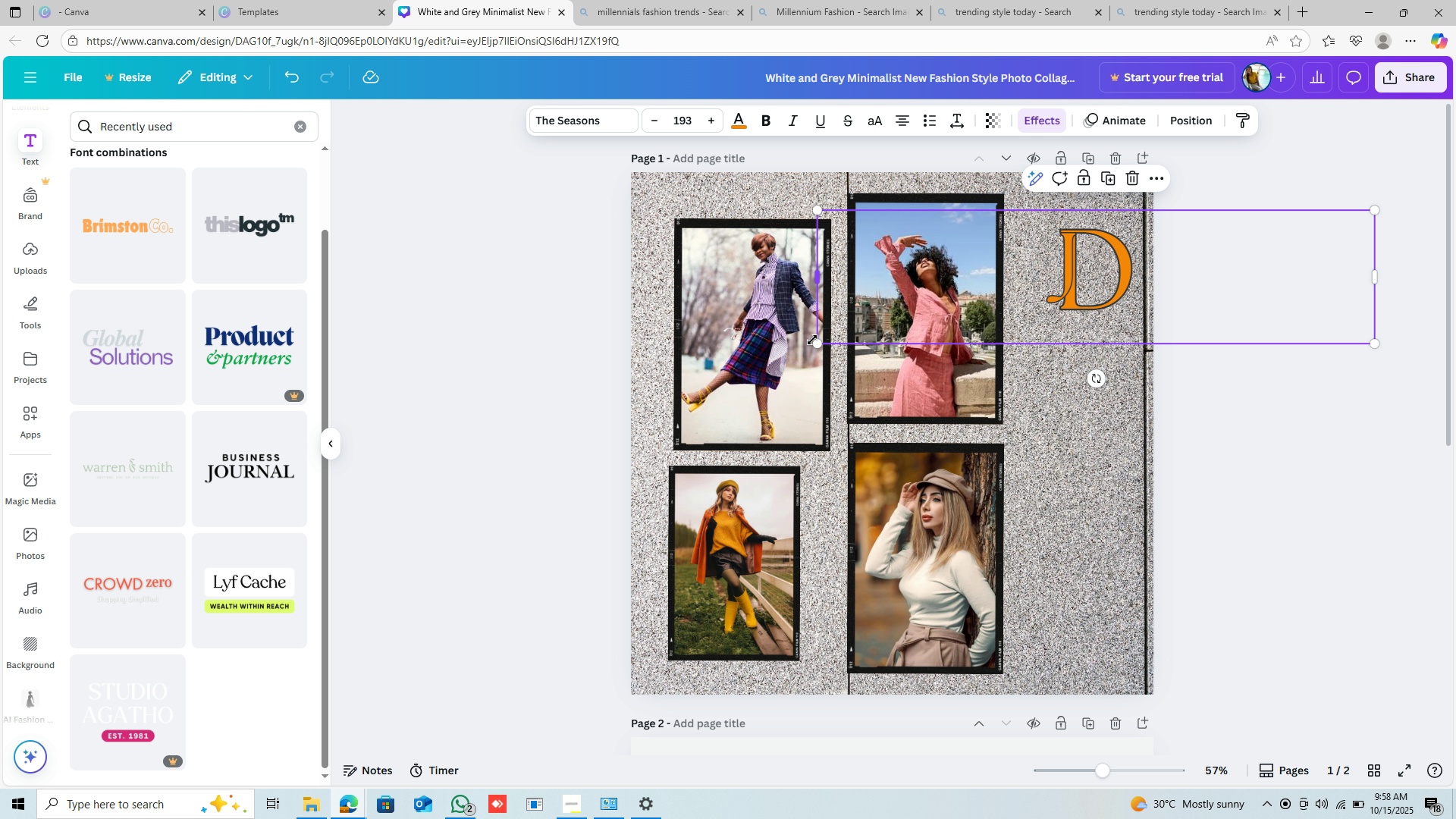 
left_click_drag(start_coordinate=[815, 344], to_coordinate=[817, 335])
 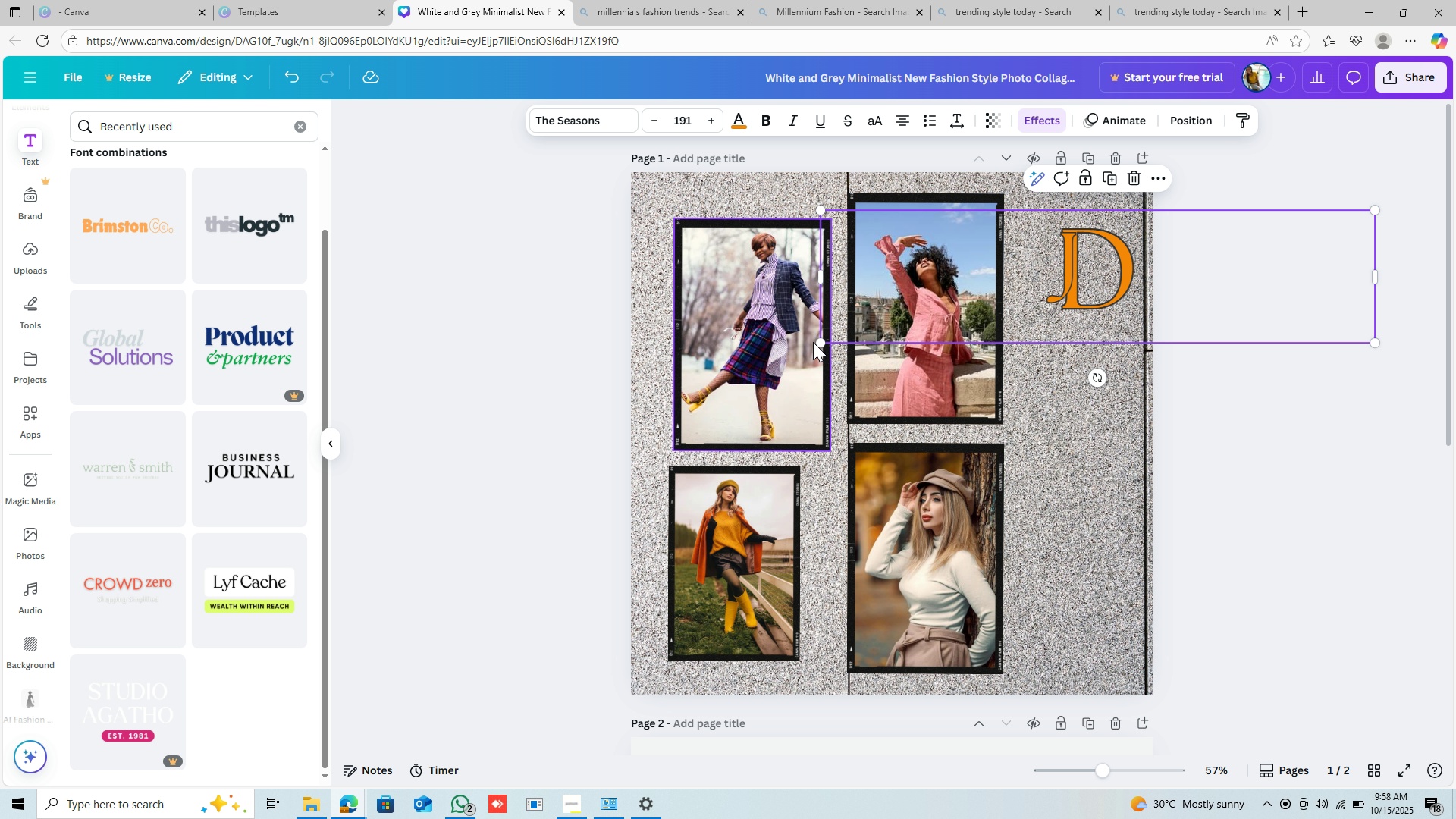 
left_click_drag(start_coordinate=[816, 342], to_coordinate=[940, 315])
 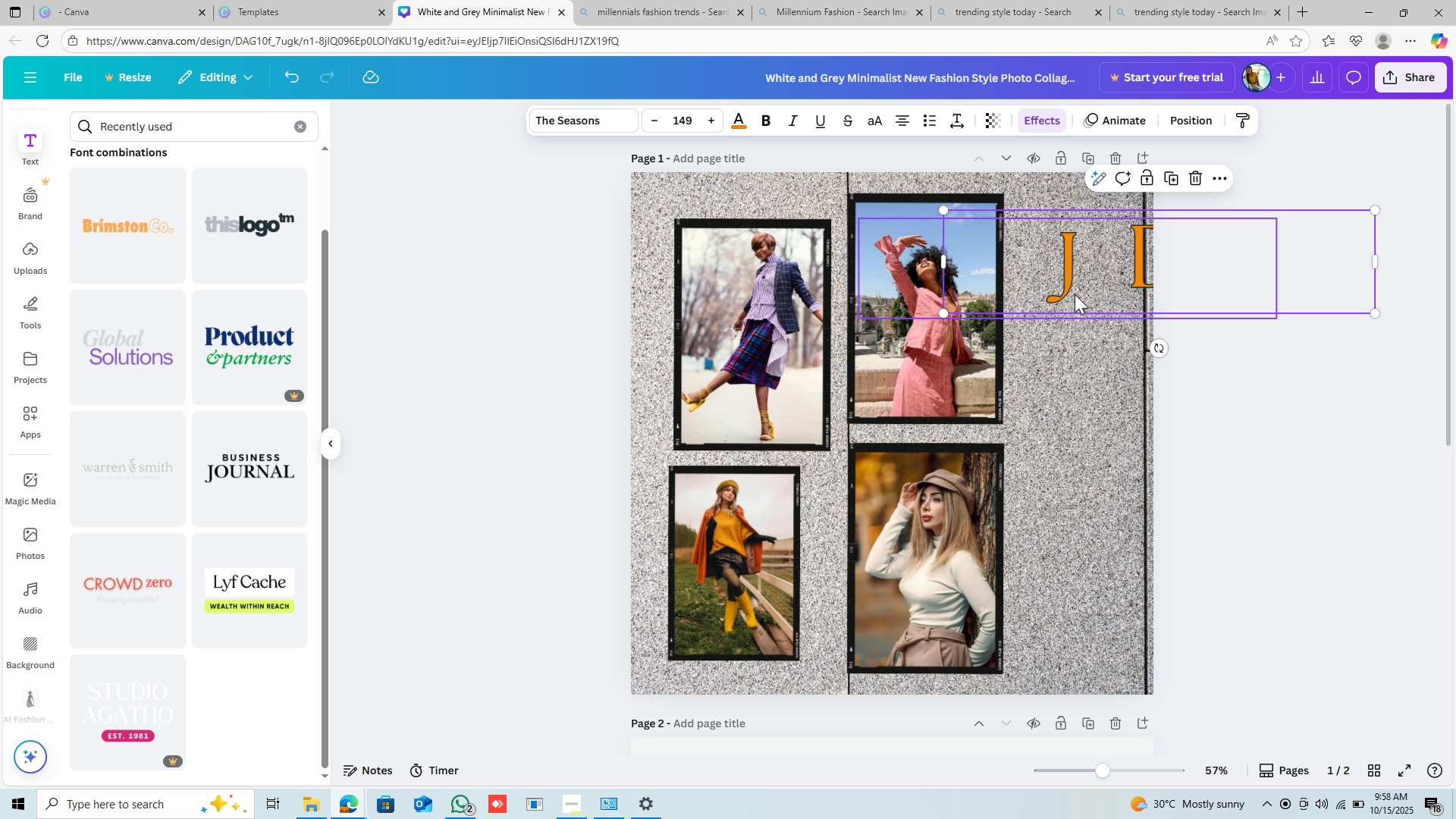 
left_click_drag(start_coordinate=[1076, 296], to_coordinate=[1005, 306])
 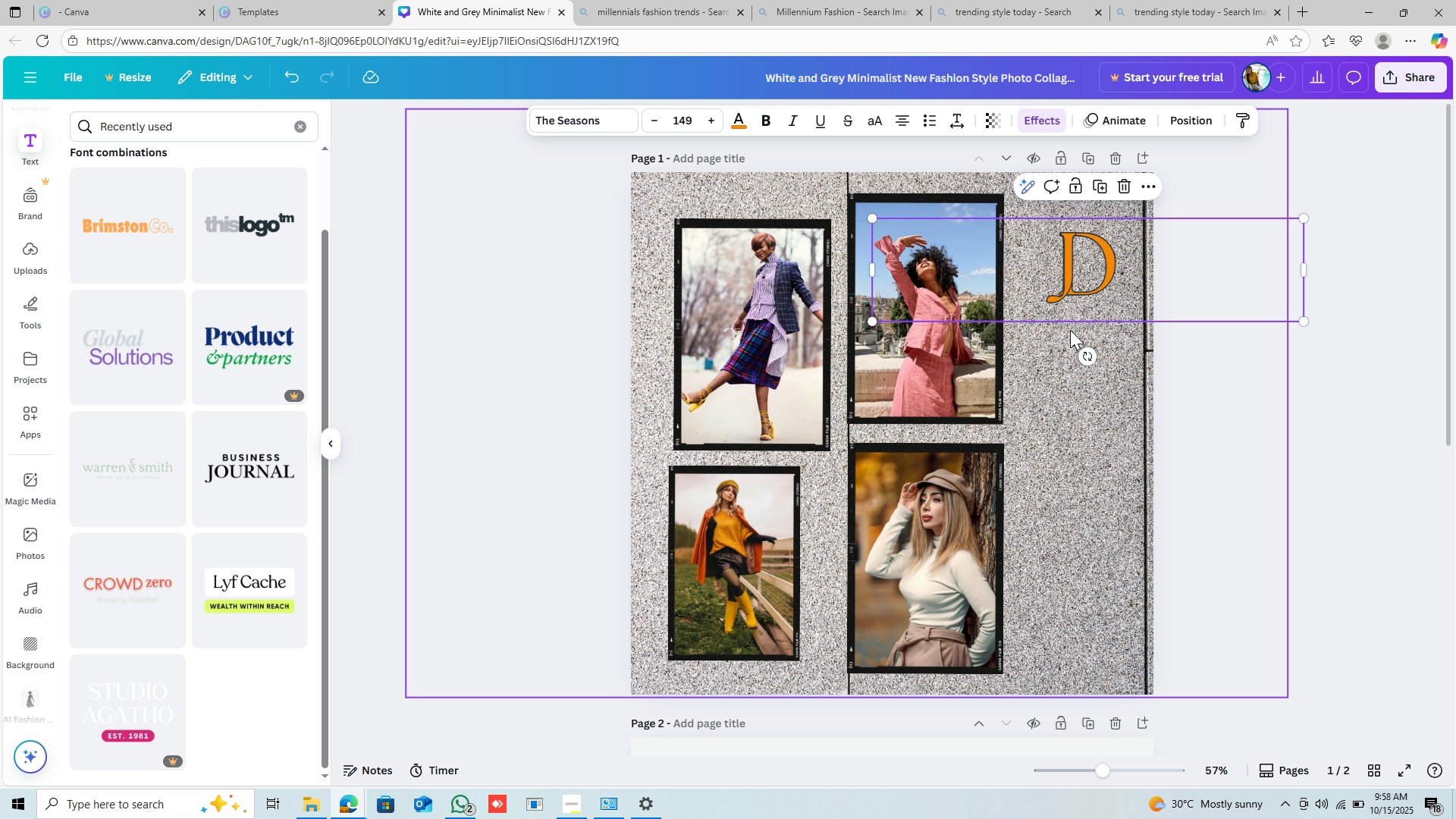 
scroll: coordinate [1027, 474], scroll_direction: up, amount: 1.0
 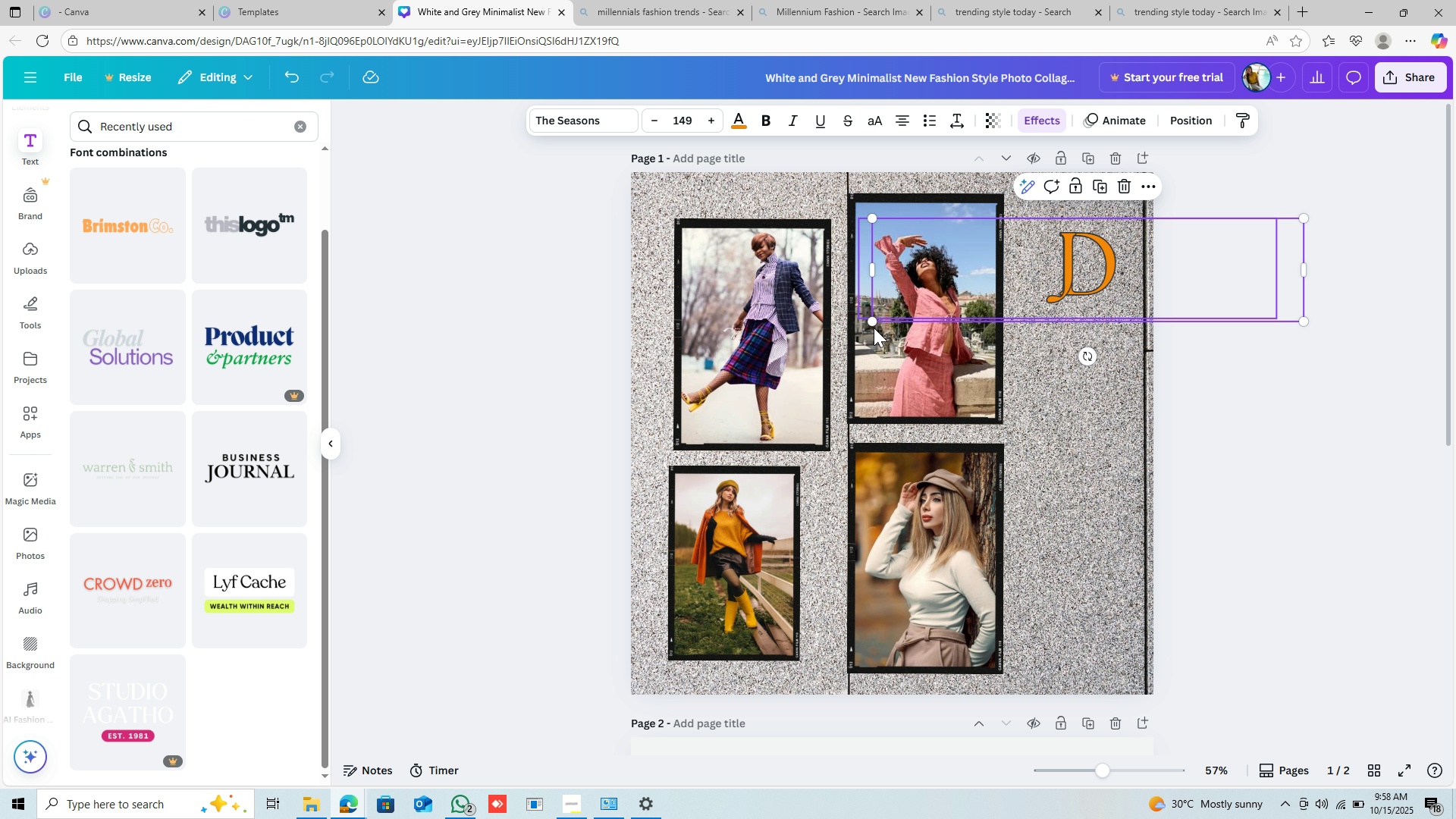 
left_click_drag(start_coordinate=[874, 325], to_coordinate=[1003, 269])
 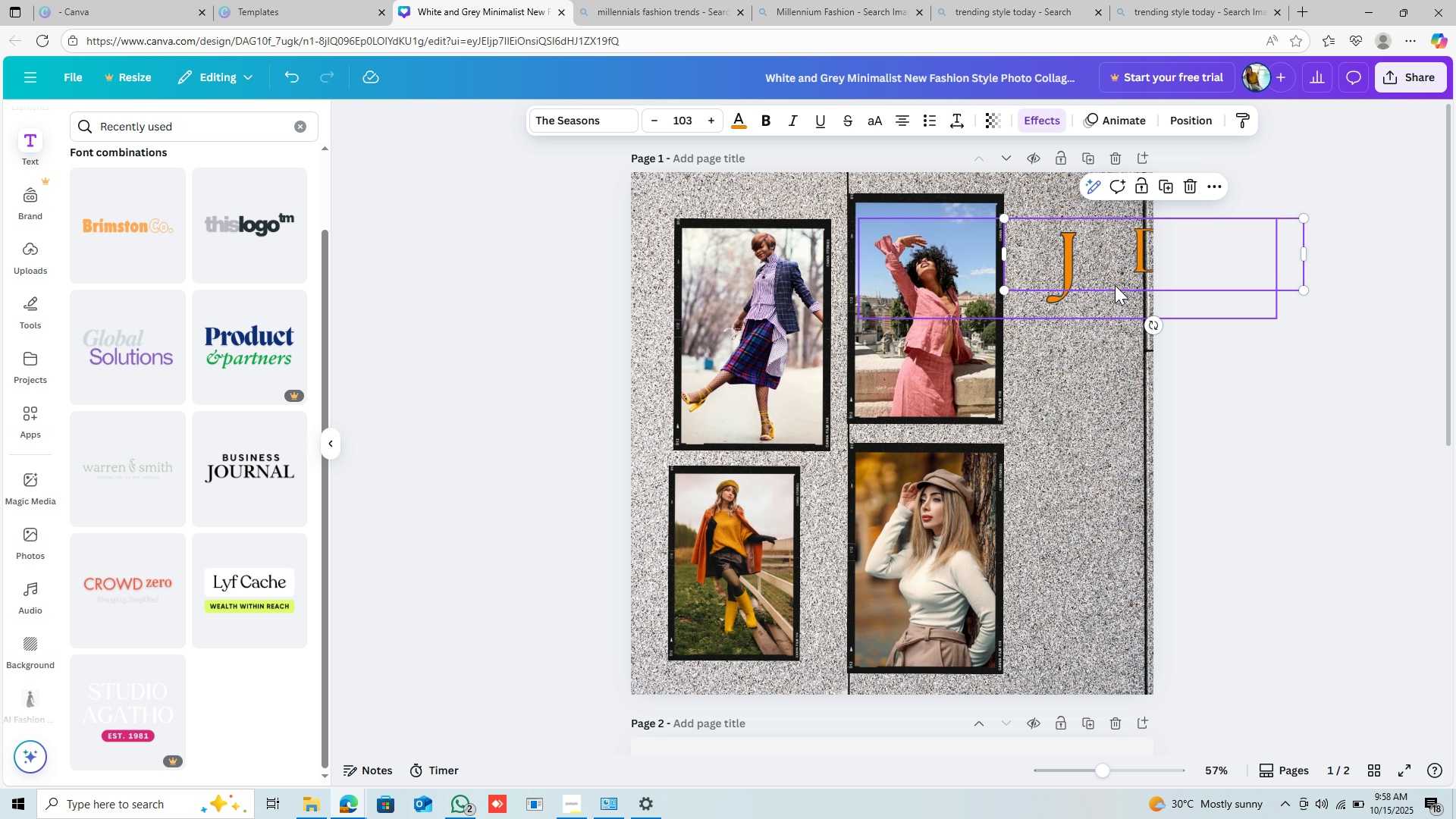 
left_click_drag(start_coordinate=[1116, 285], to_coordinate=[1060, 315])
 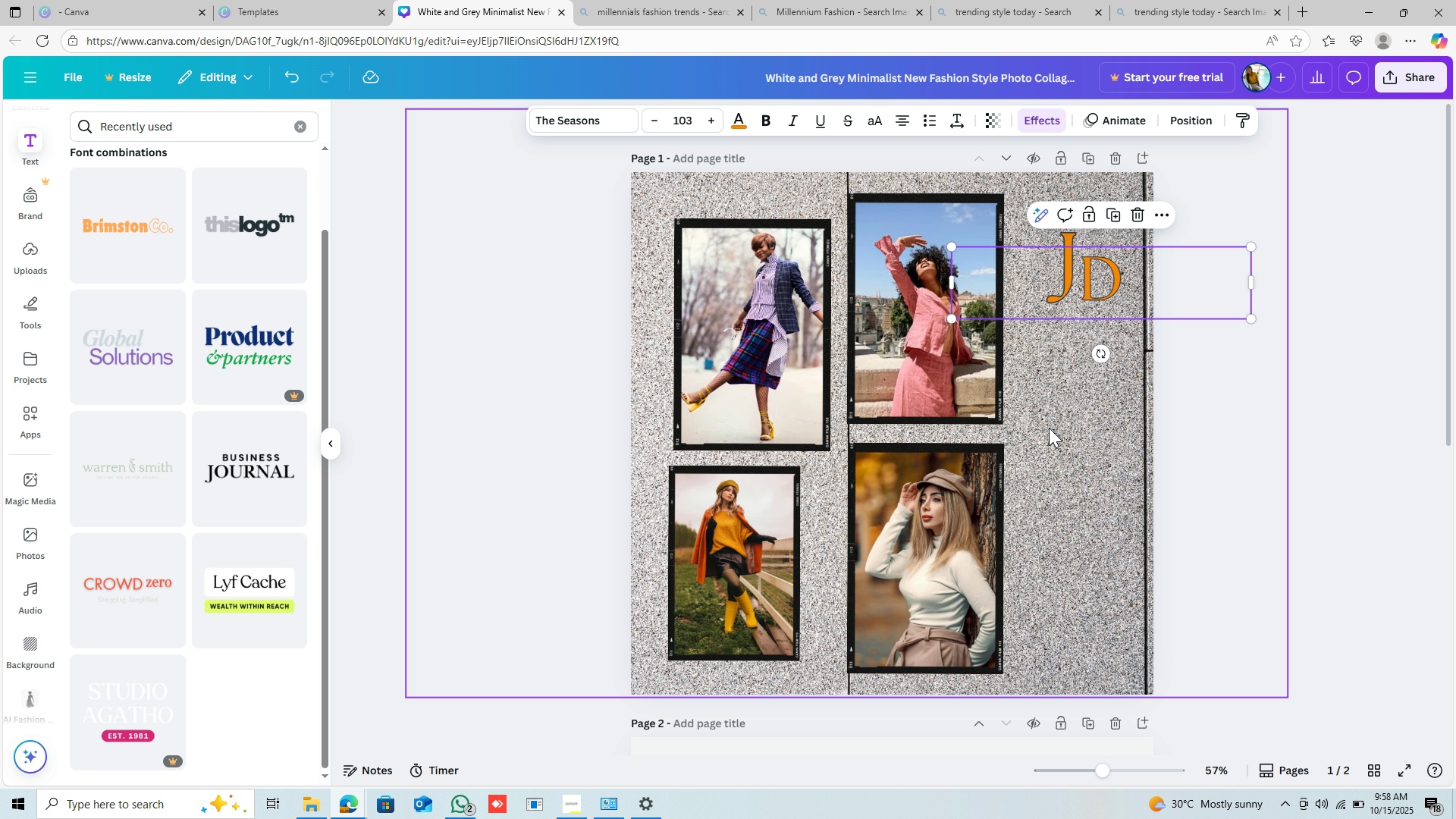 
left_click([1049, 428])
 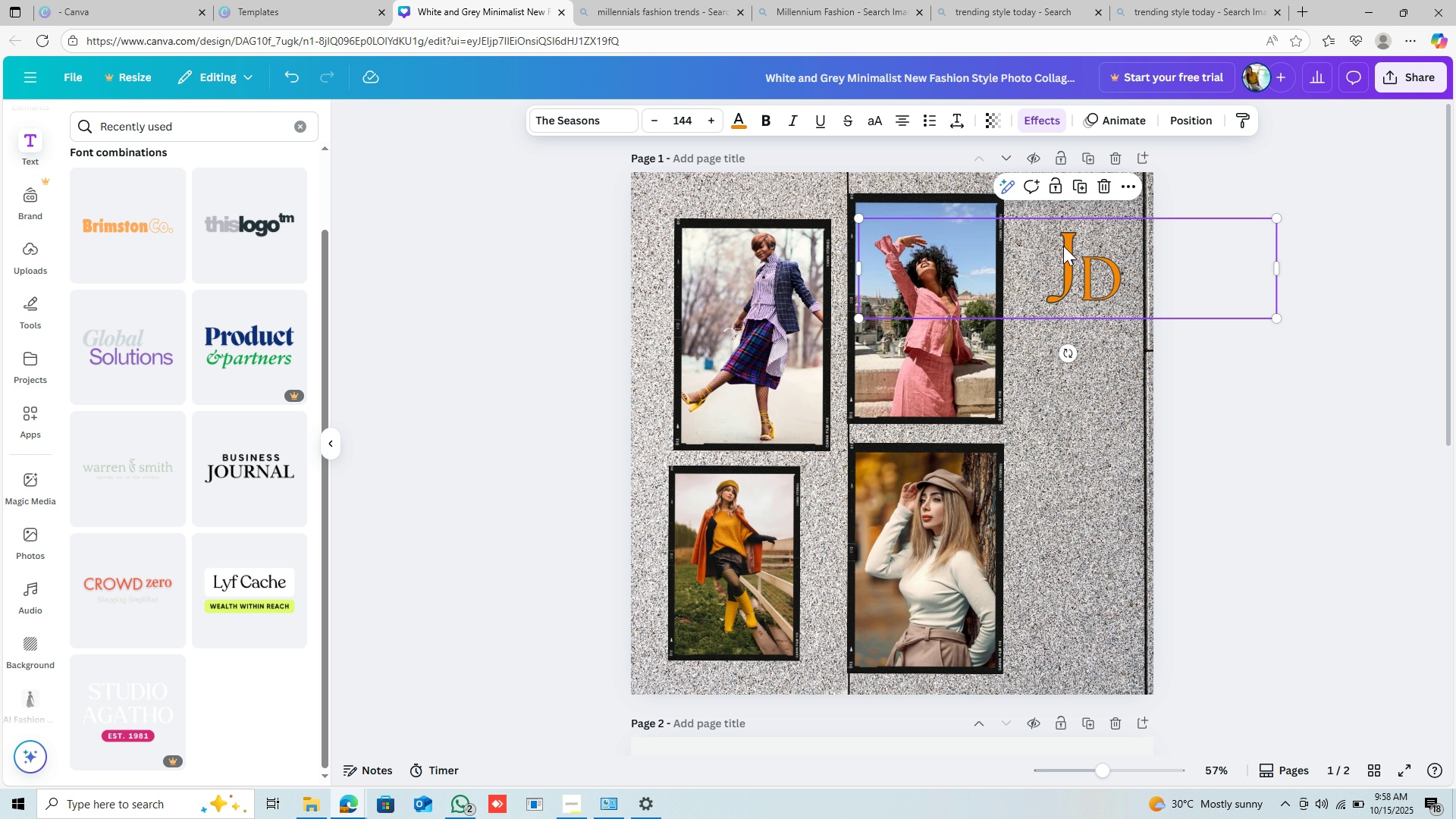 
left_click([1063, 246])
 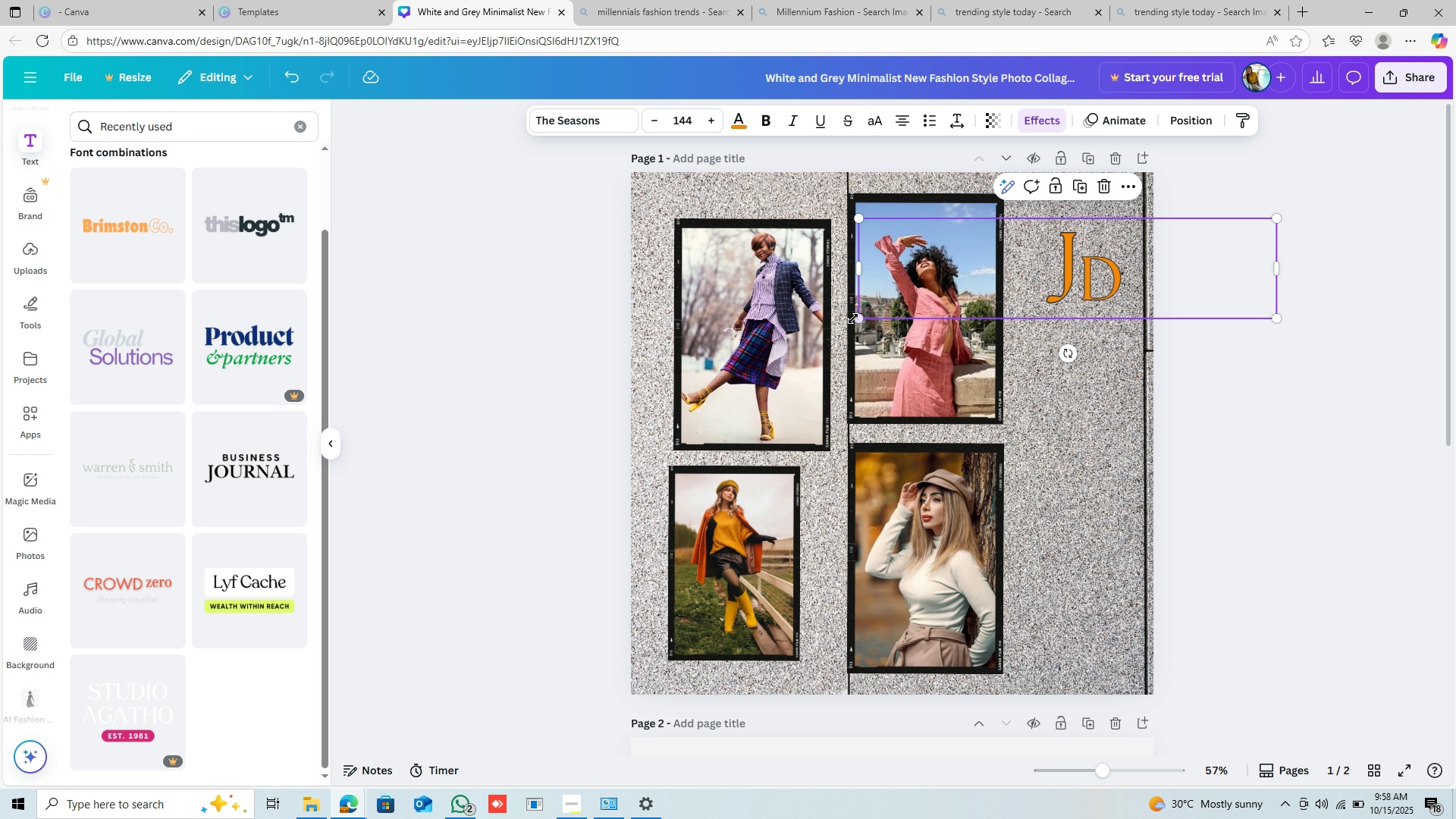 
left_click_drag(start_coordinate=[853, 318], to_coordinate=[944, 280])
 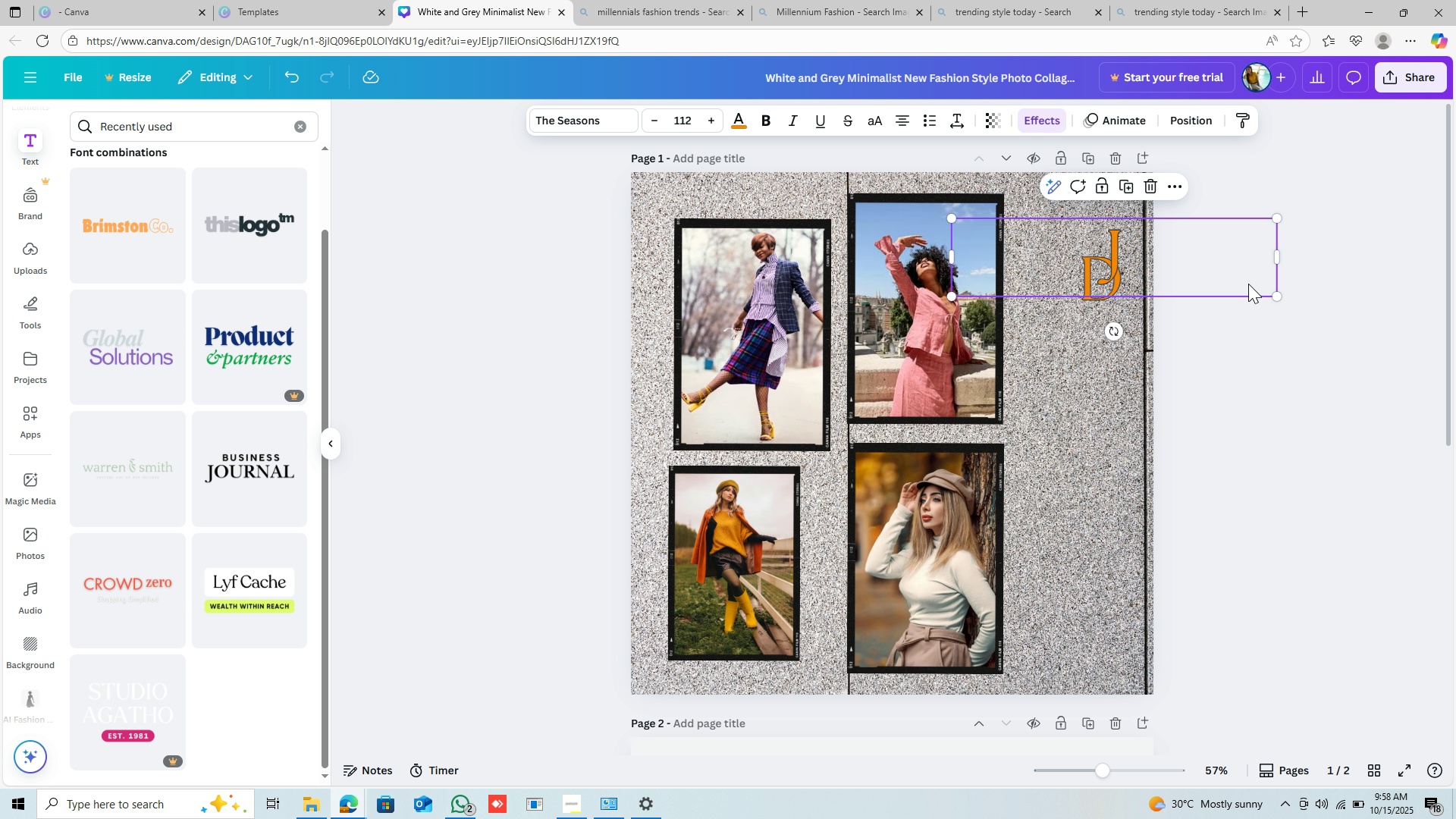 
left_click_drag(start_coordinate=[1248, 284], to_coordinate=[1185, 277])
 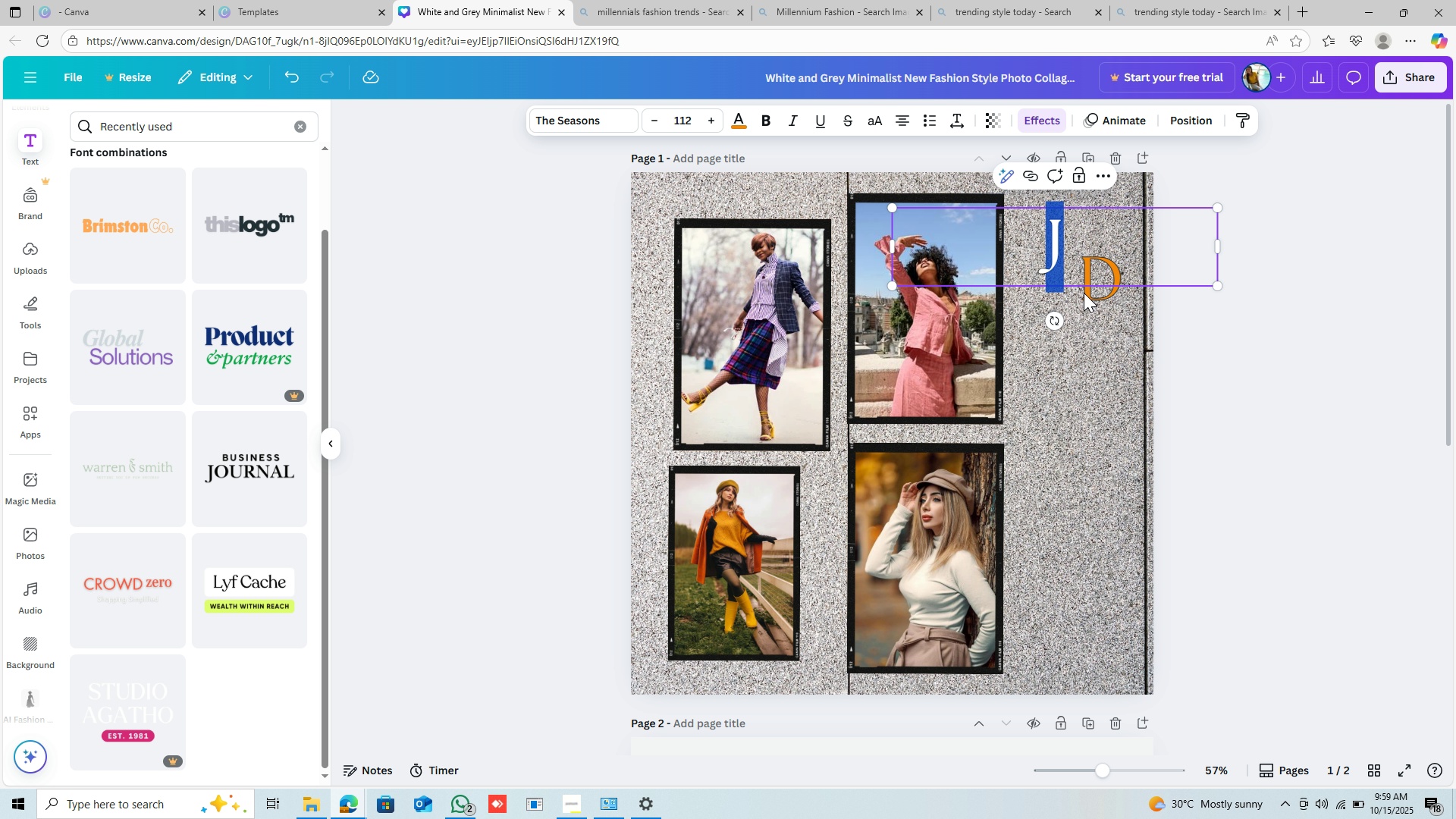 
left_click([1084, 293])
 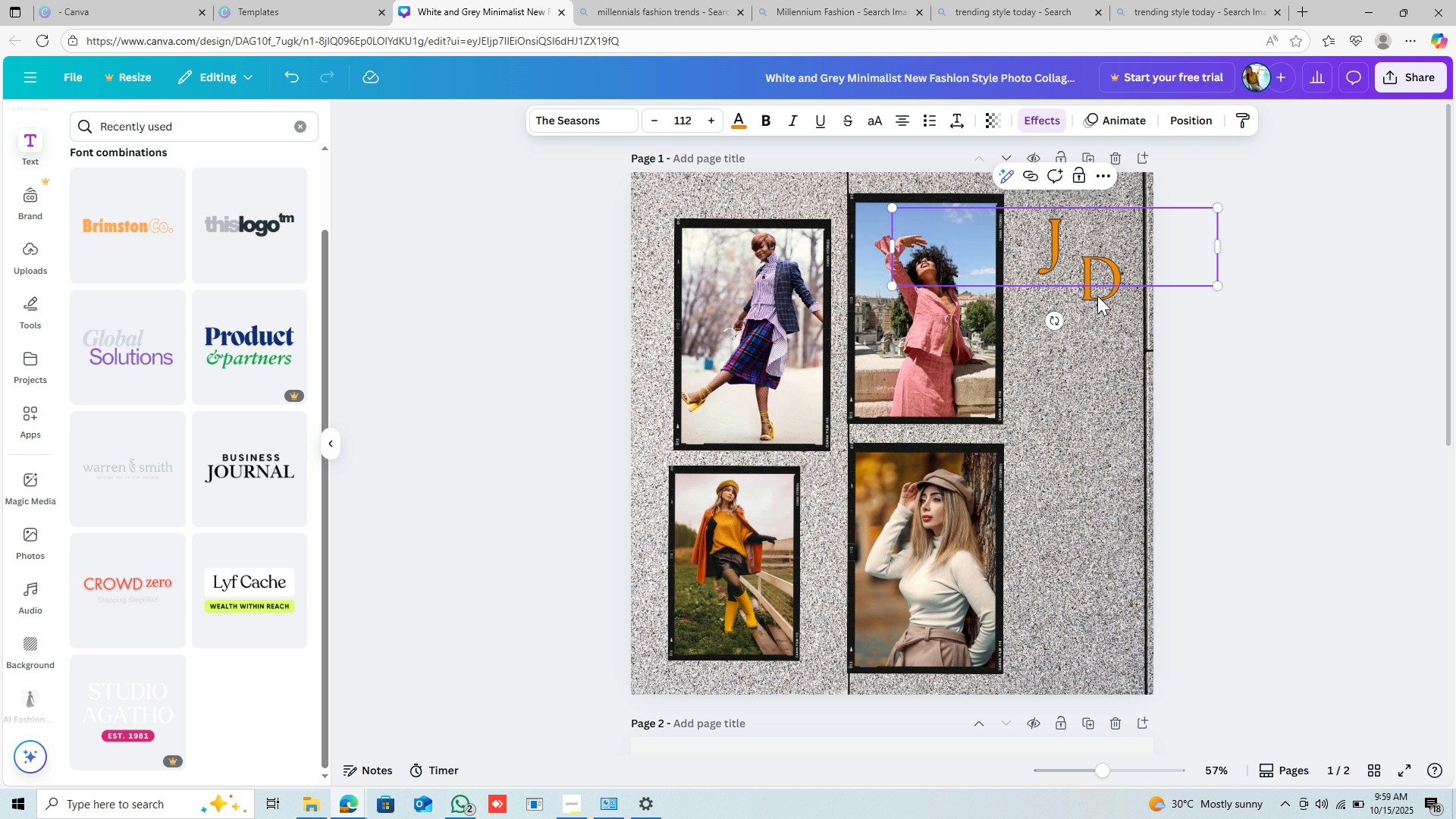 
left_click([1097, 296])
 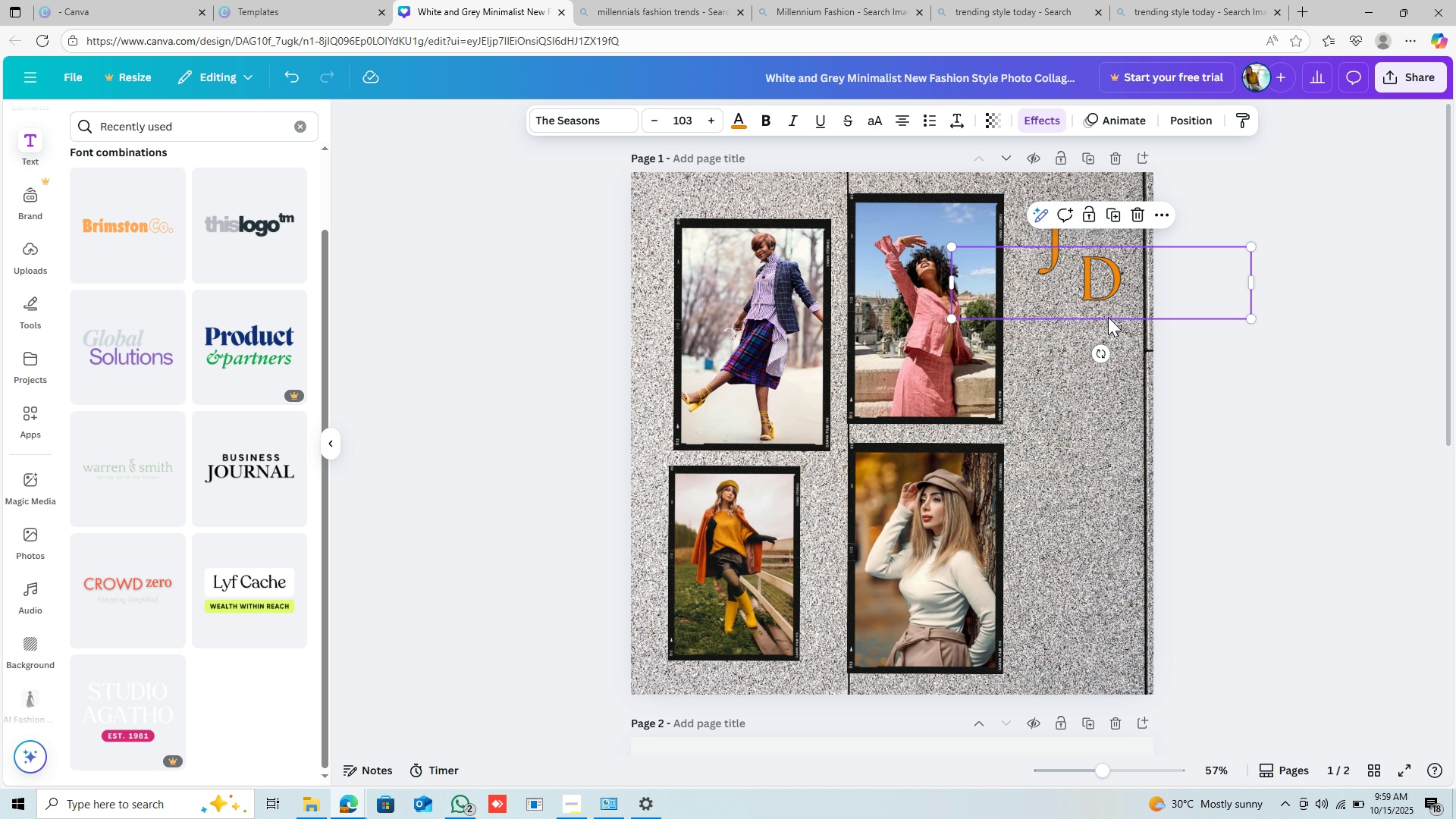 
left_click([1108, 317])
 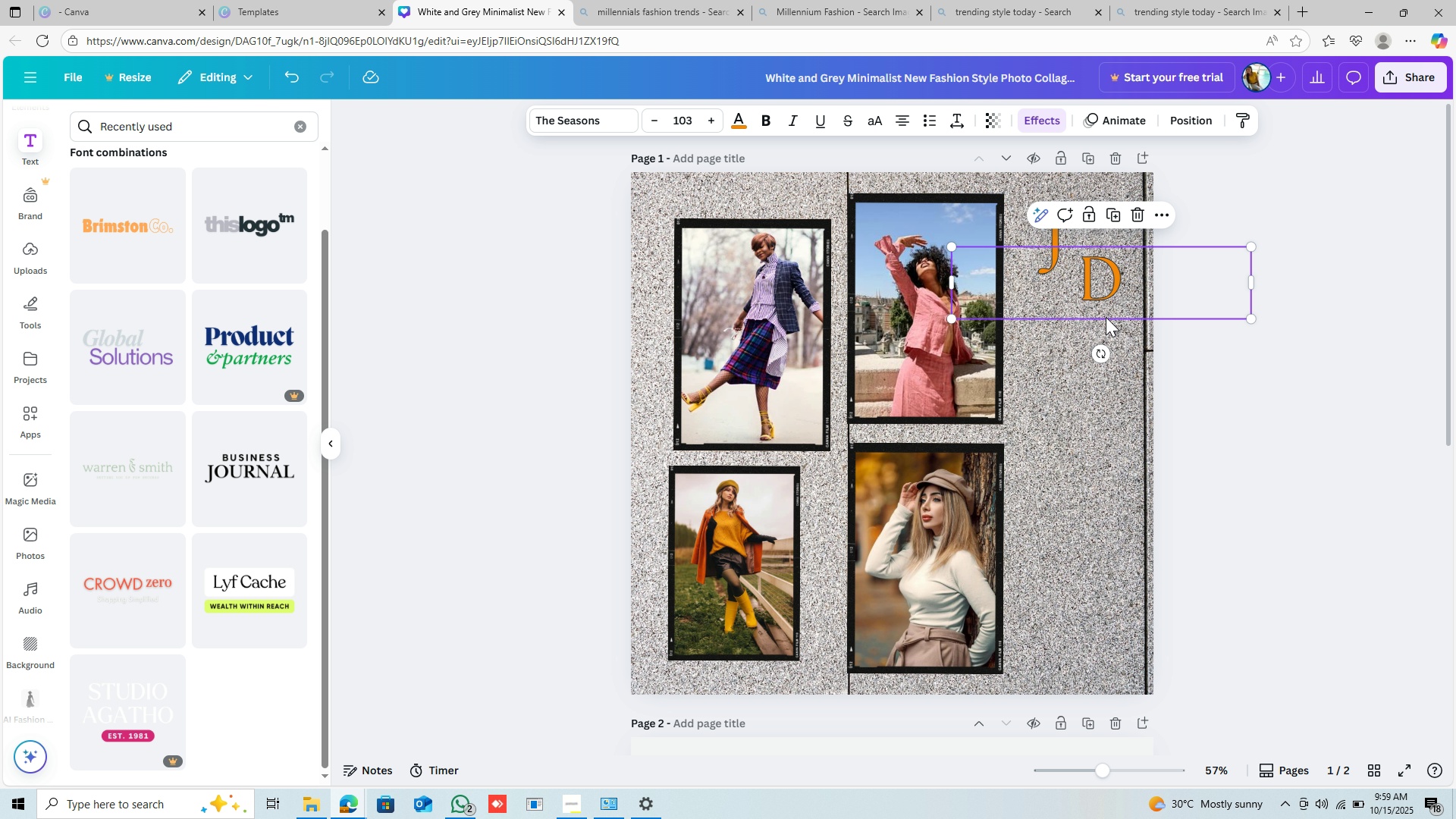 
left_click_drag(start_coordinate=[1108, 317], to_coordinate=[1091, 291])
 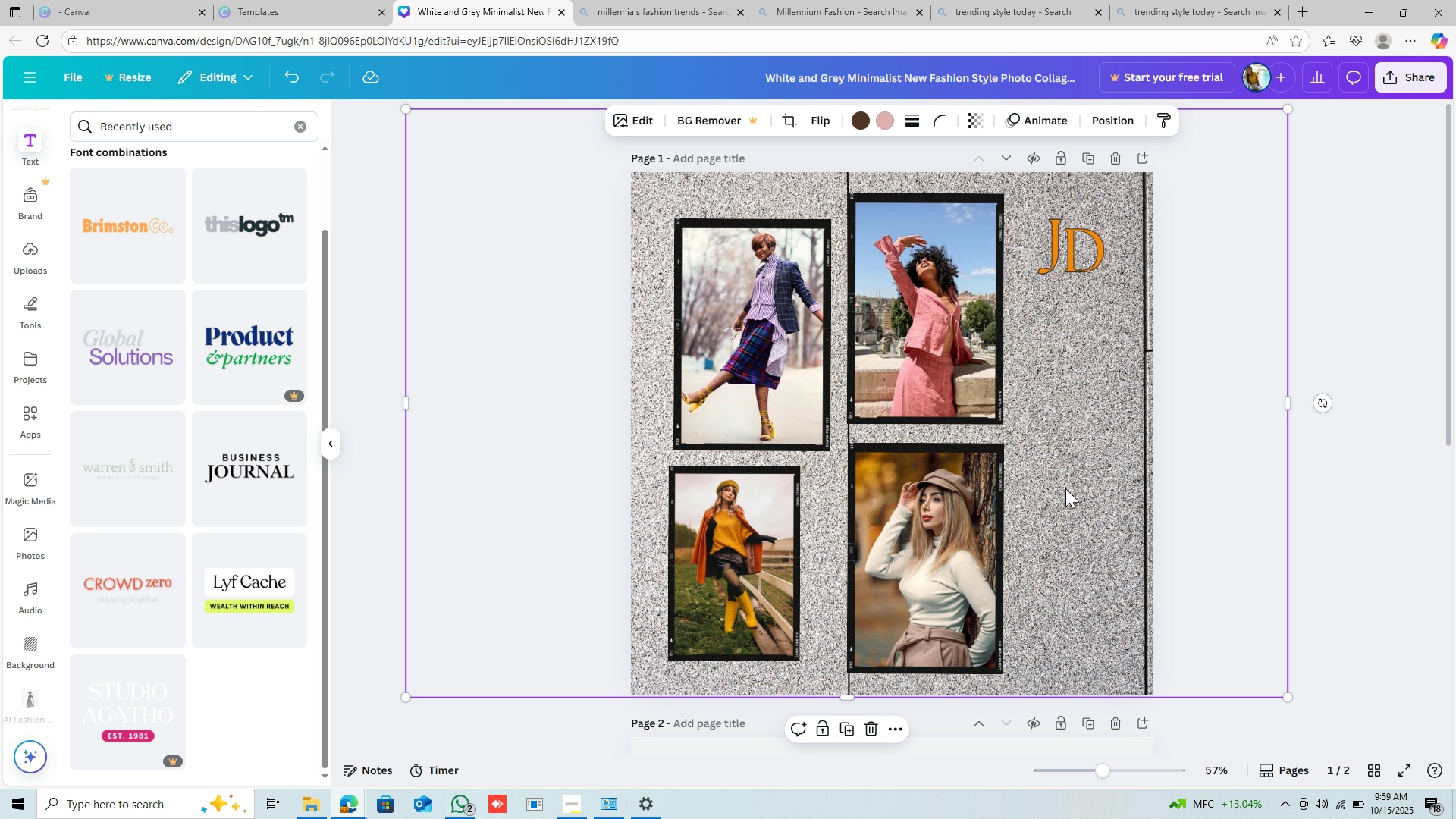 
left_click([1065, 490])
 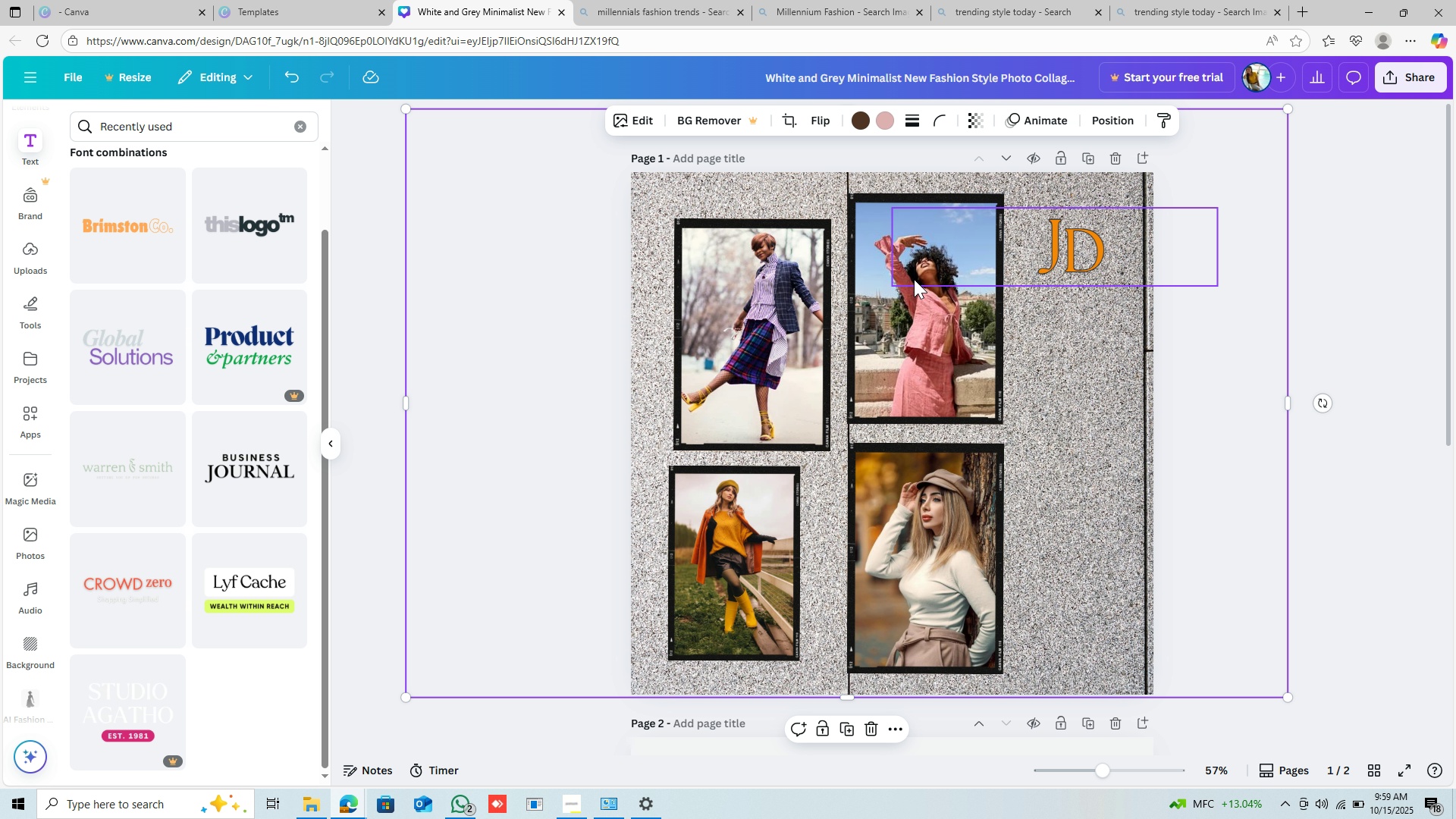 
left_click([1068, 240])
 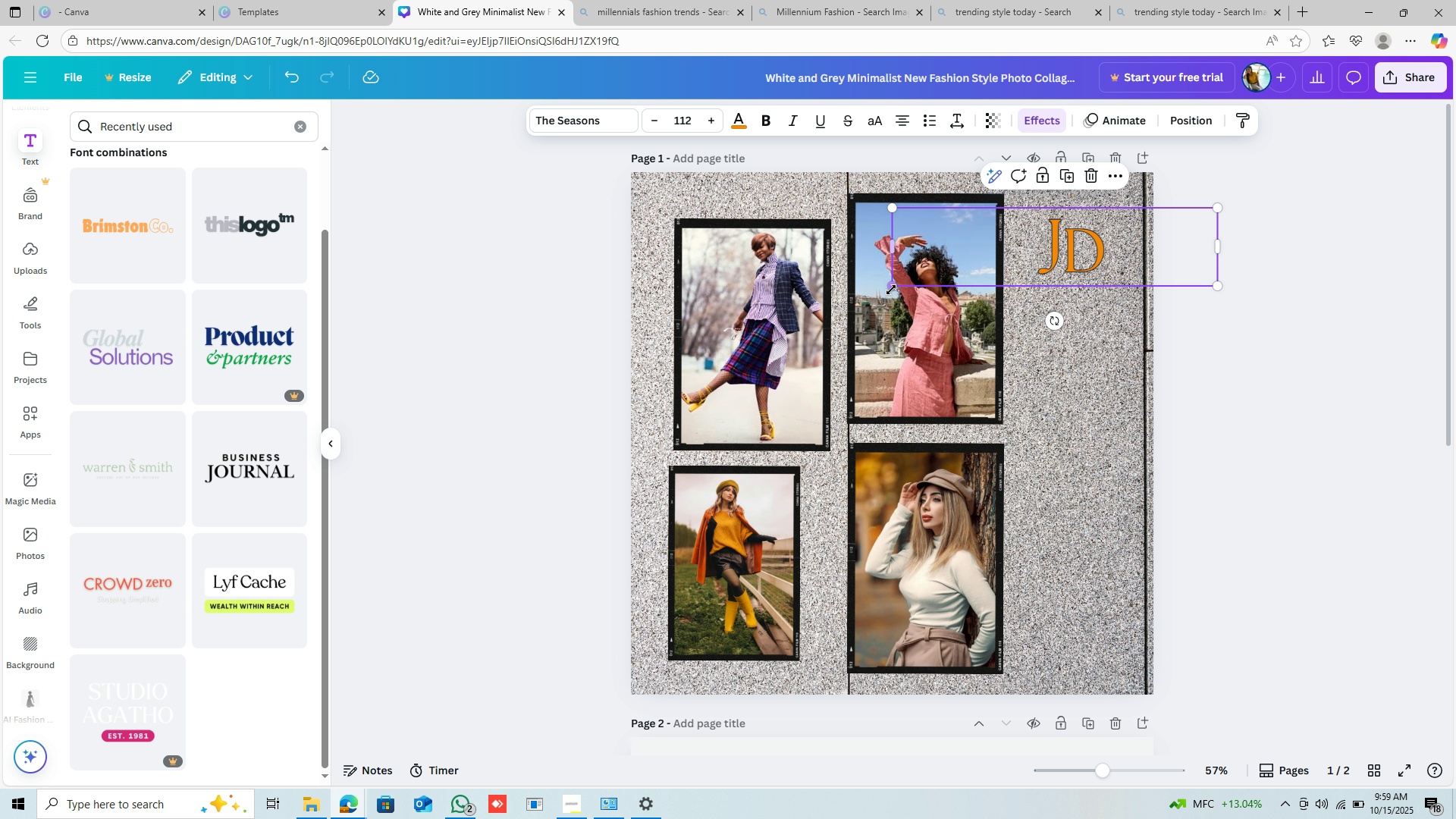 
left_click_drag(start_coordinate=[891, 290], to_coordinate=[1032, 228])
 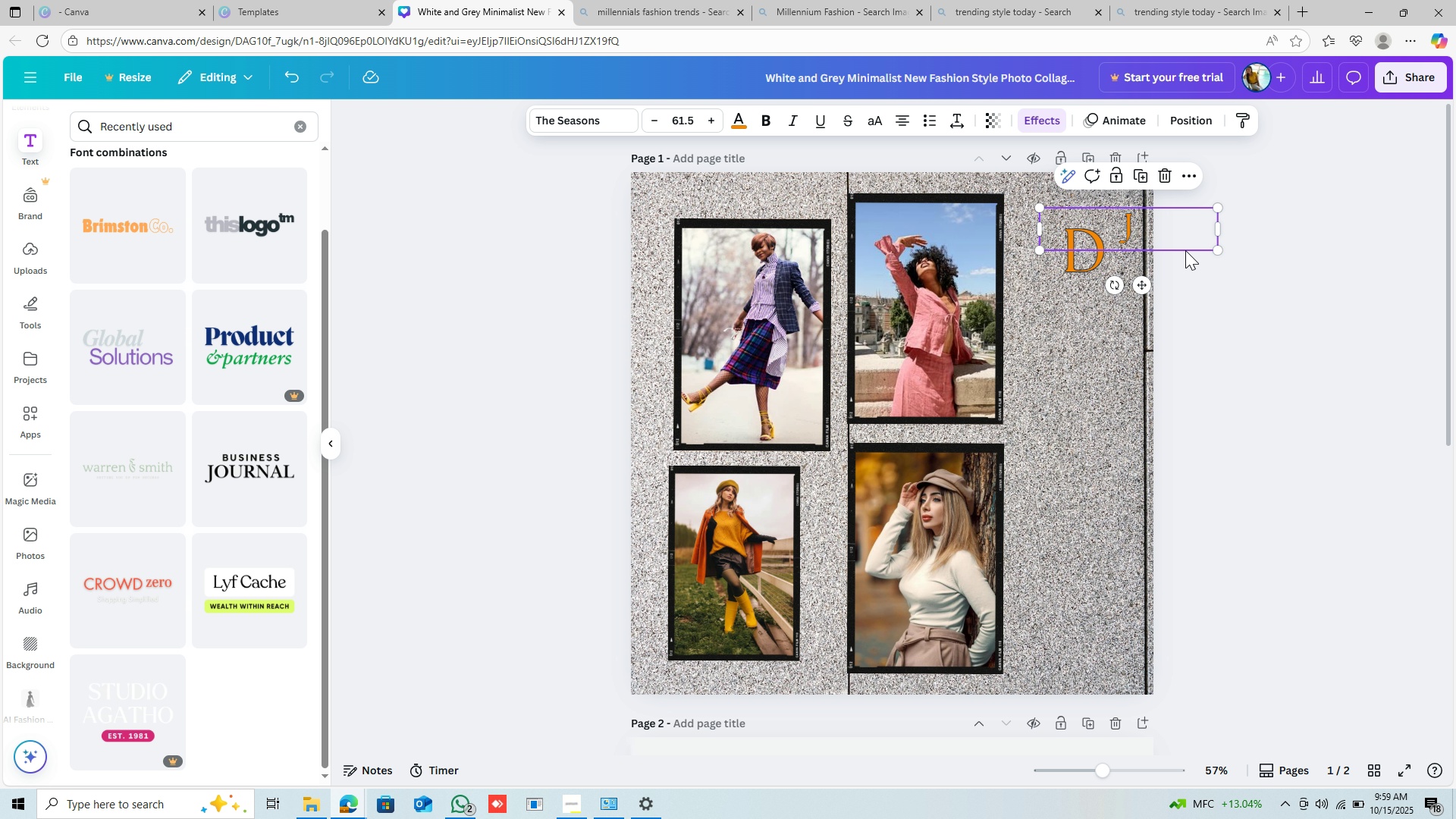 
left_click_drag(start_coordinate=[1189, 237], to_coordinate=[1099, 245])
 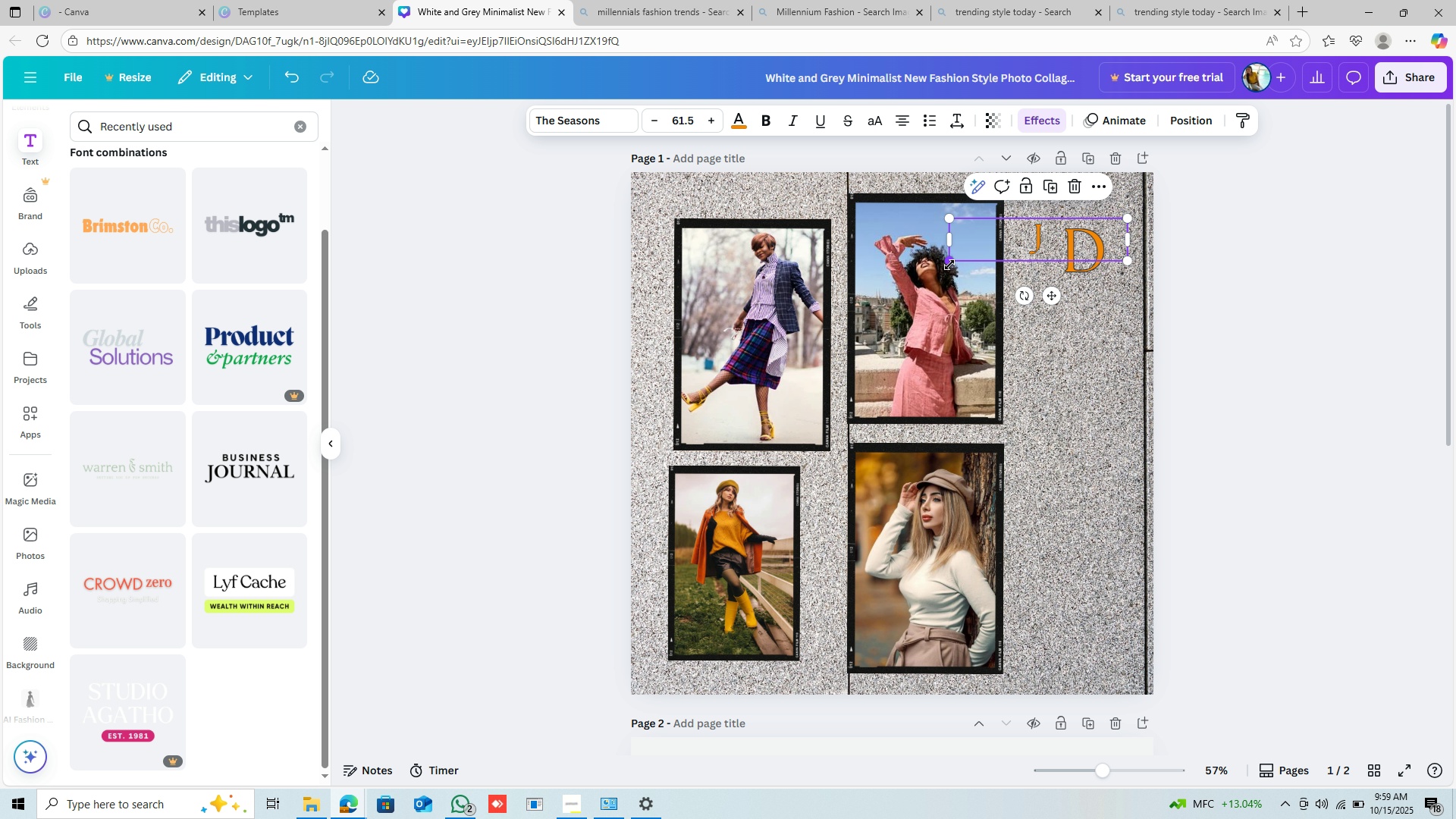 
left_click_drag(start_coordinate=[949, 265], to_coordinate=[874, 306])
 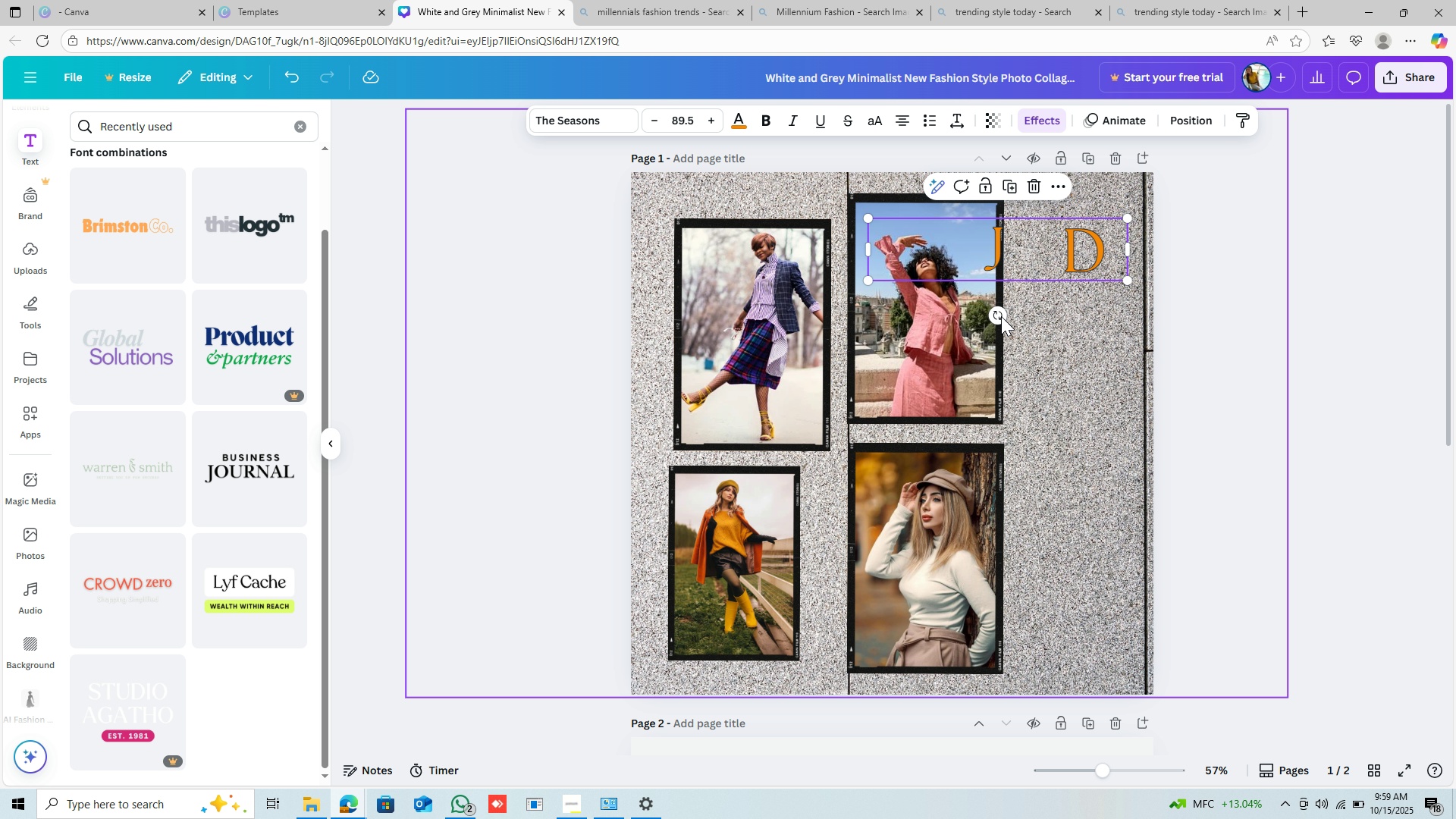 
left_click_drag(start_coordinate=[1025, 263], to_coordinate=[1081, 267])
 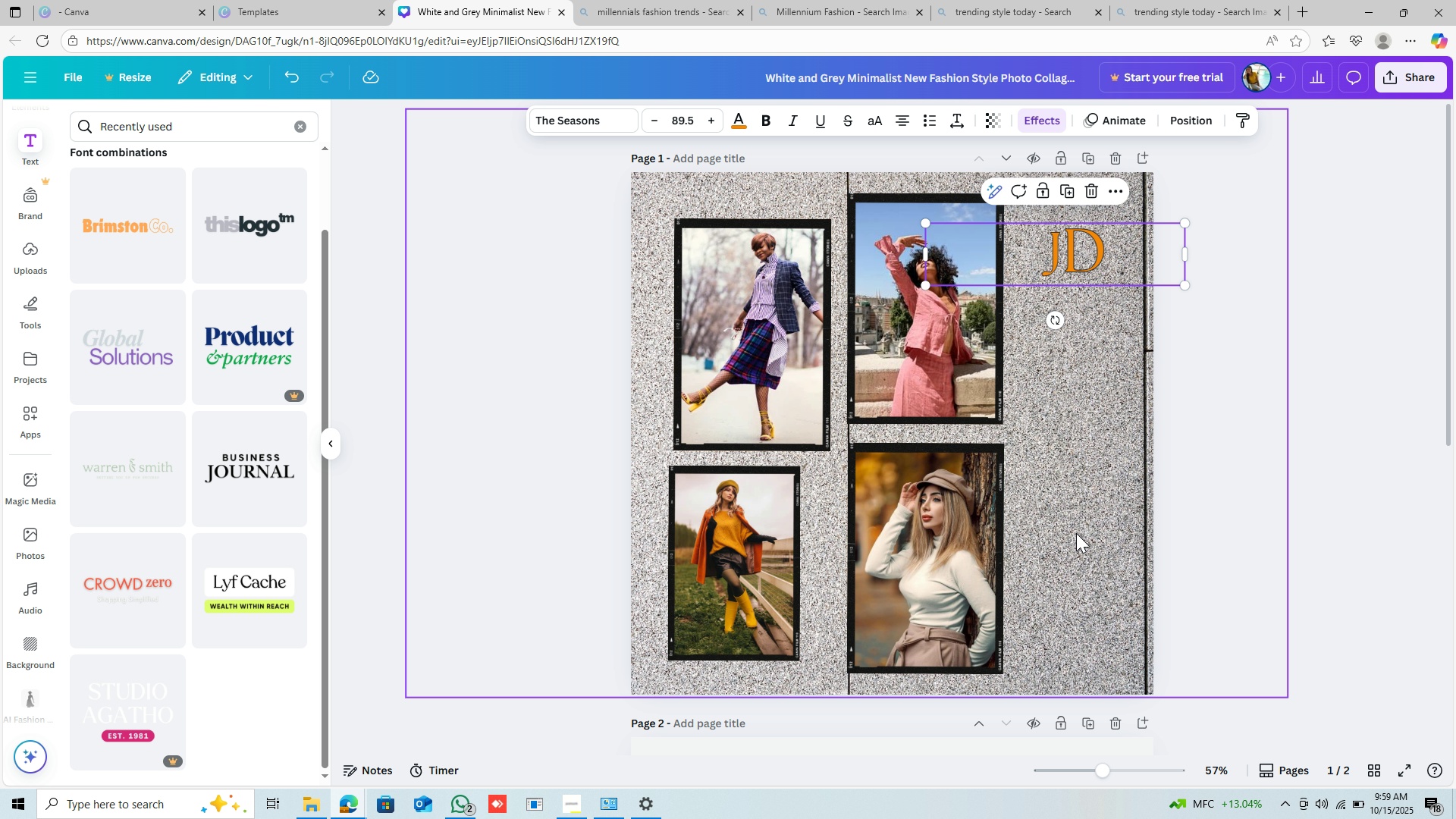 
mouse_move([1072, 557])
 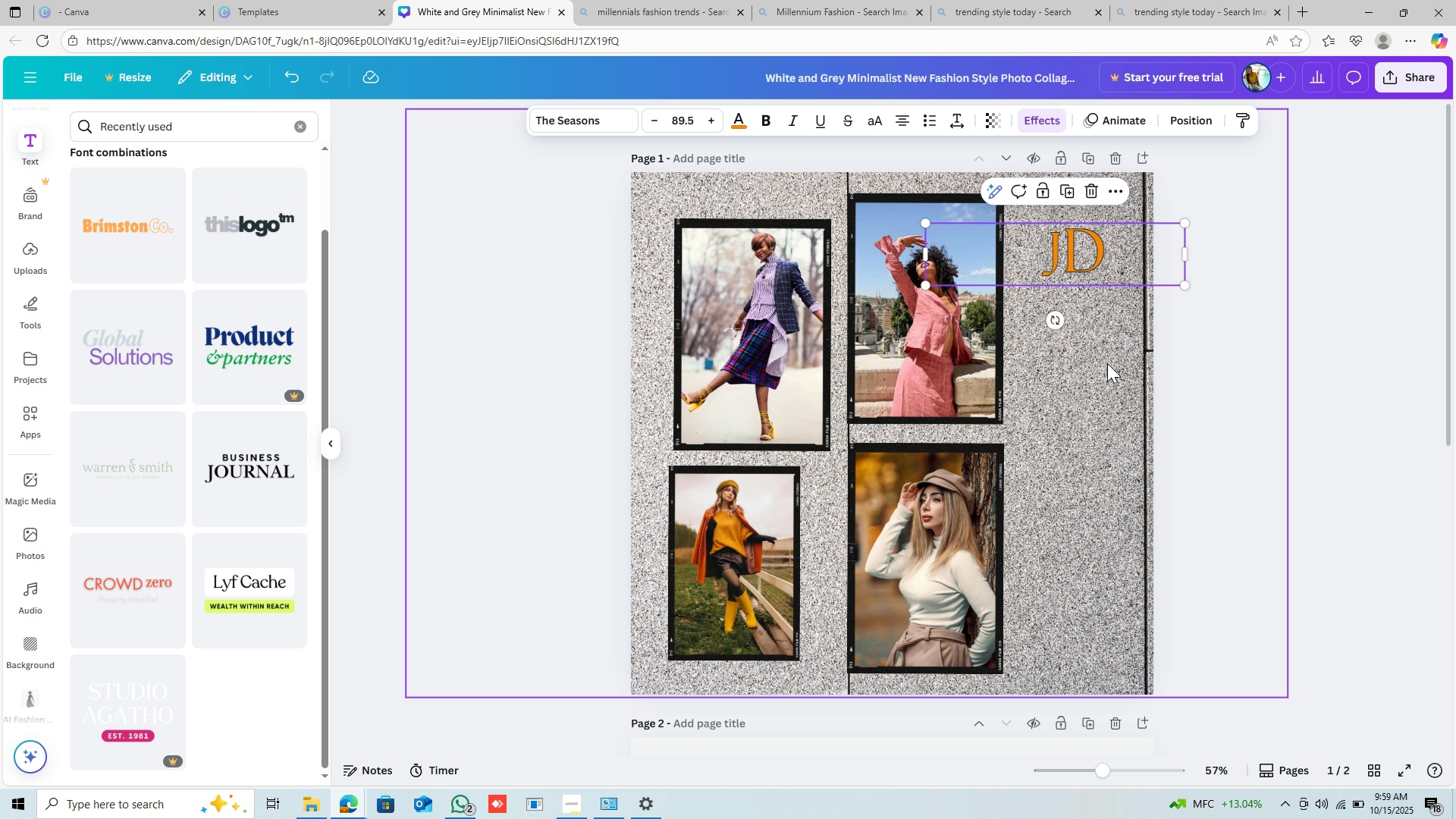 
left_click([1107, 363])
 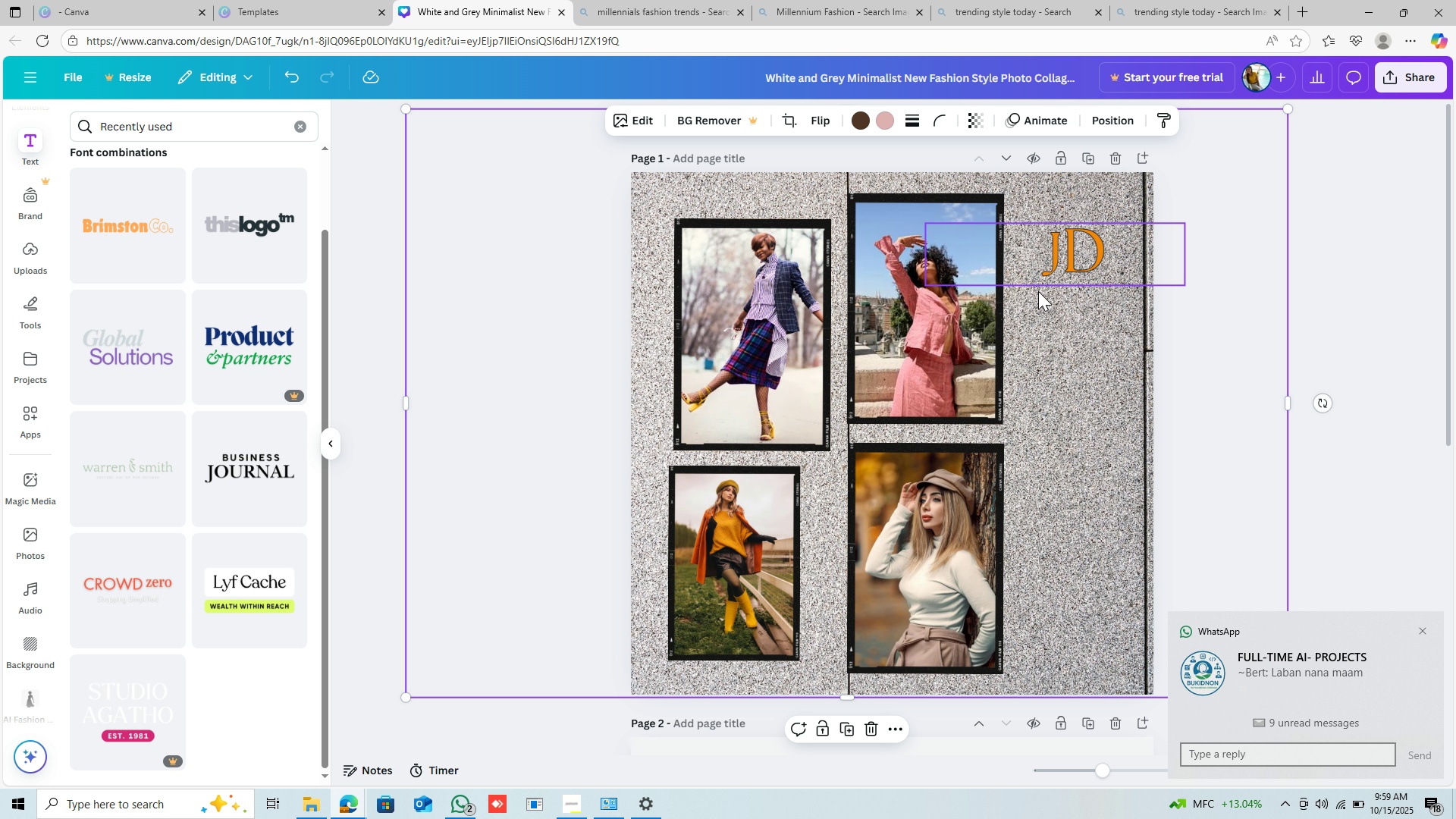 
right_click([1029, 381])
 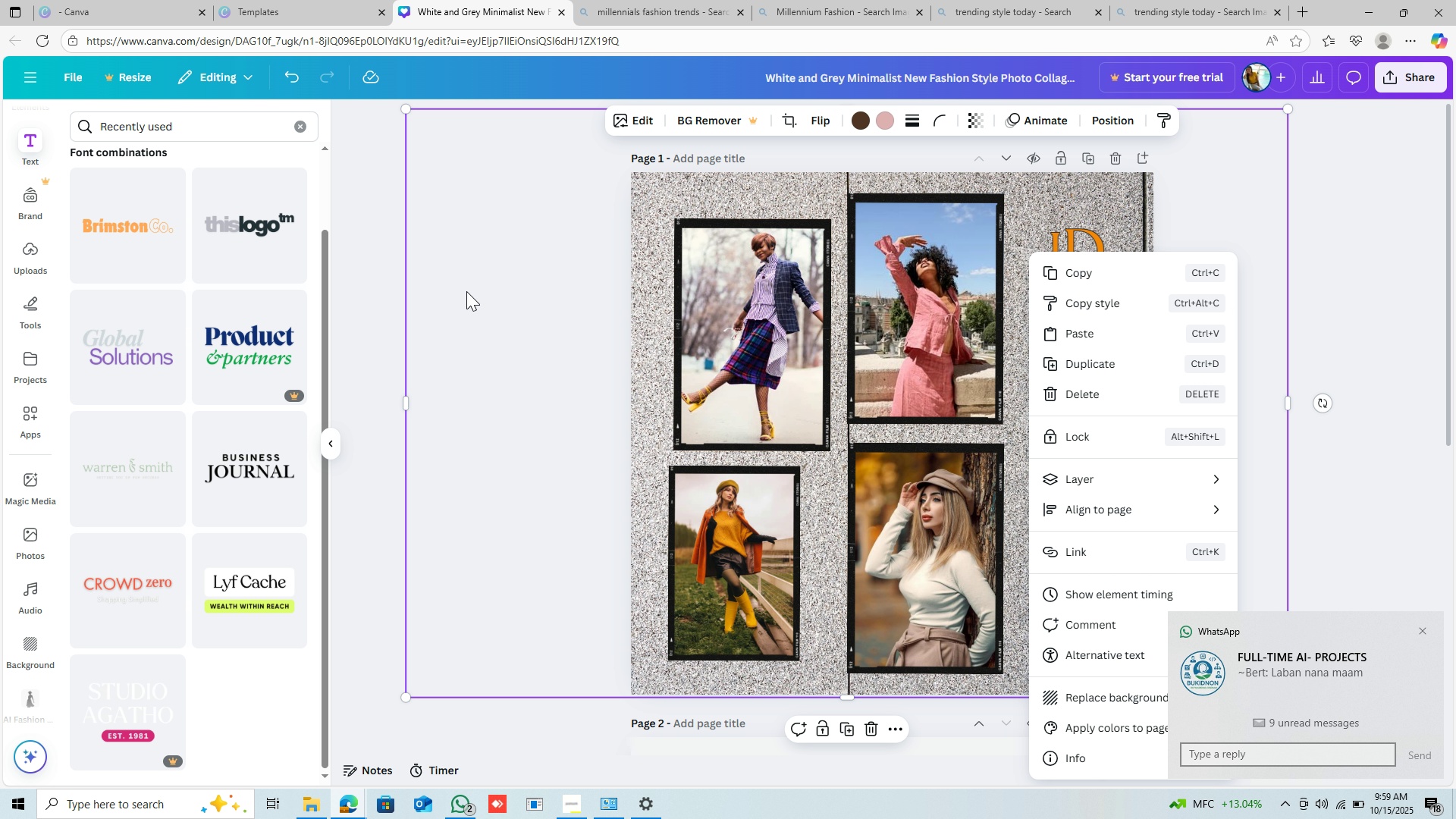 
scroll: coordinate [229, 516], scroll_direction: none, amount: 0.0
 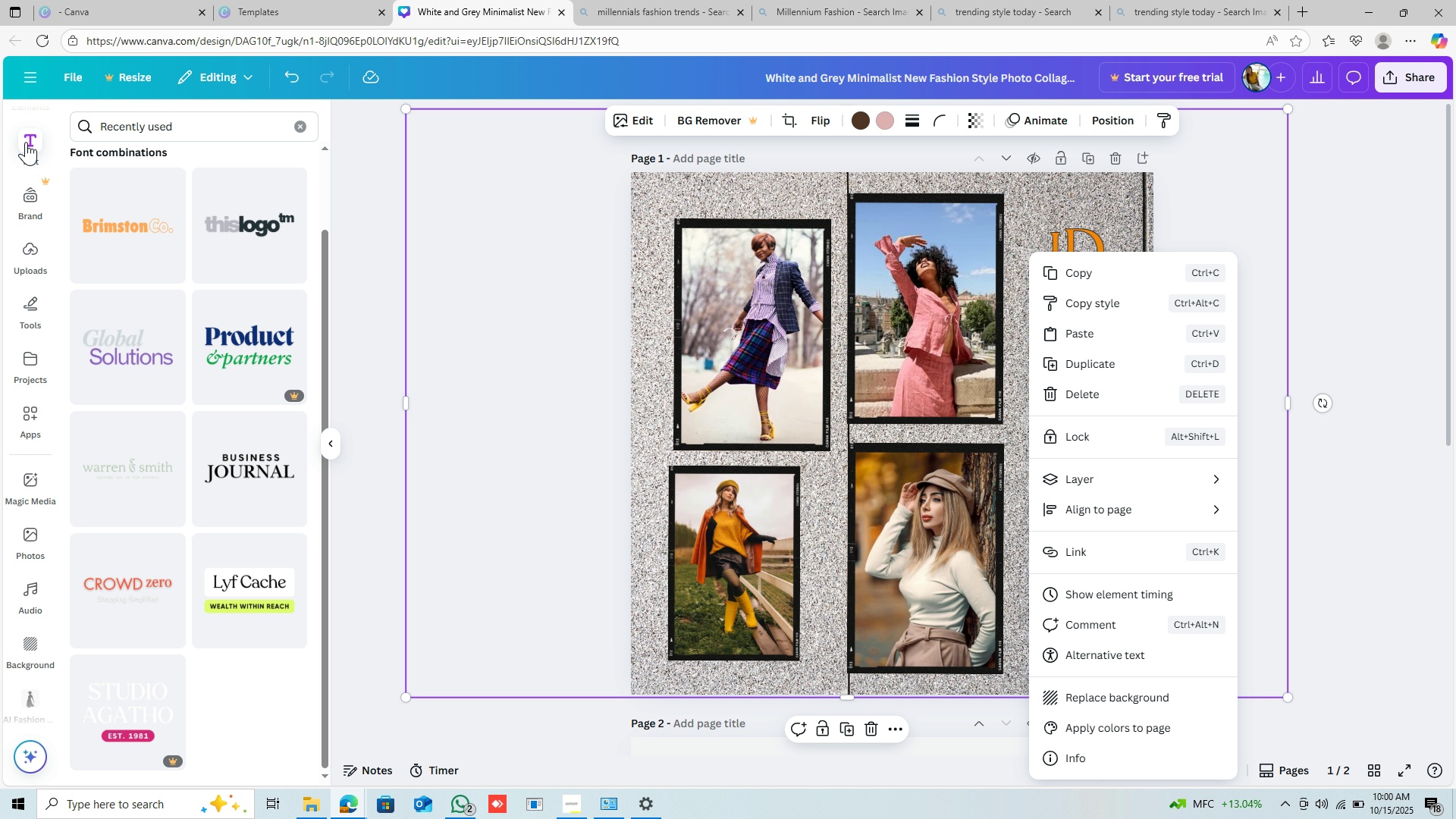 
left_click([26, 142])
 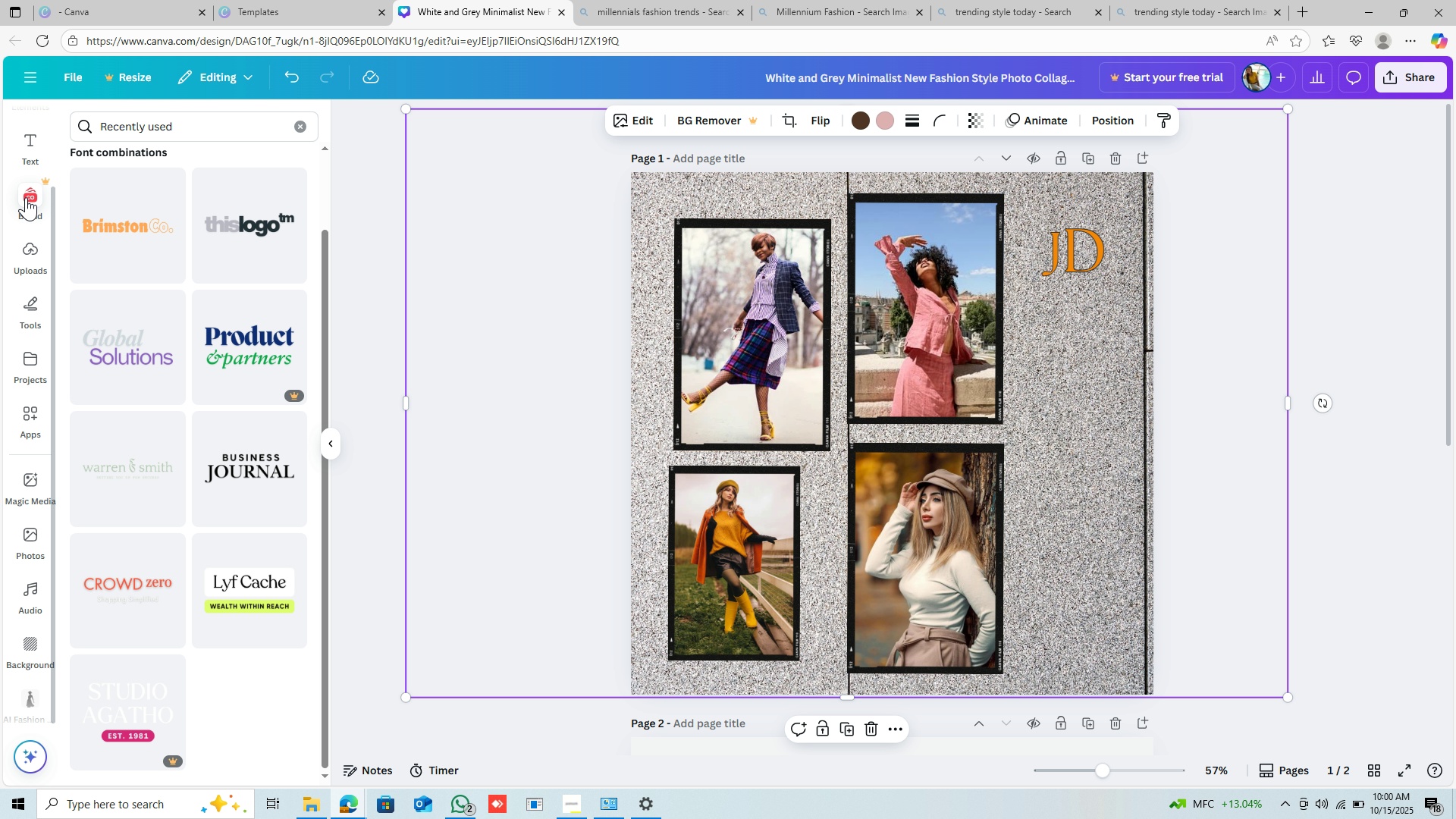 
left_click([26, 197])
 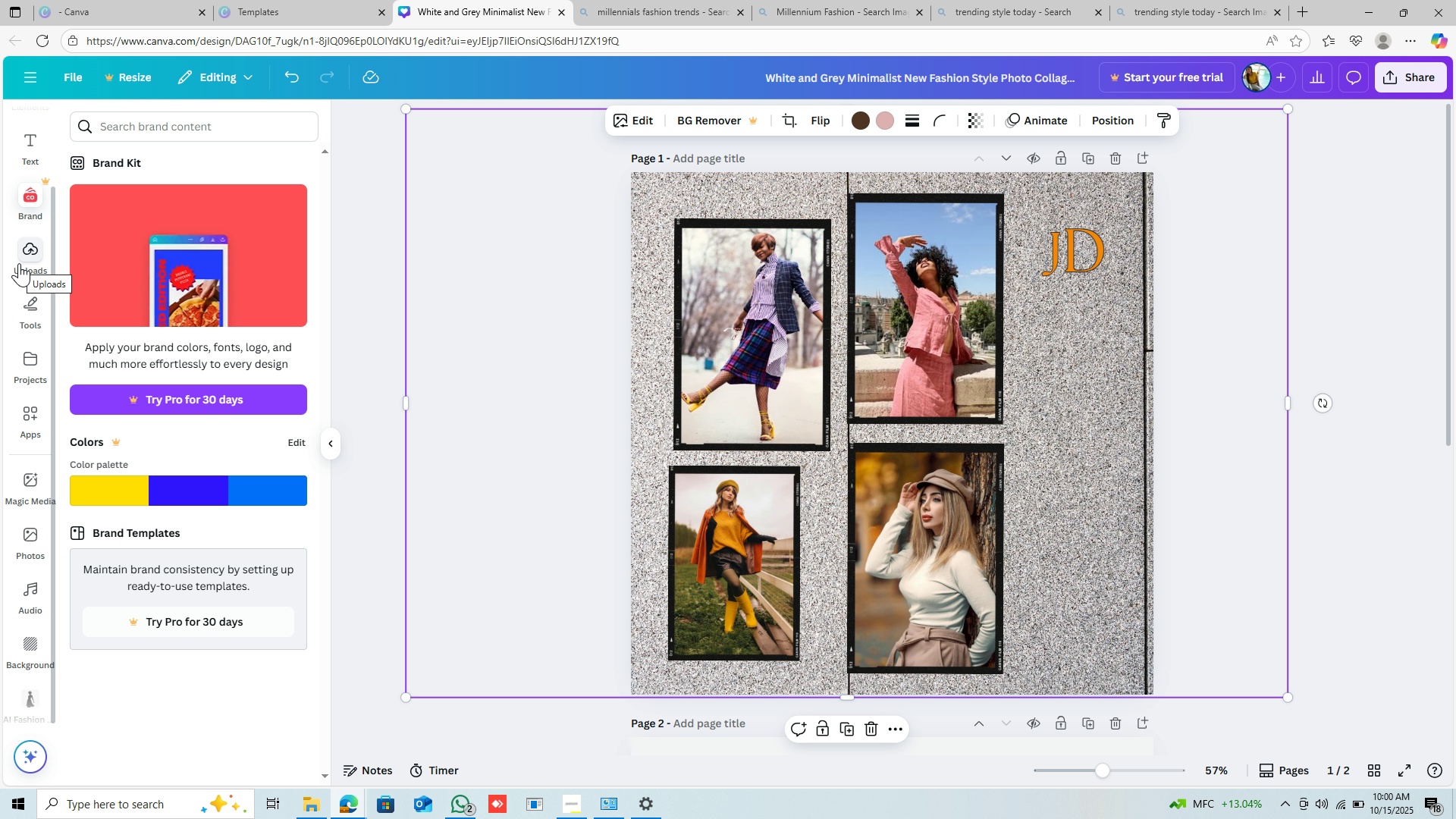 
left_click([19, 263])
 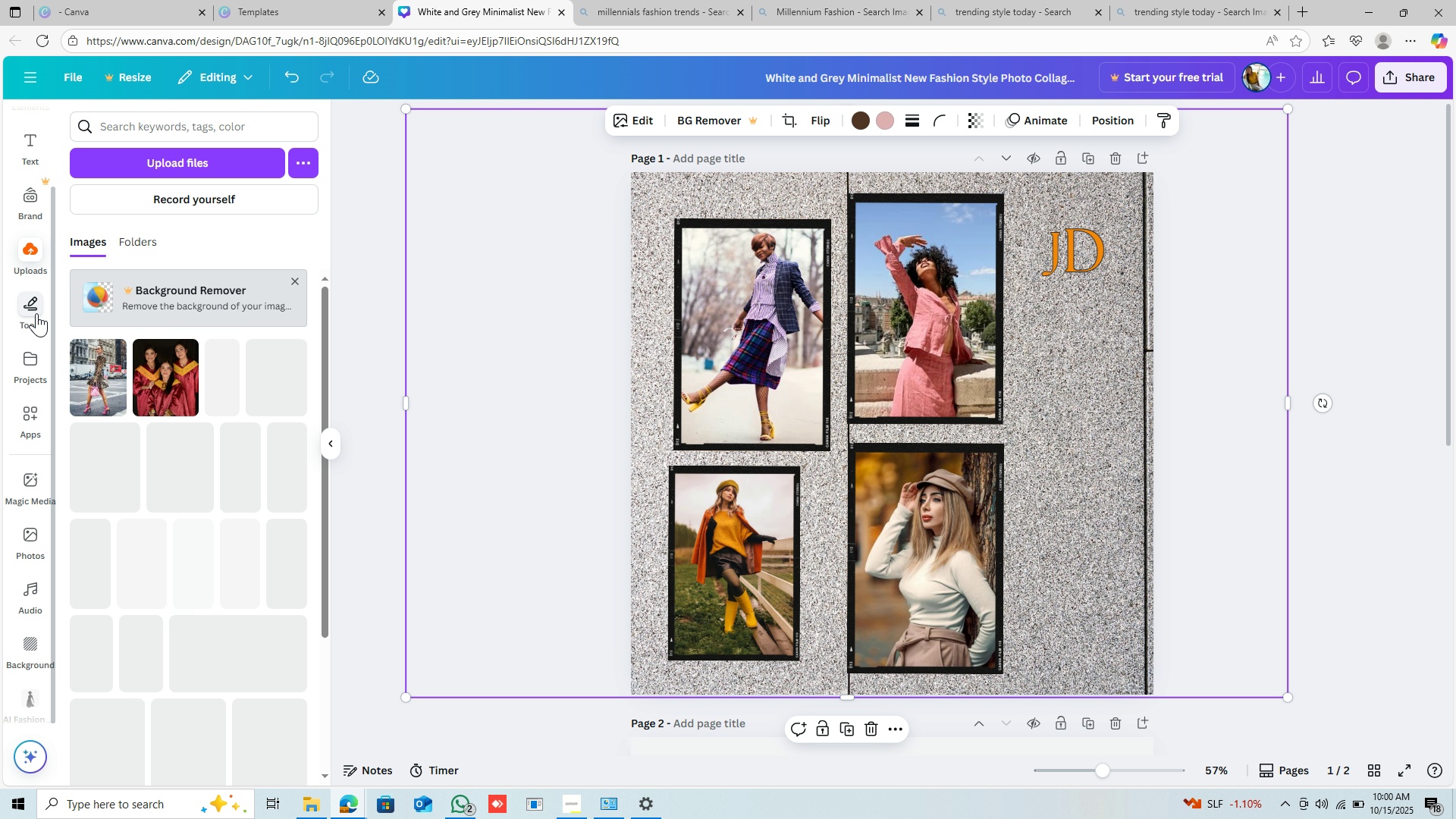 
left_click([36, 313])
 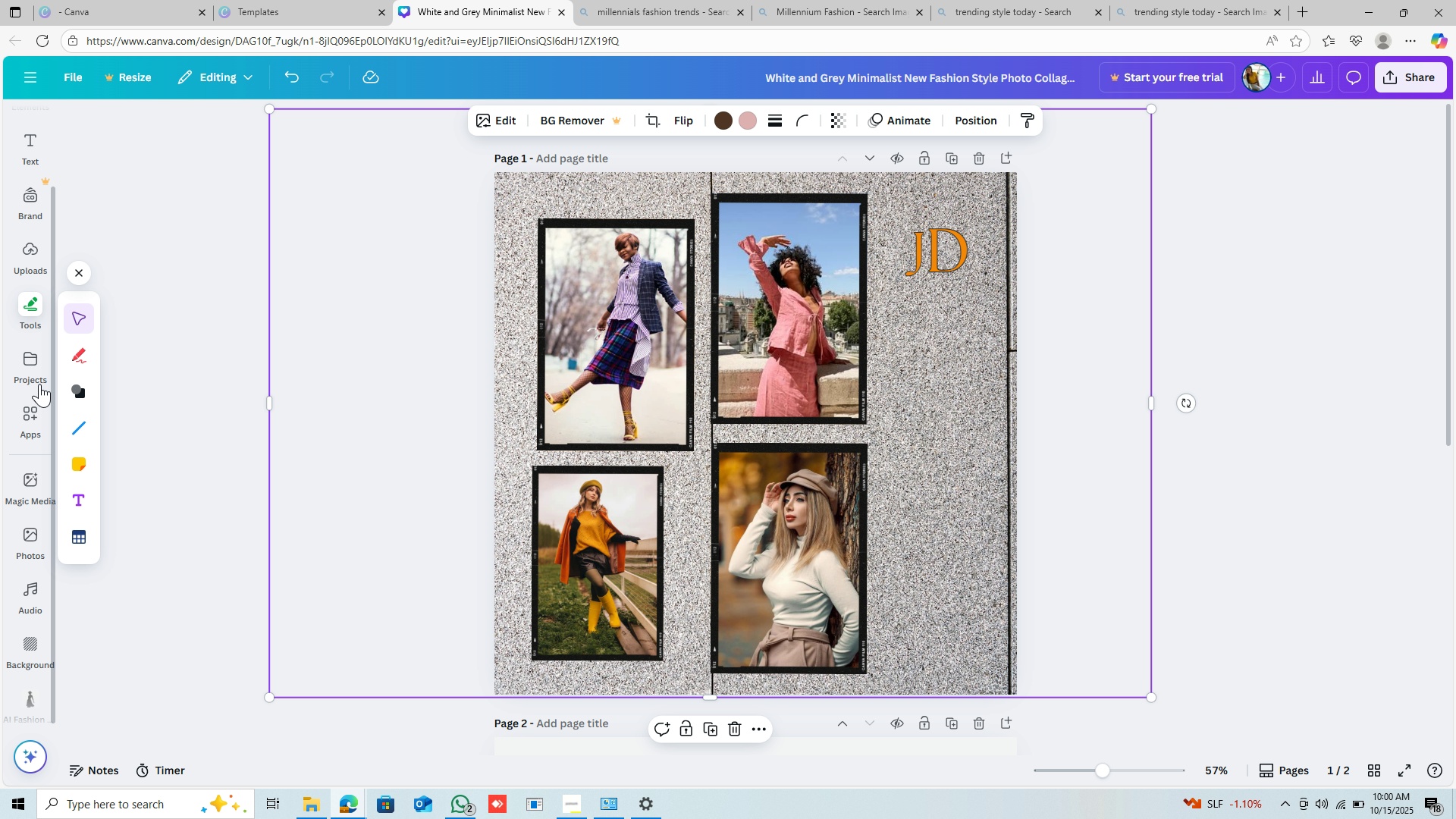 
left_click([29, 407])
 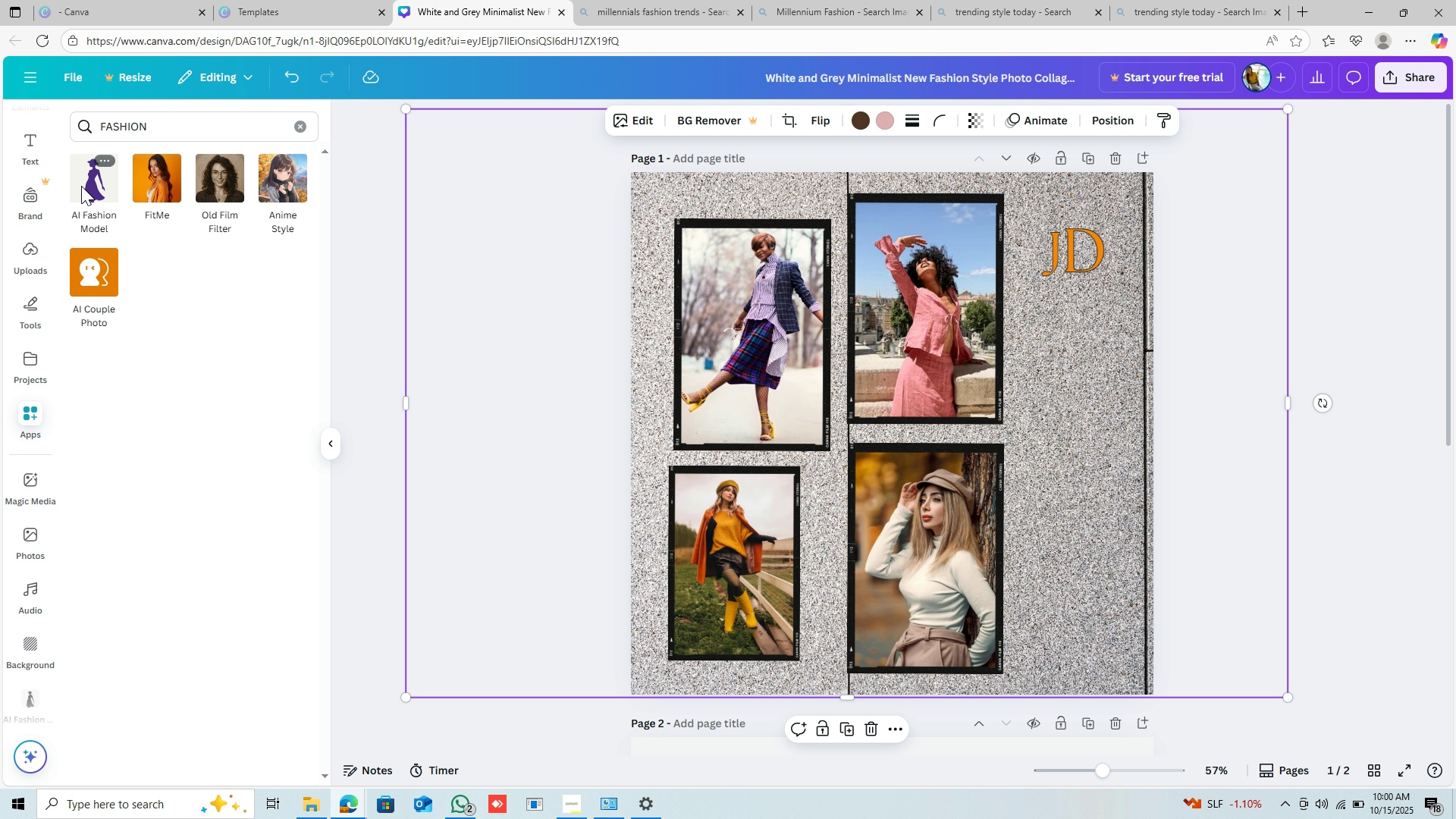 
right_click([81, 186])
 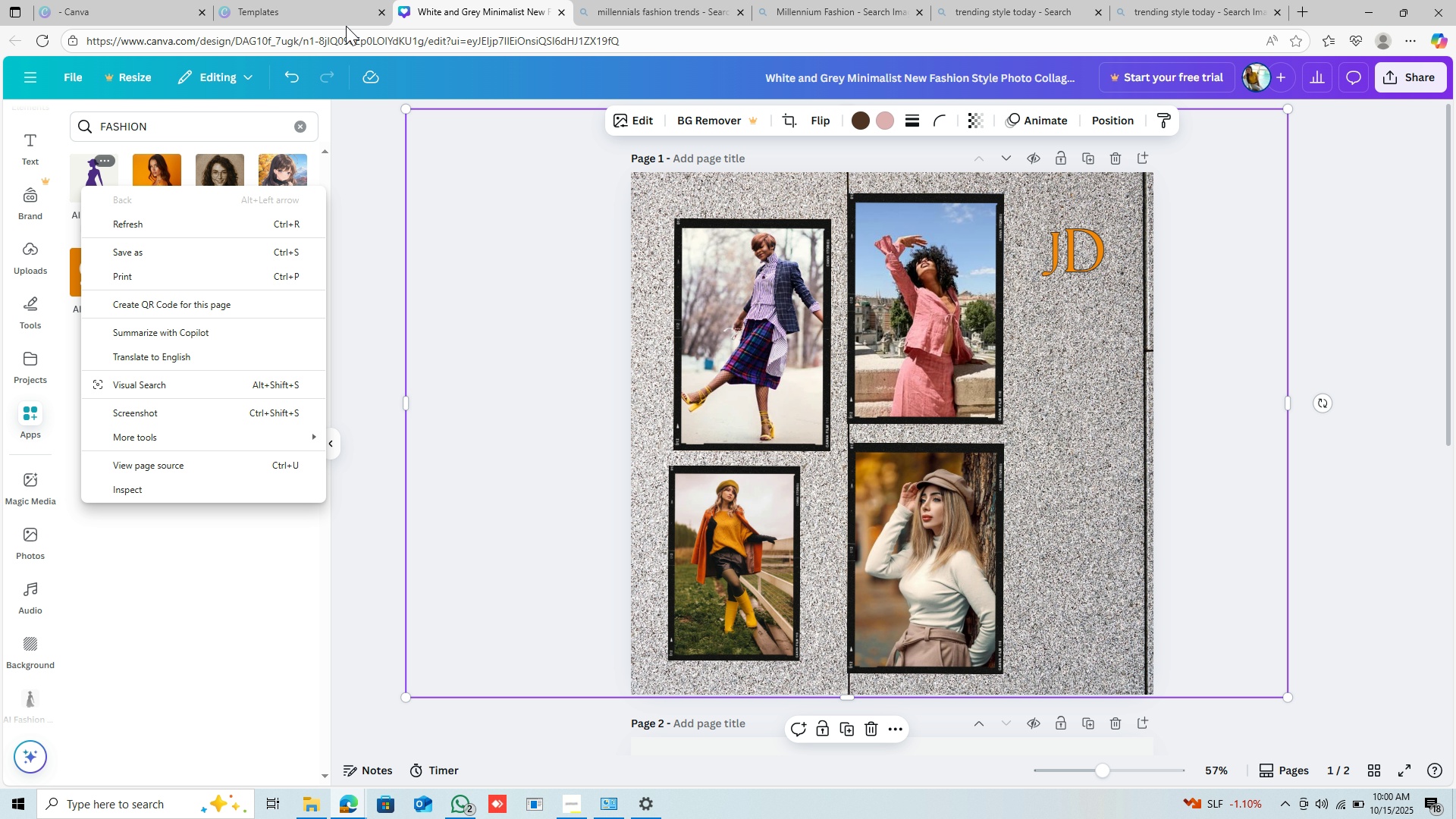 
wait(9.69)
 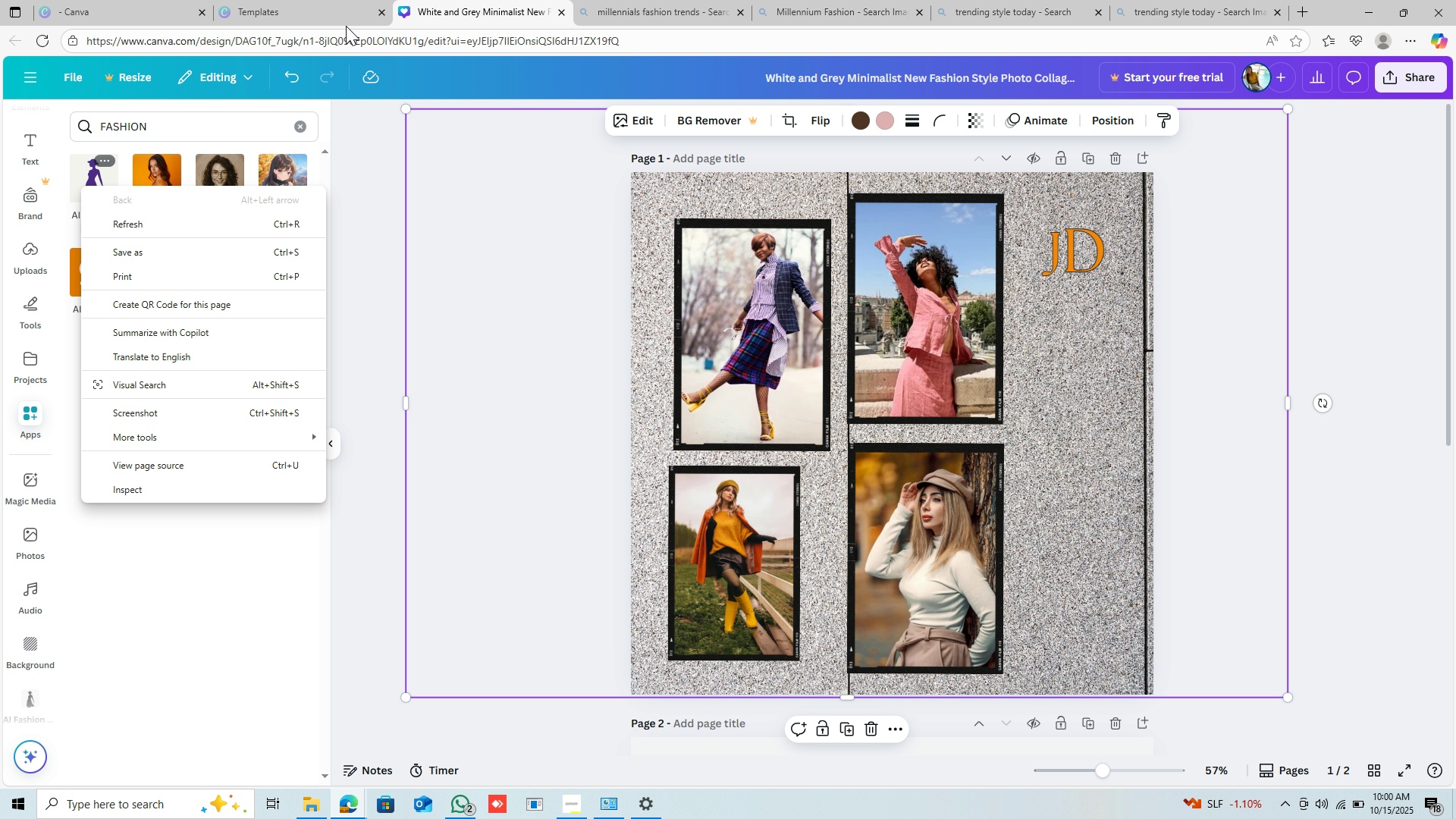 
left_click([657, 15])
 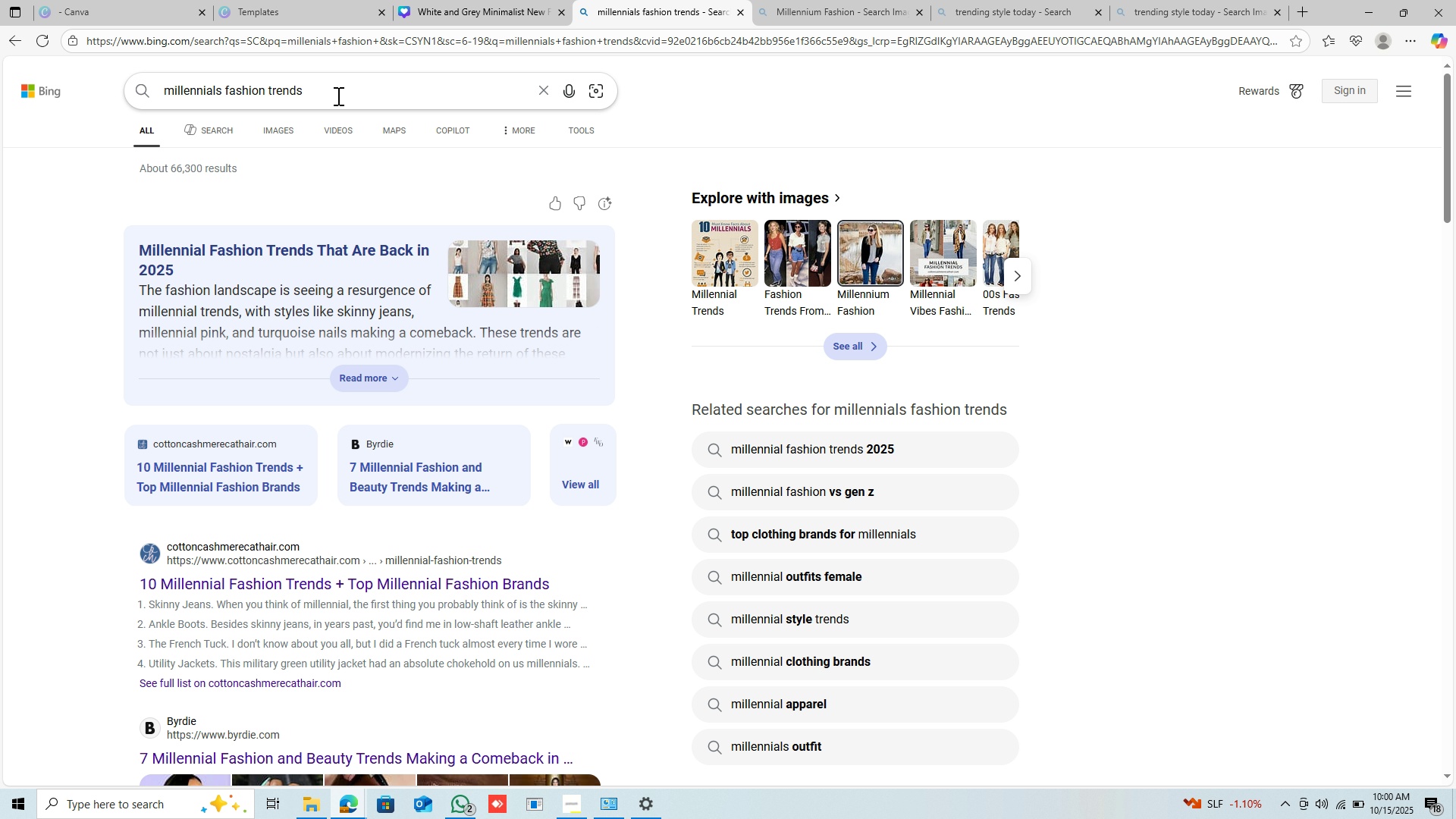 
left_click_drag(start_coordinate=[335, 98], to_coordinate=[136, 70])
 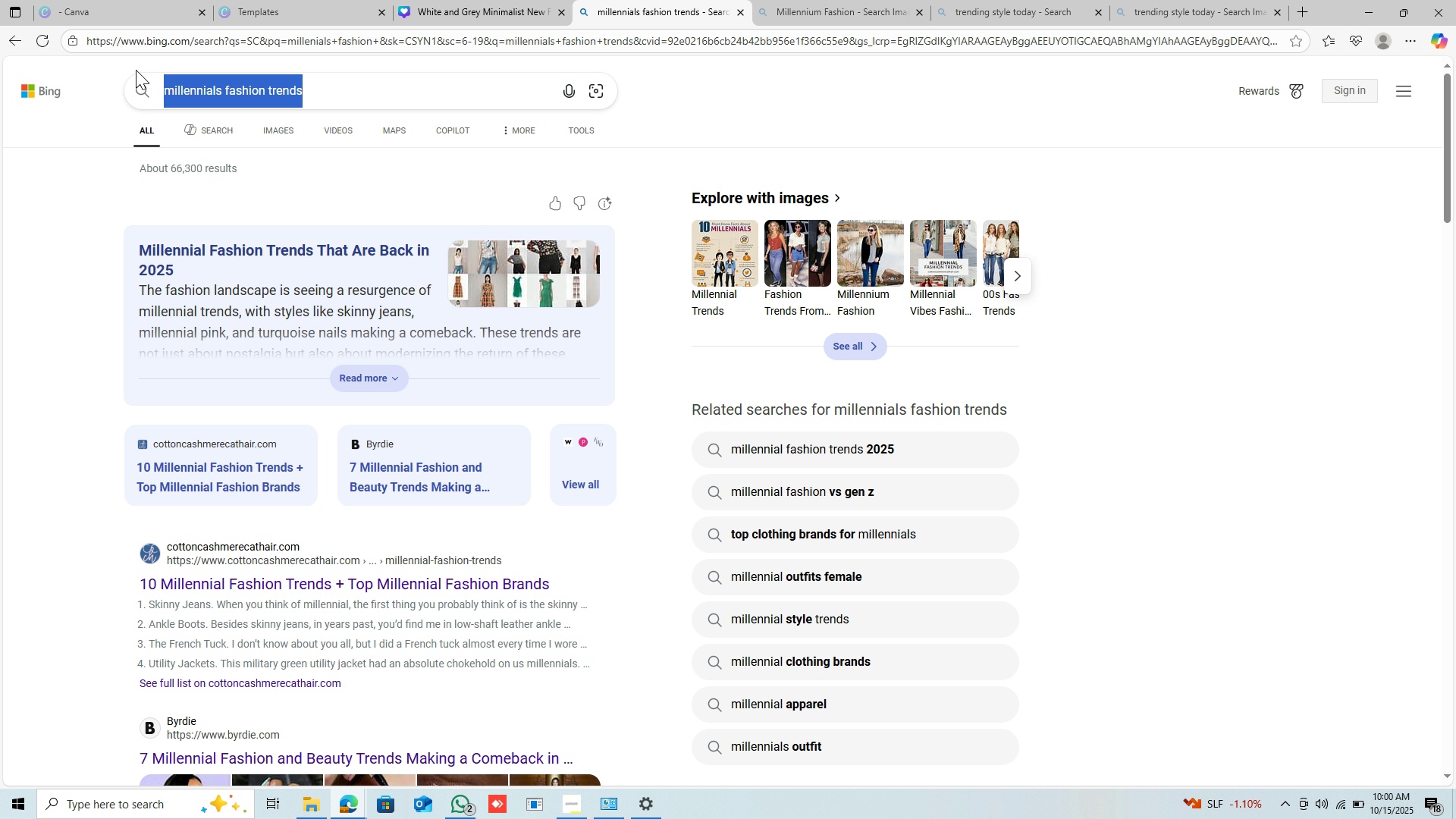 
type(model)
 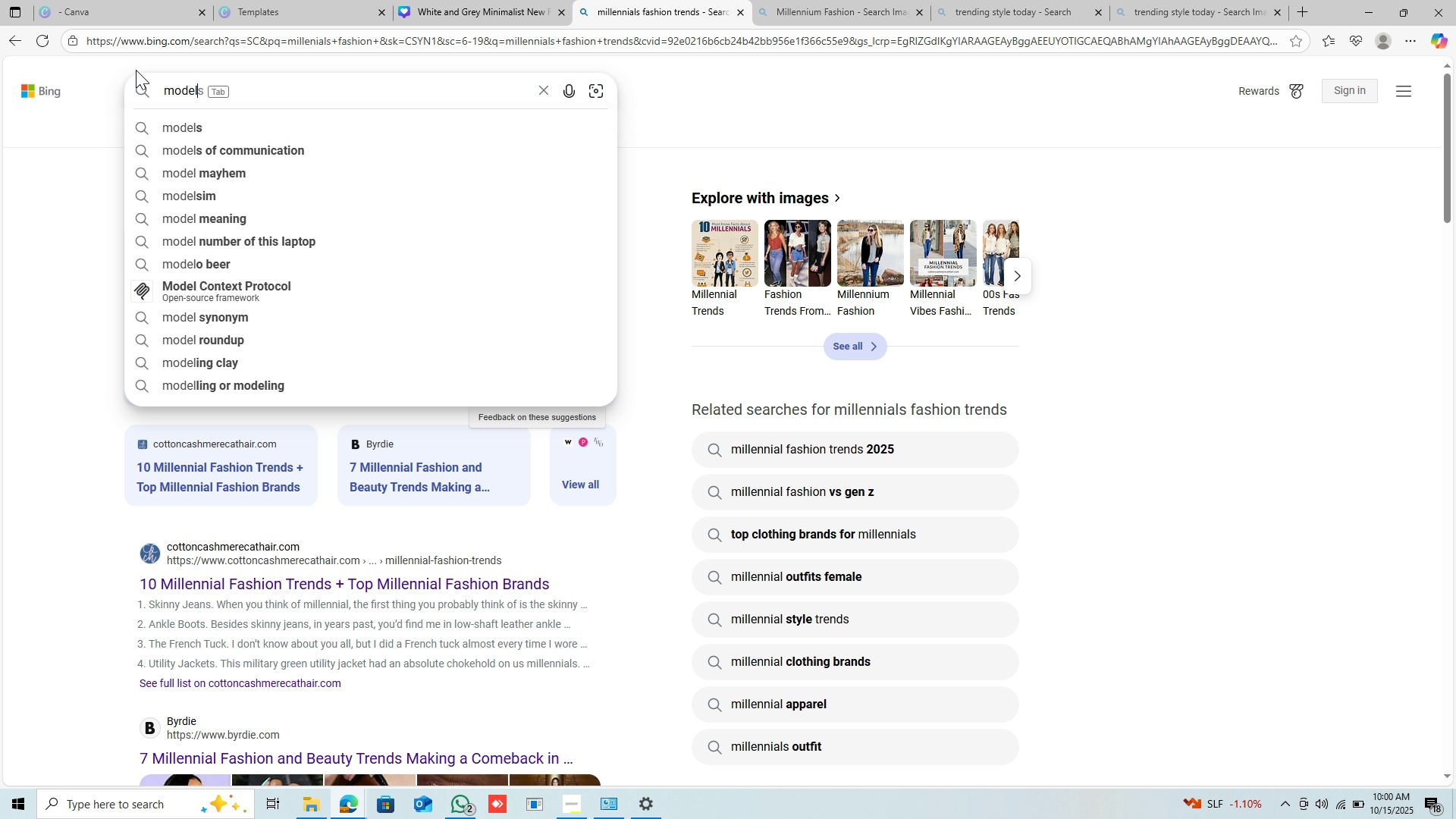 
key(Backspace)
key(Backspace)
key(Backspace)
key(Backspace)
key(Backspace)
type(a model girl)
 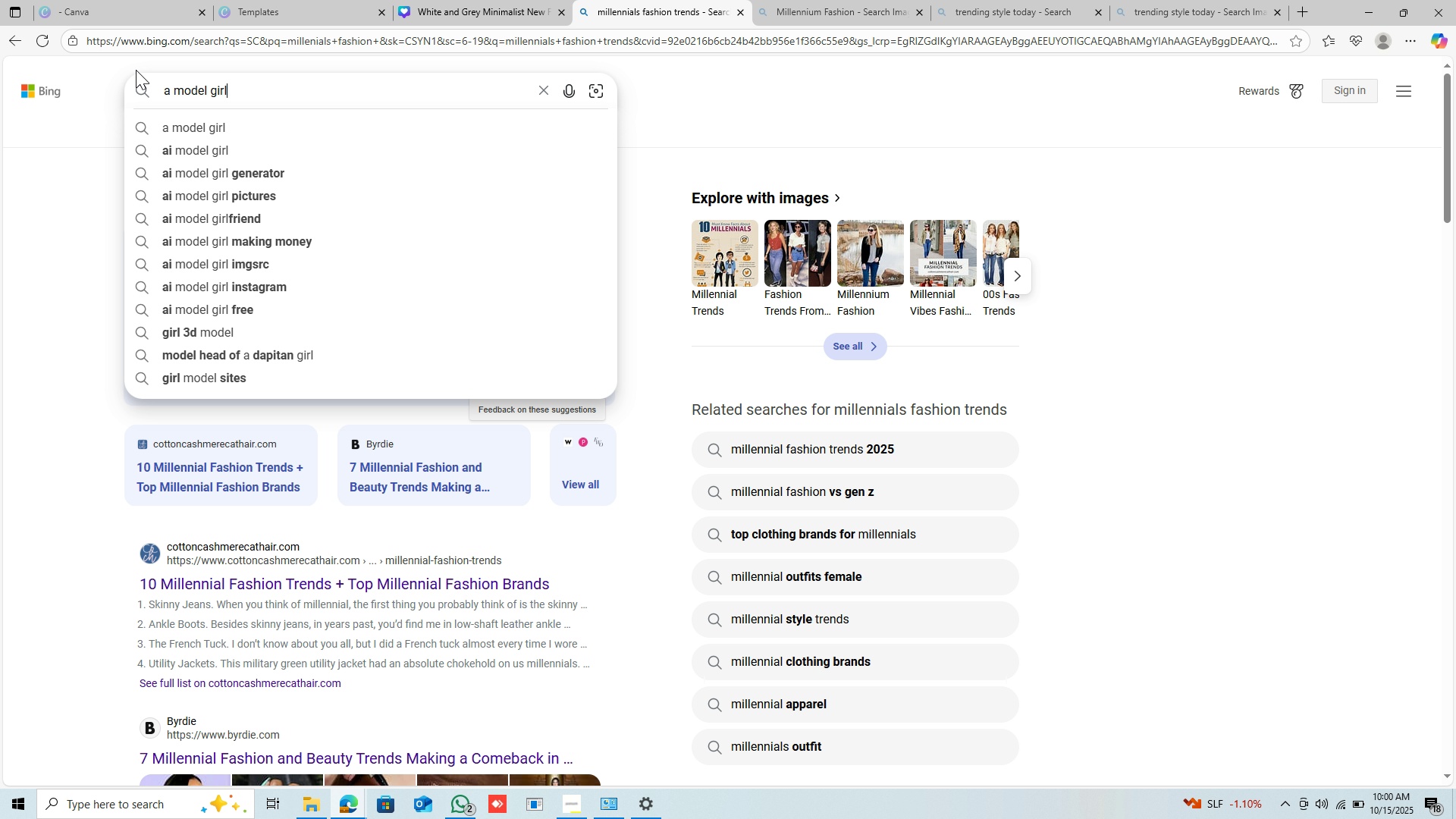 
key(Enter)
 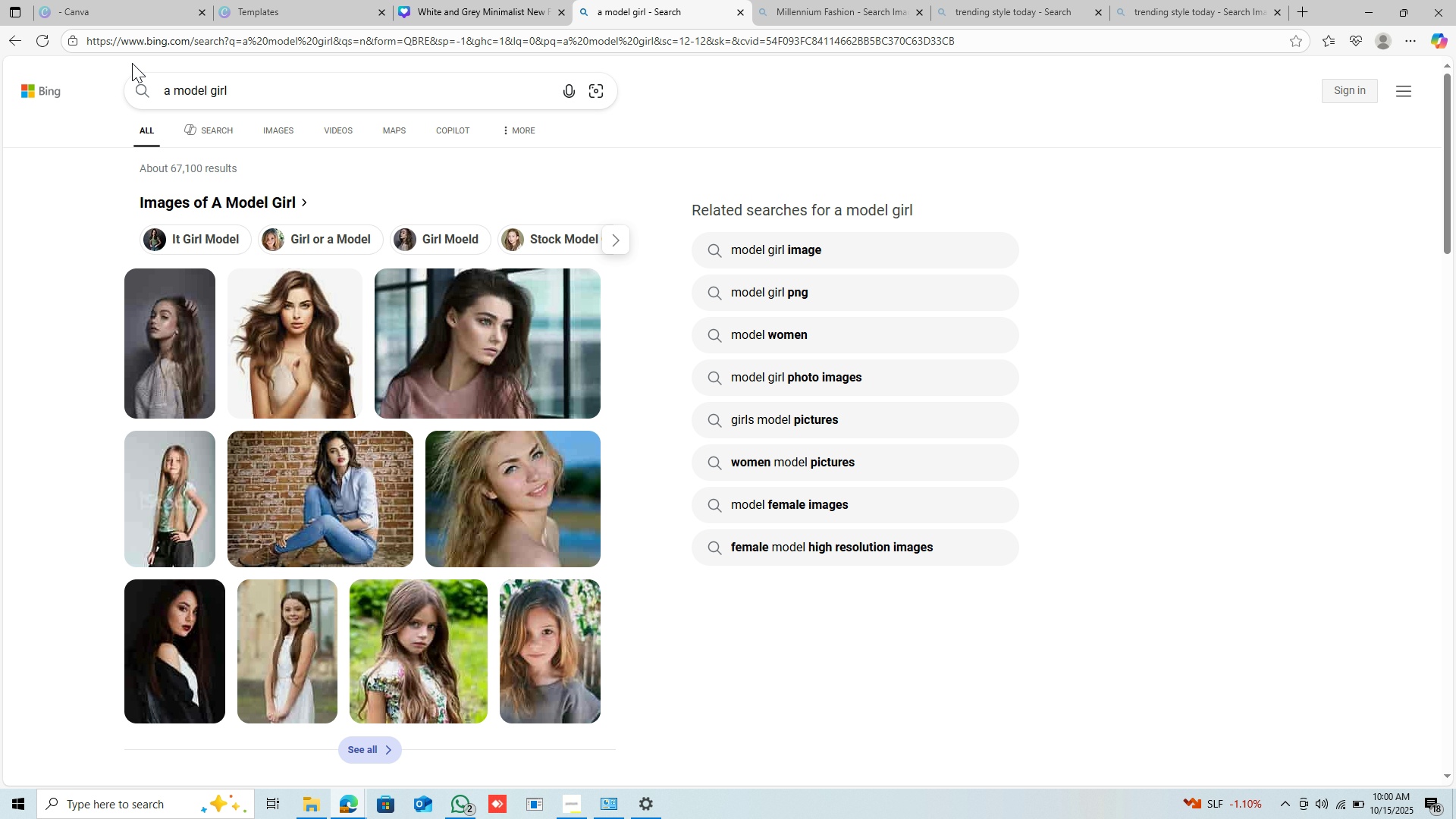 
scroll: coordinate [422, 462], scroll_direction: down, amount: 26.0
 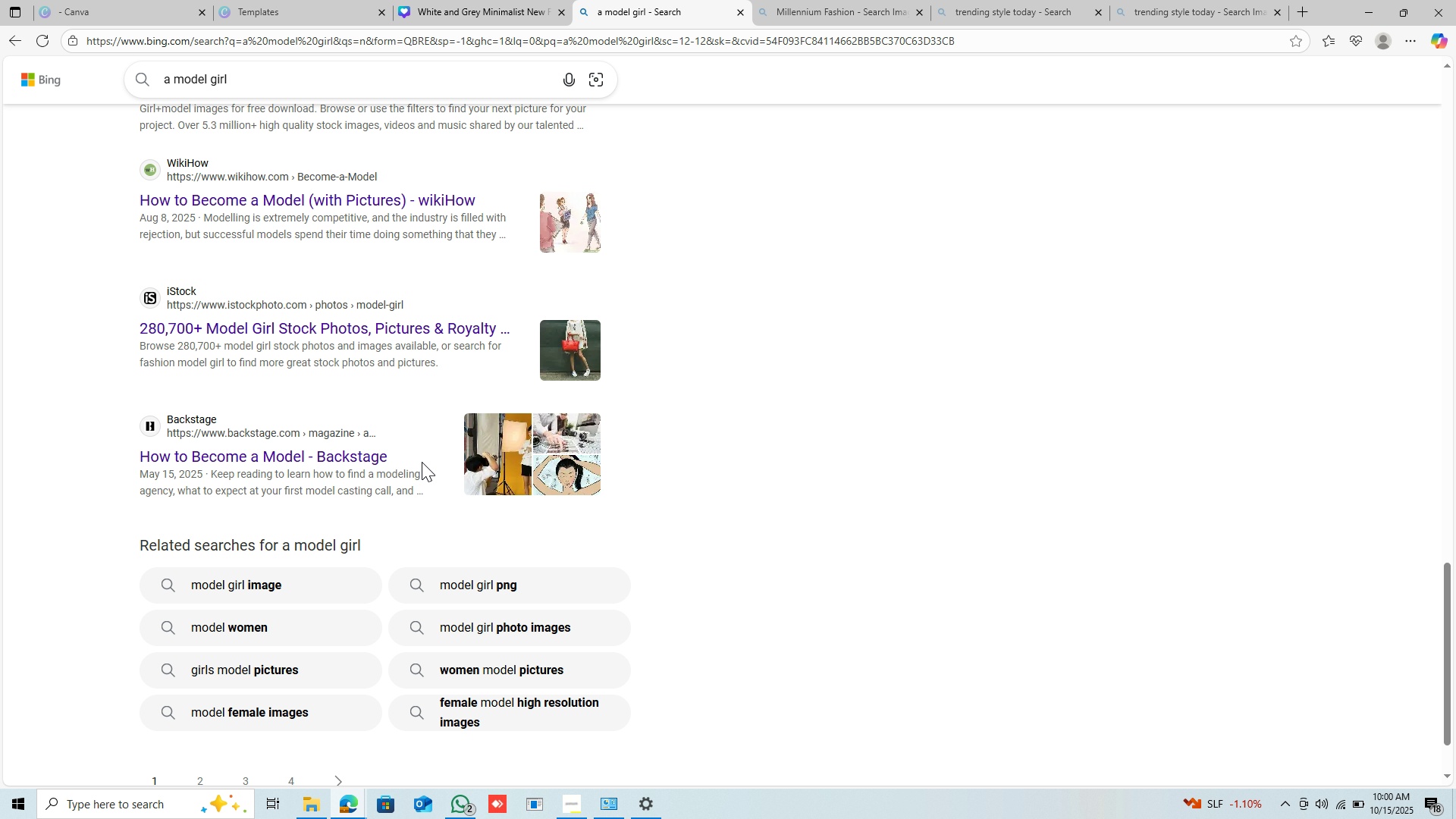 
scroll: coordinate [422, 462], scroll_direction: up, amount: 13.0
 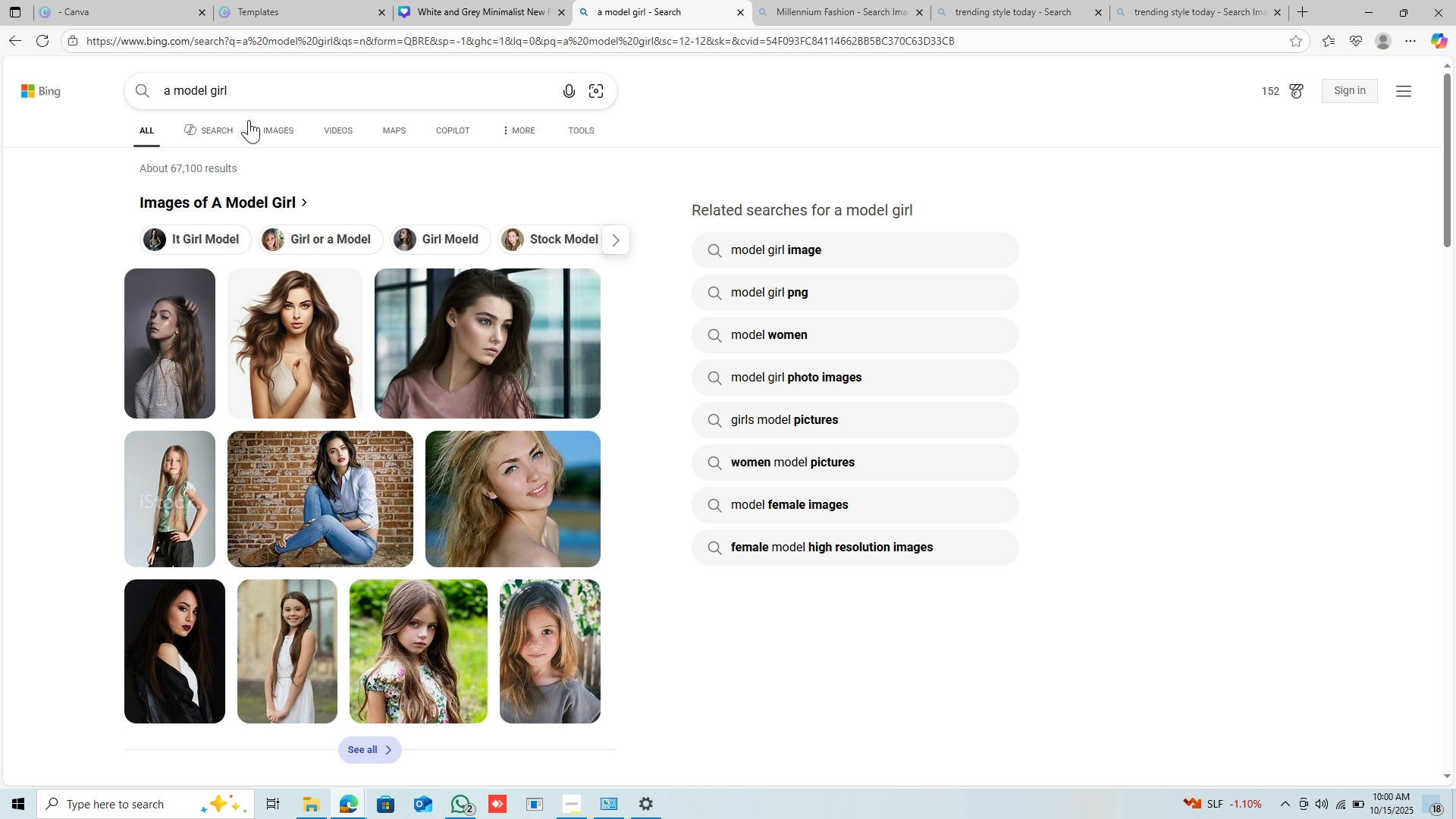 
left_click([281, 133])
 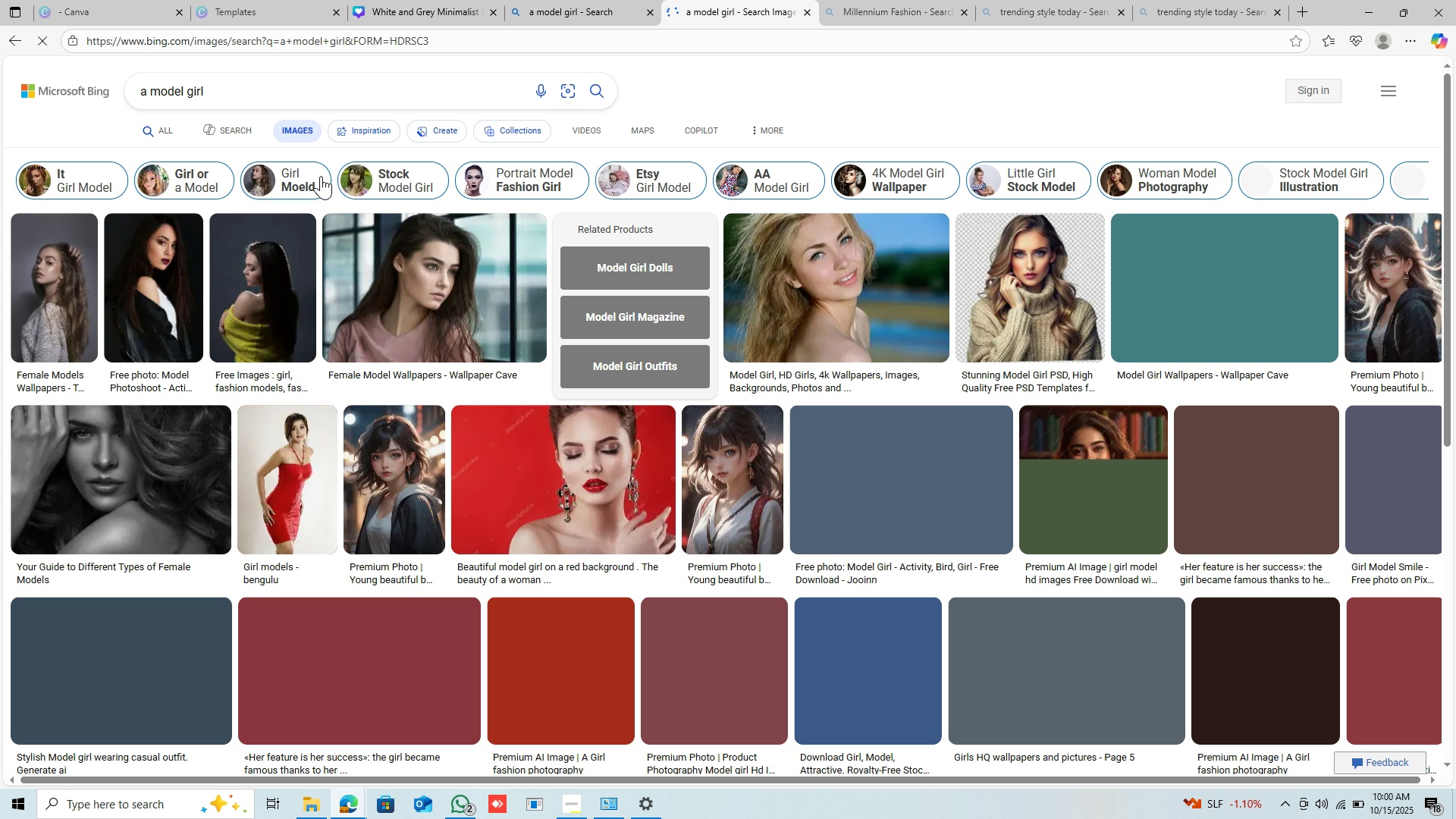 
scroll: coordinate [321, 182], scroll_direction: down, amount: 22.0
 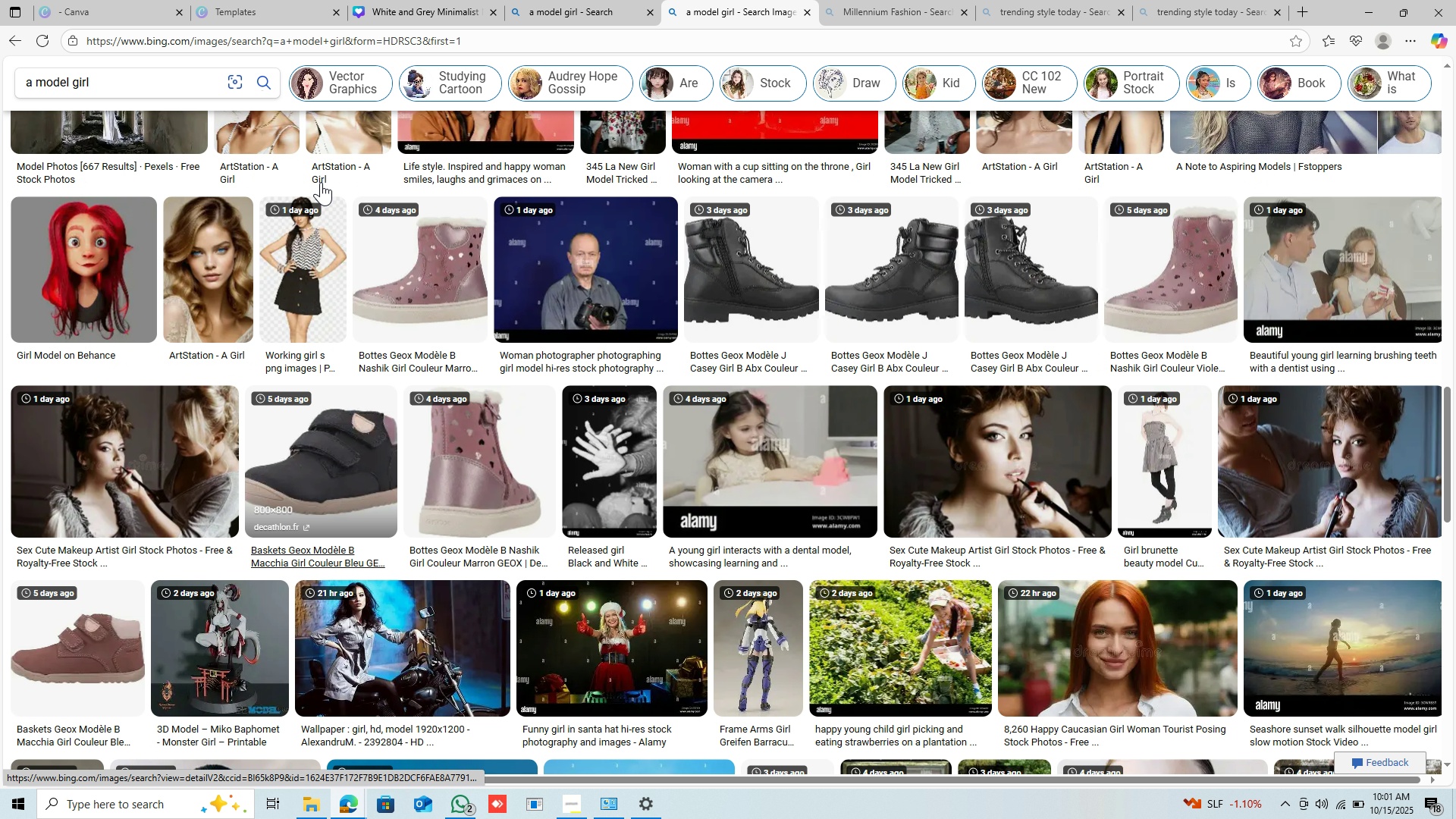 
scroll: coordinate [321, 182], scroll_direction: up, amount: 43.0
 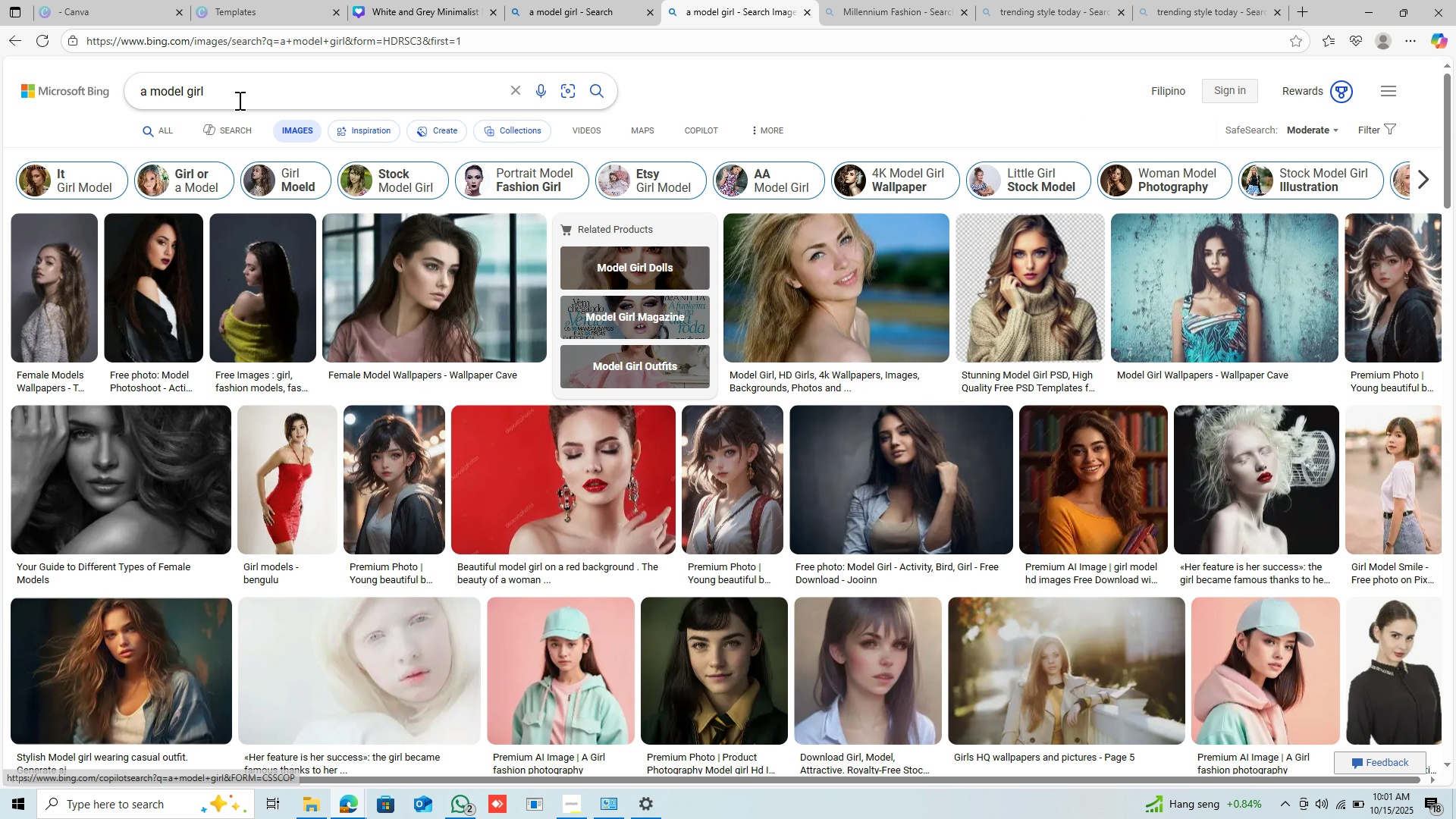 
left_click_drag(start_coordinate=[222, 89], to_coordinate=[140, 102])
 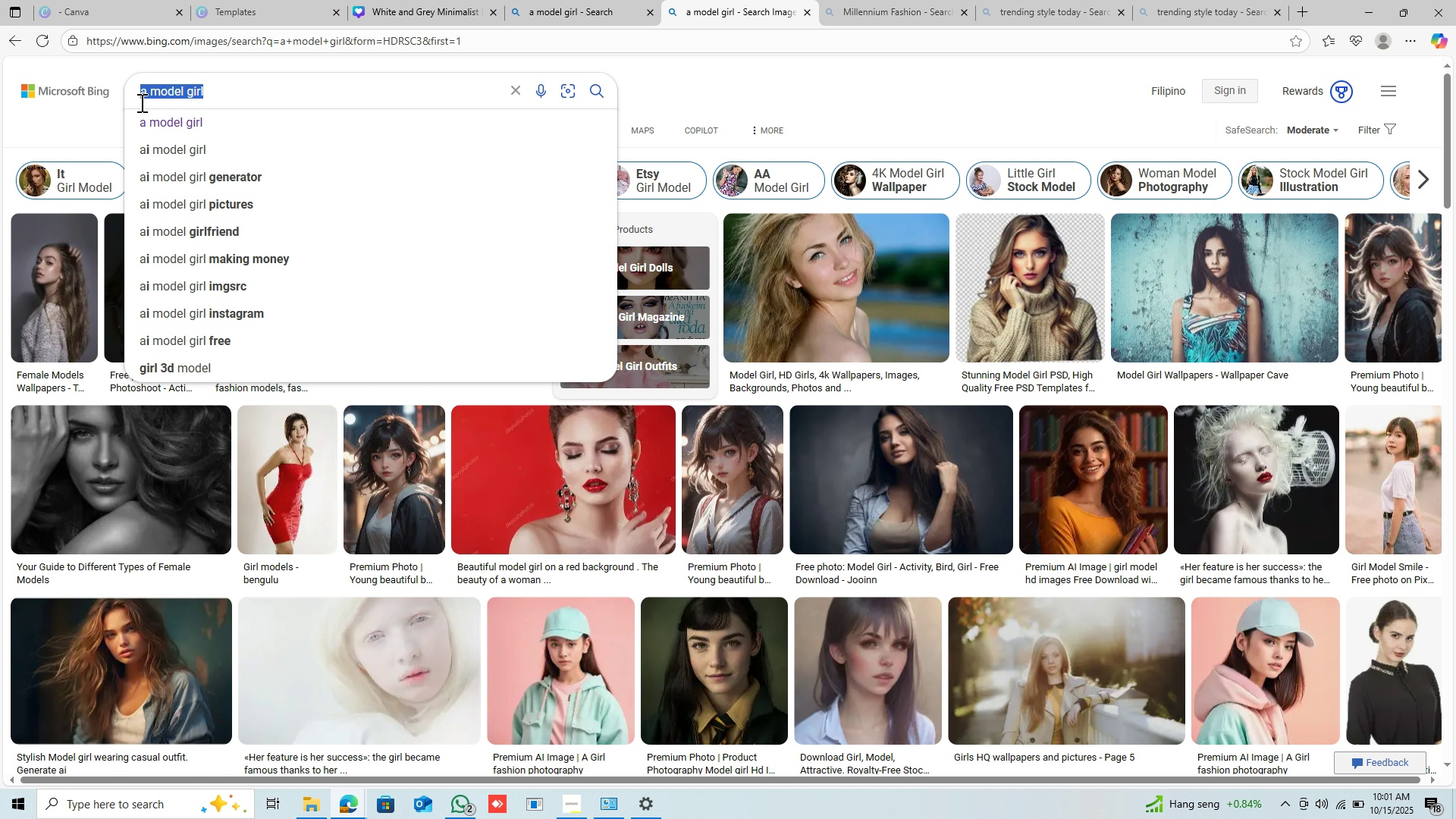 
type(a dress)
 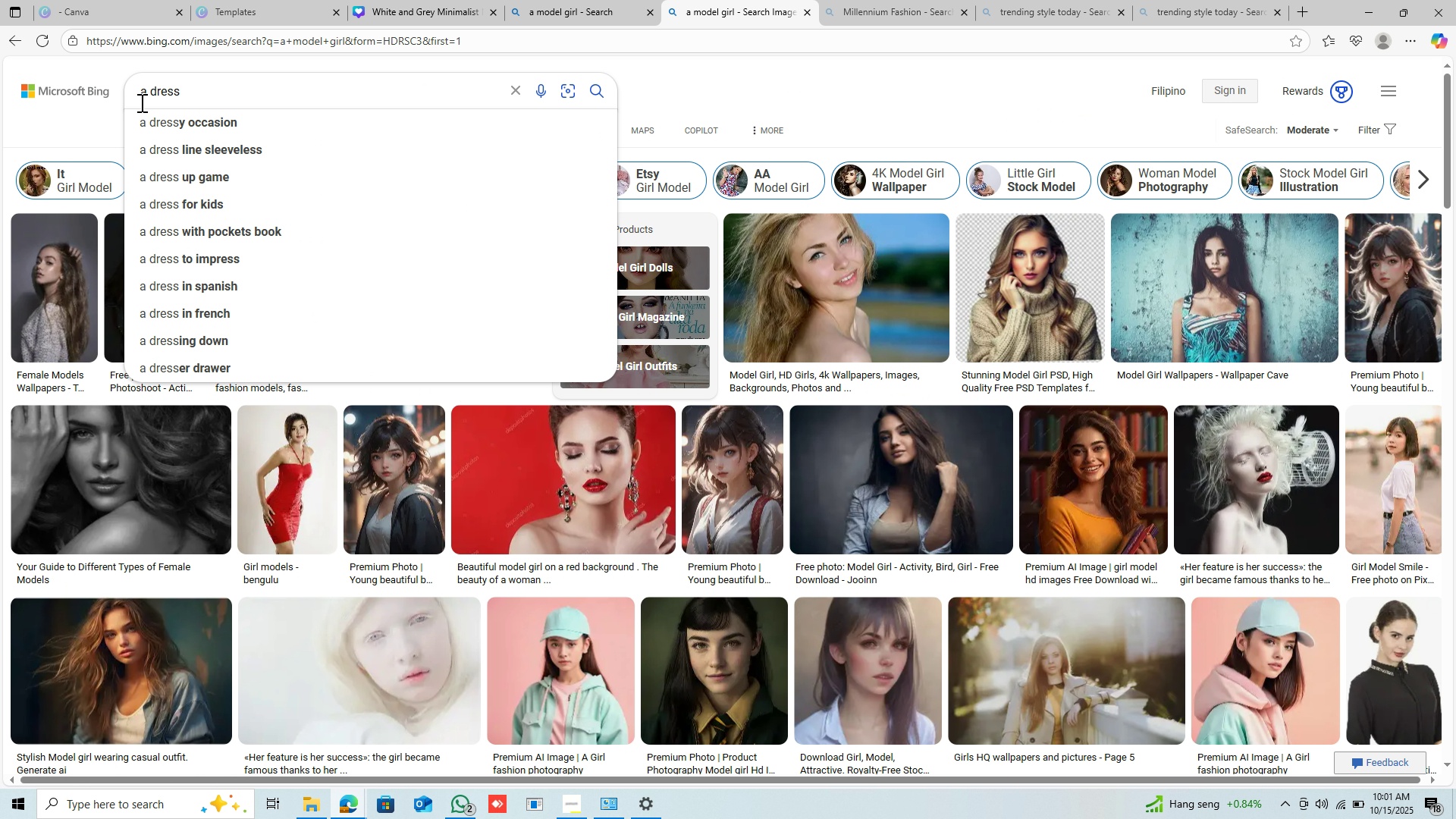 
key(Enter)
 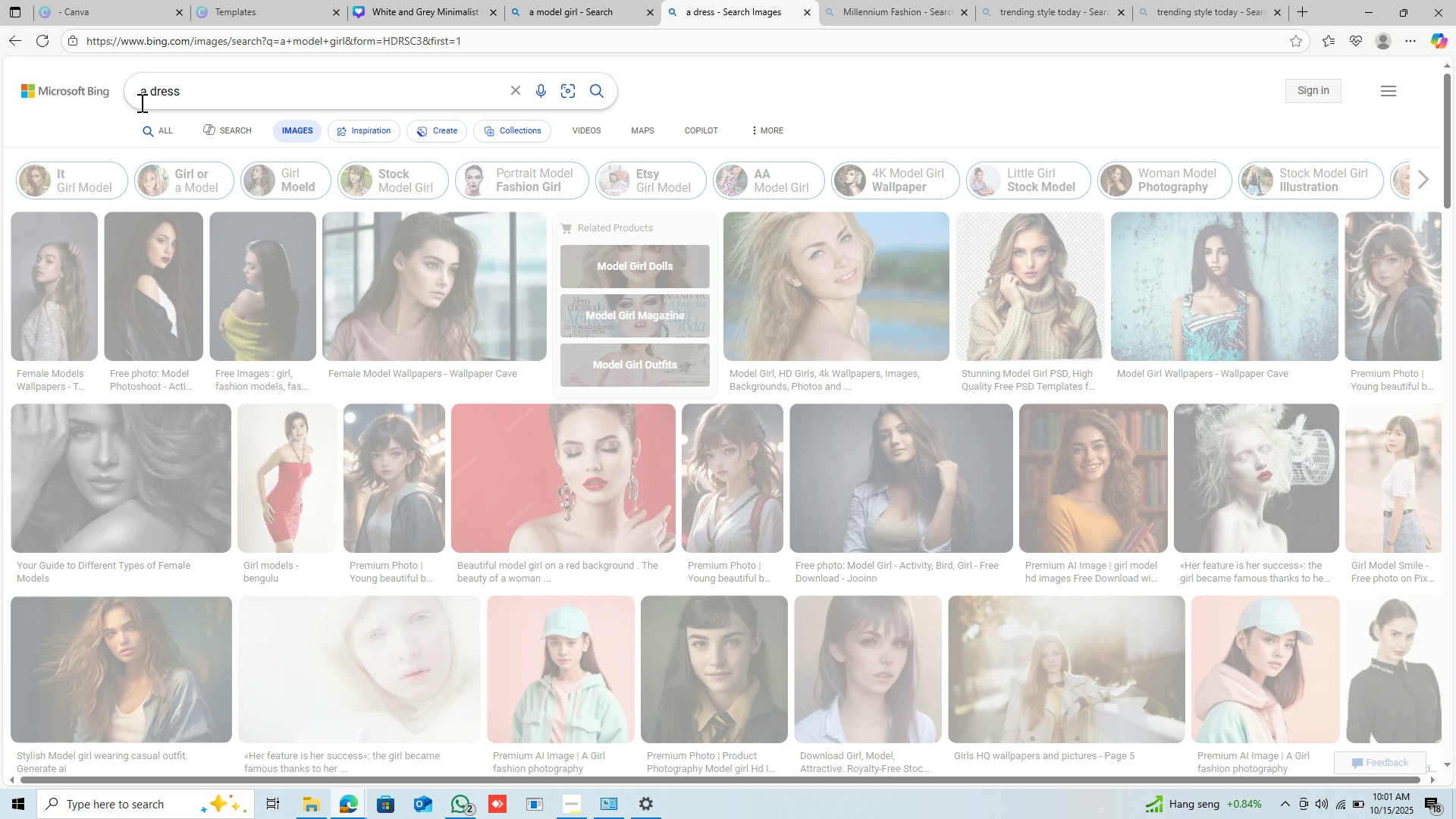 
mouse_move([124, 128])
 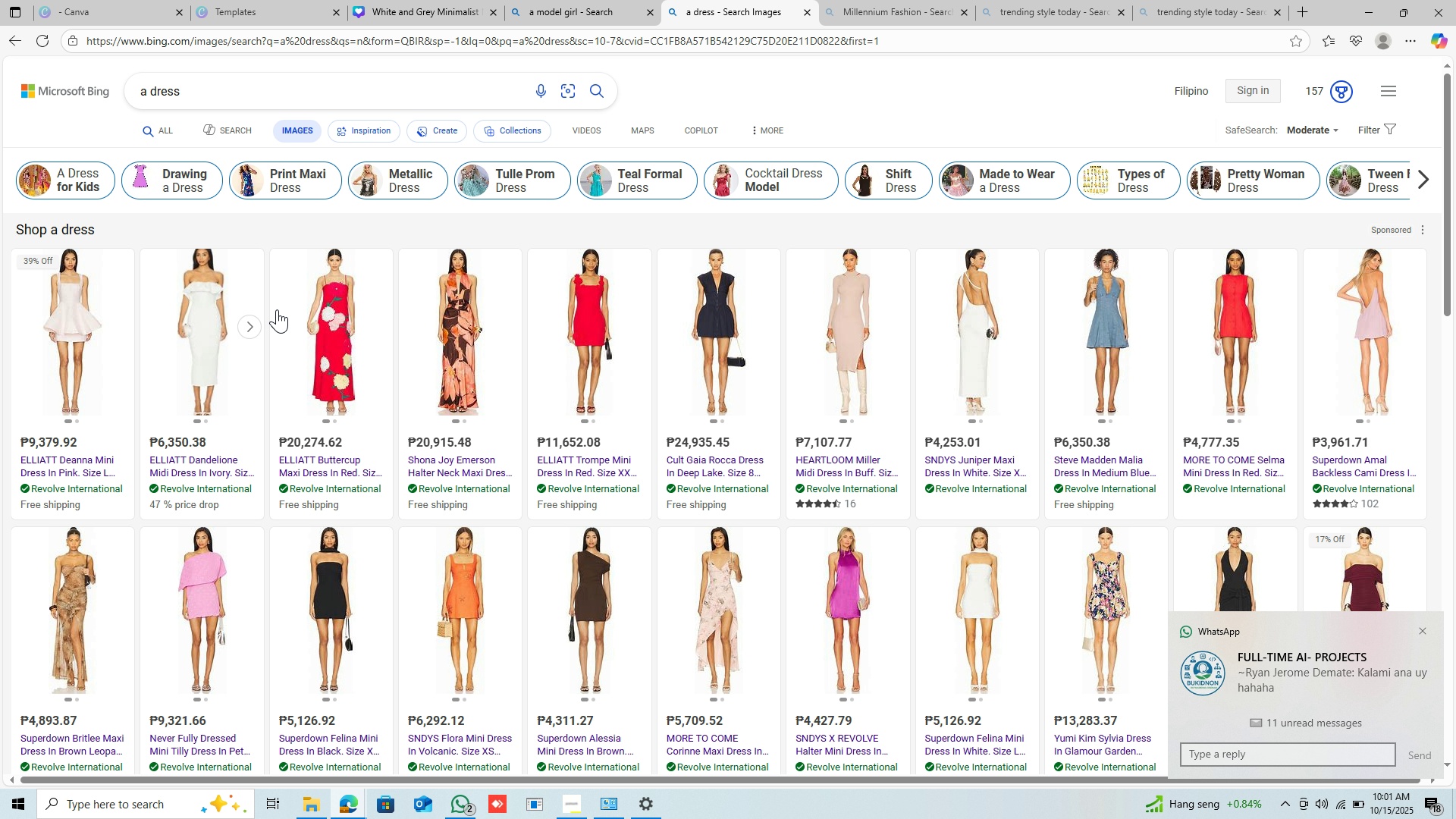 
scroll: coordinate [281, 313], scroll_direction: down, amount: 31.0
 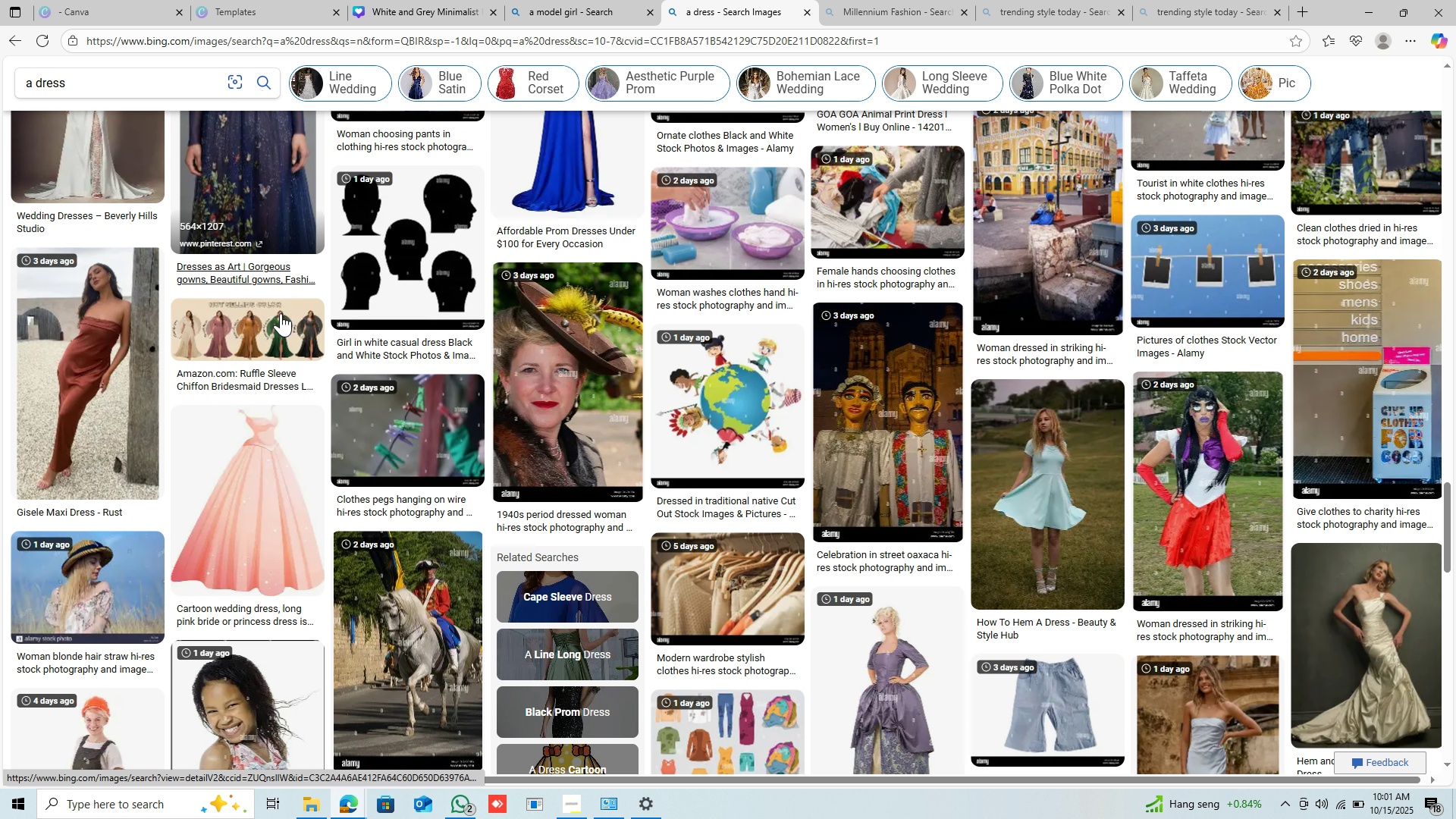 
scroll: coordinate [281, 313], scroll_direction: up, amount: 16.0
 